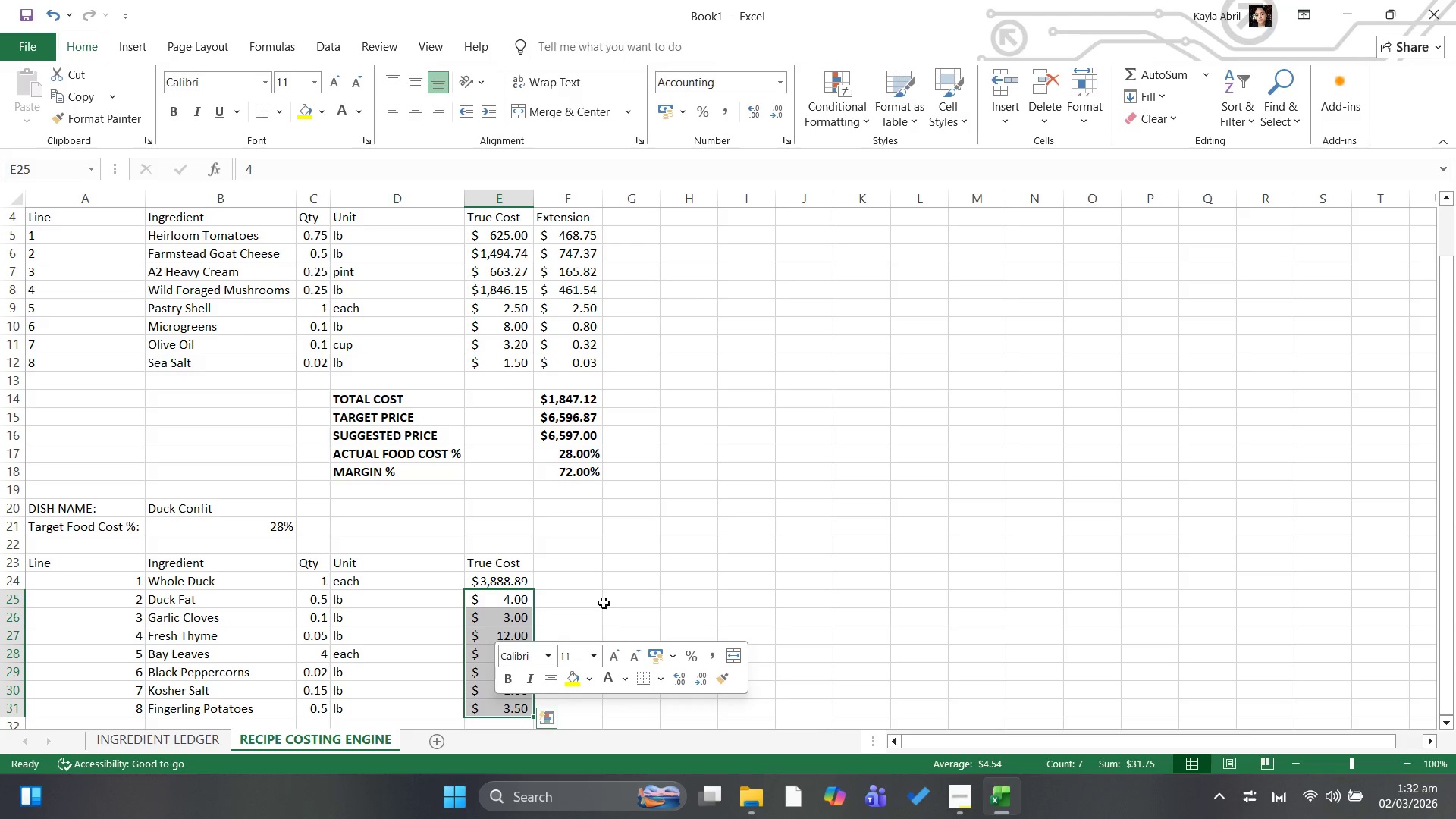 
left_click([595, 598])
 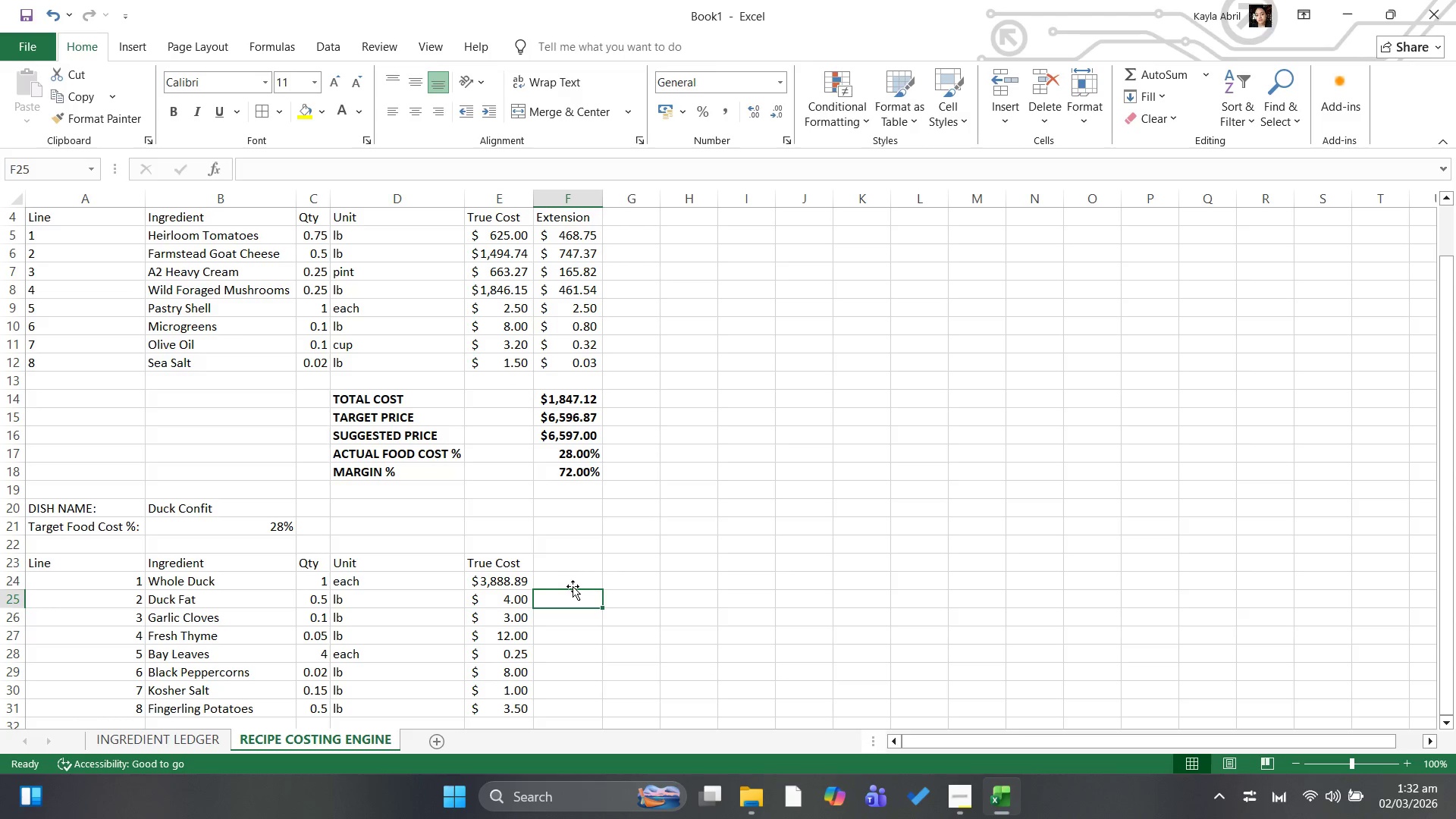 
left_click([570, 584])
 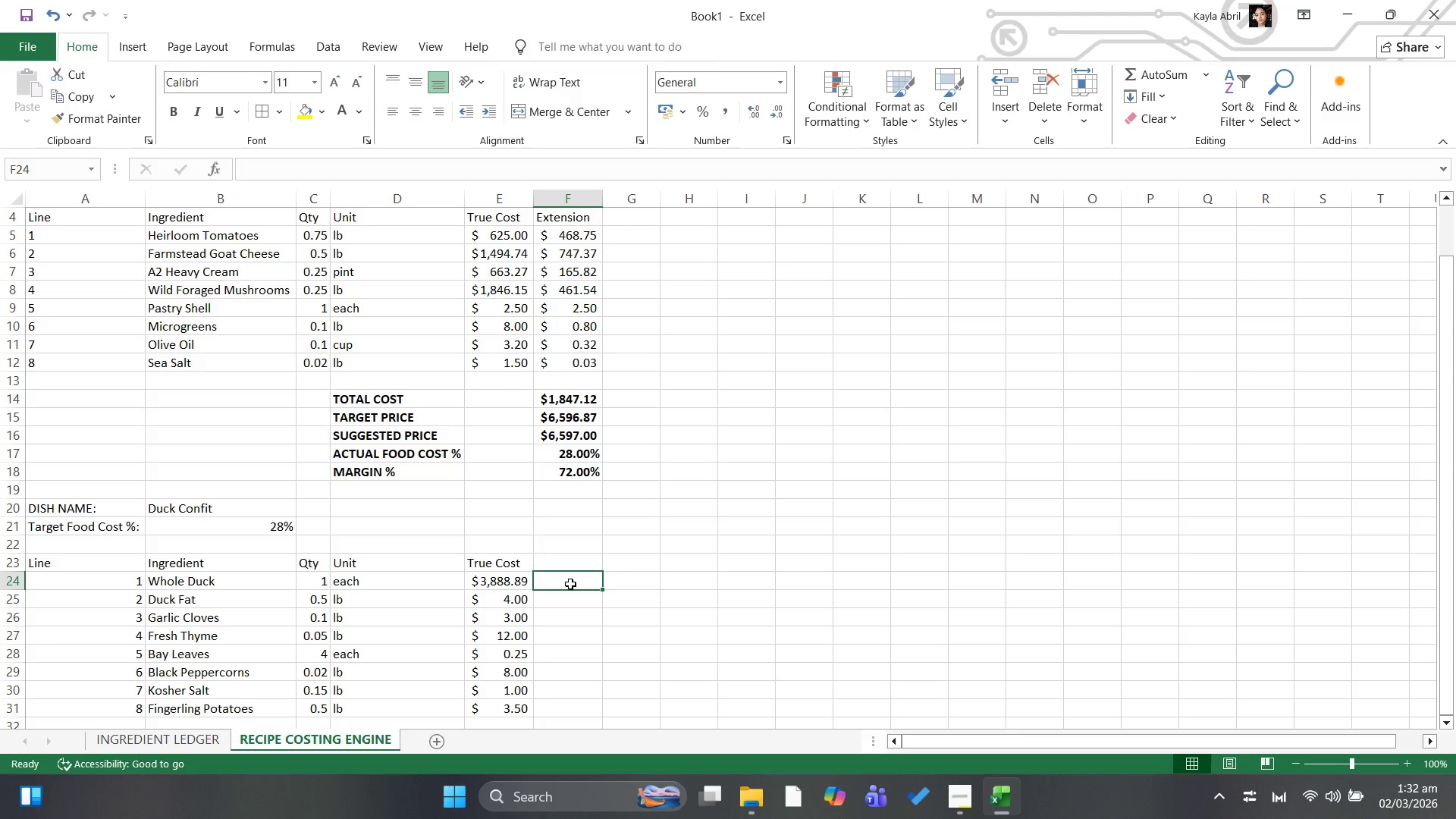 
left_click([571, 572])
 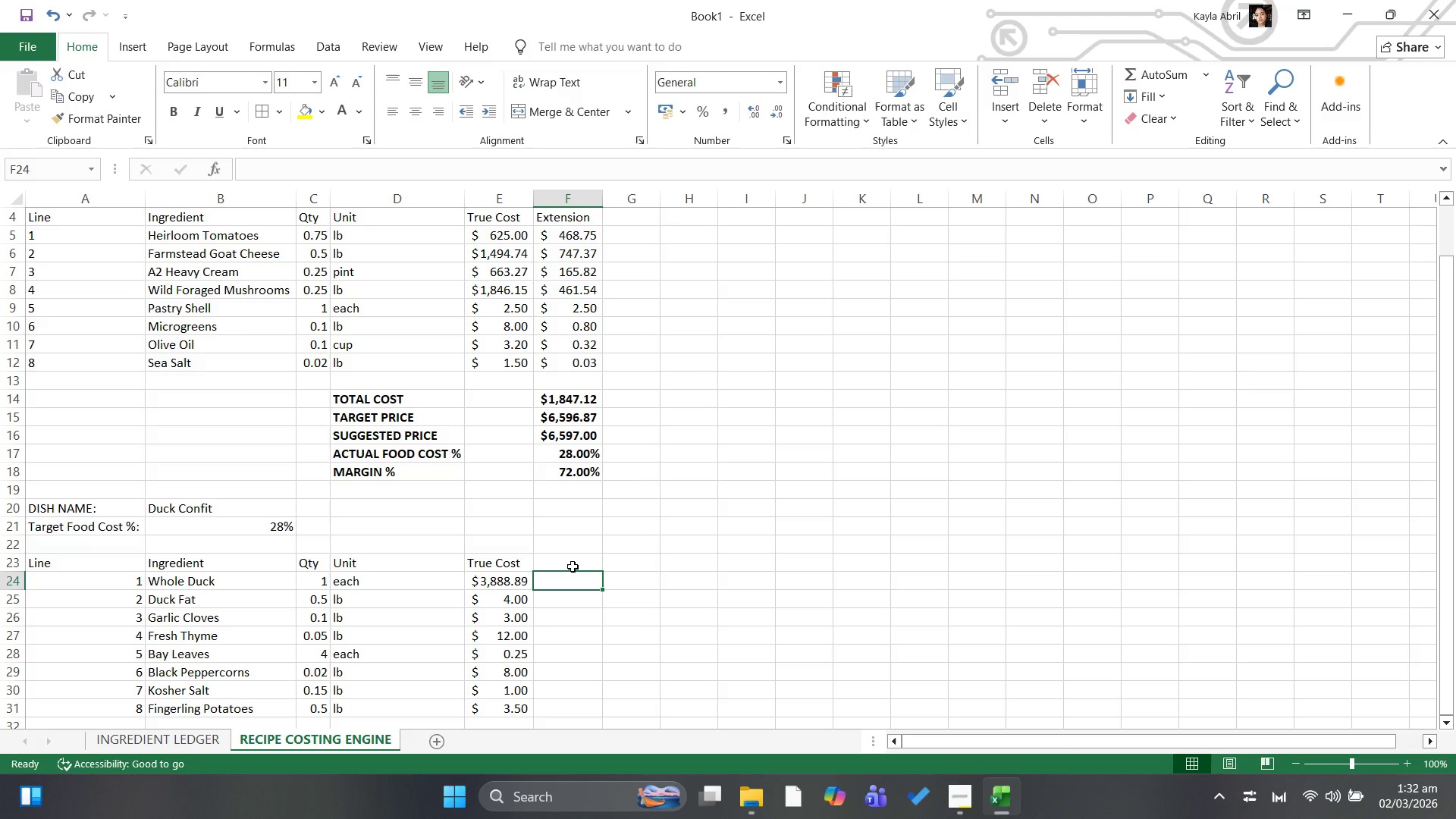 
left_click([573, 566])
 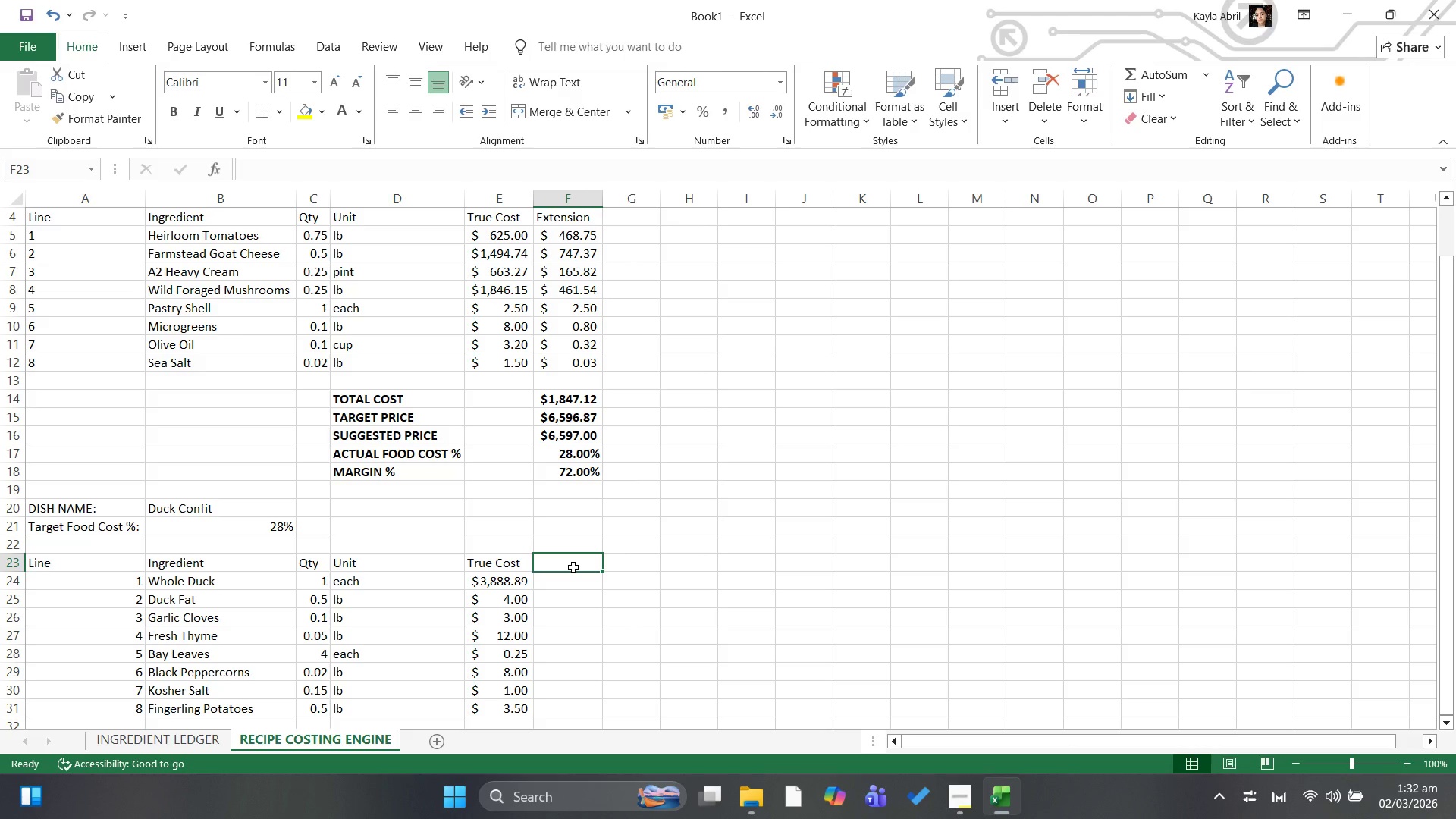 
type(Extension)
 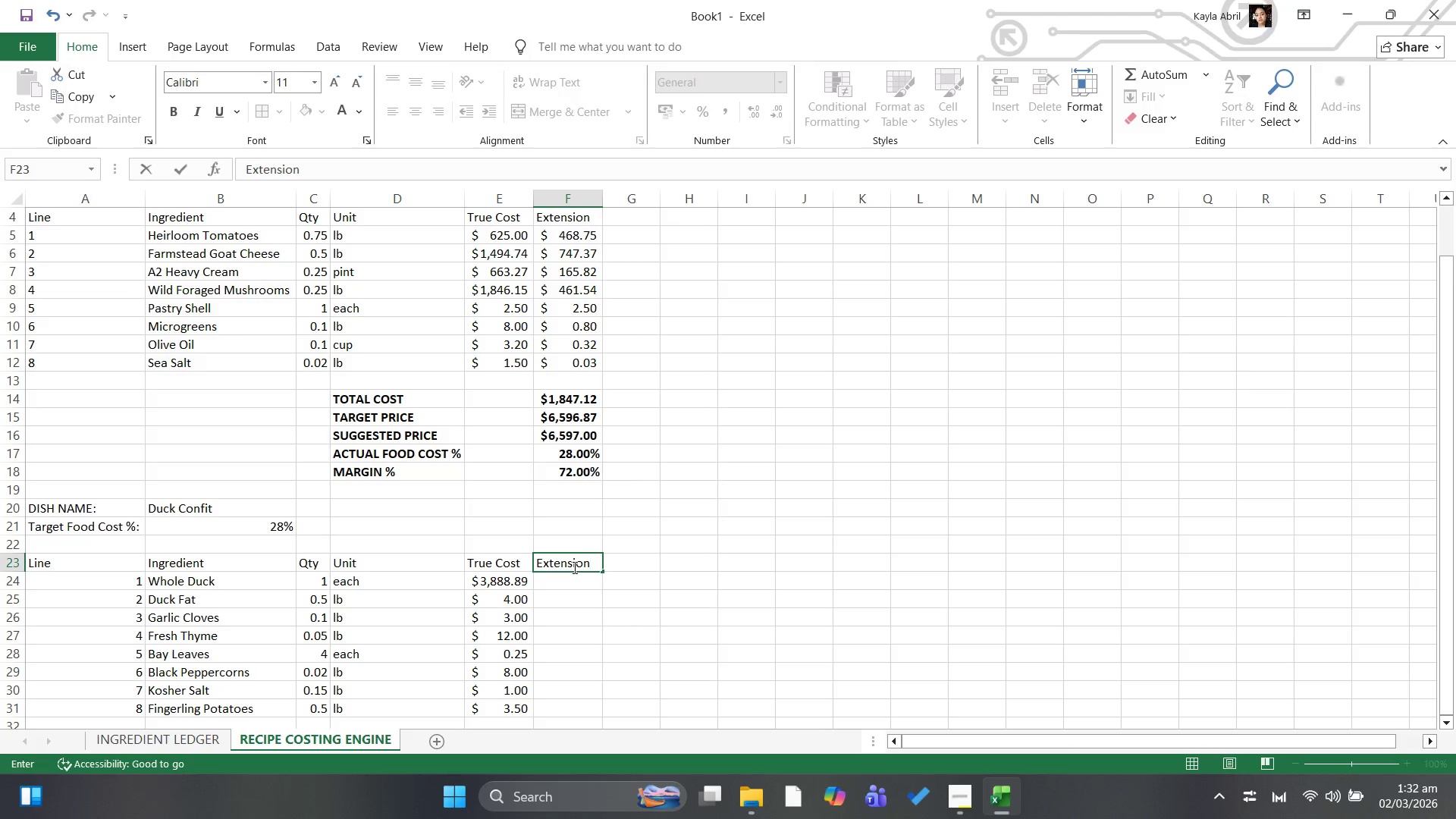 
key(ArrowDown)
 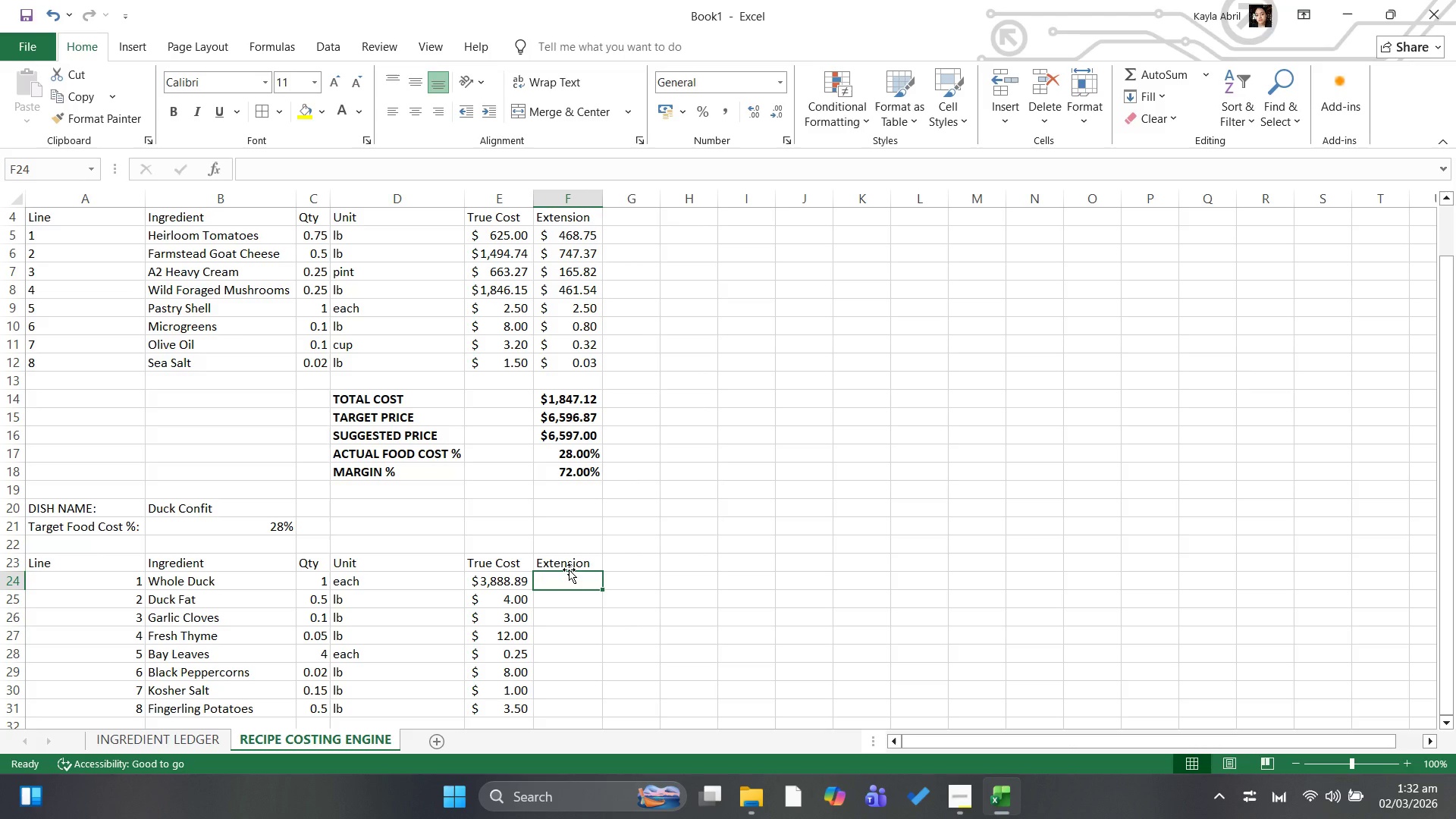 
type(=c24)
 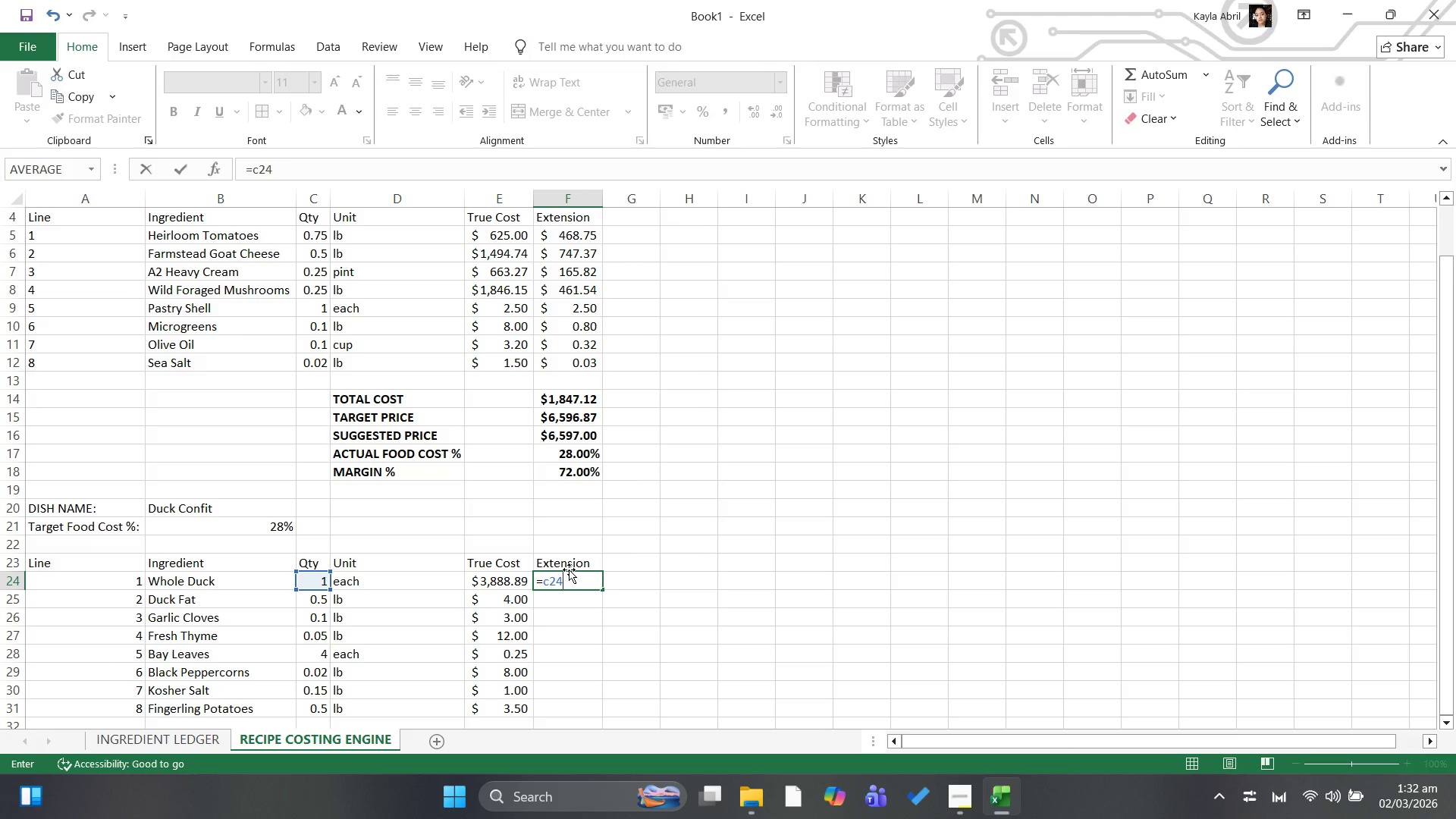 
type(*e24)
 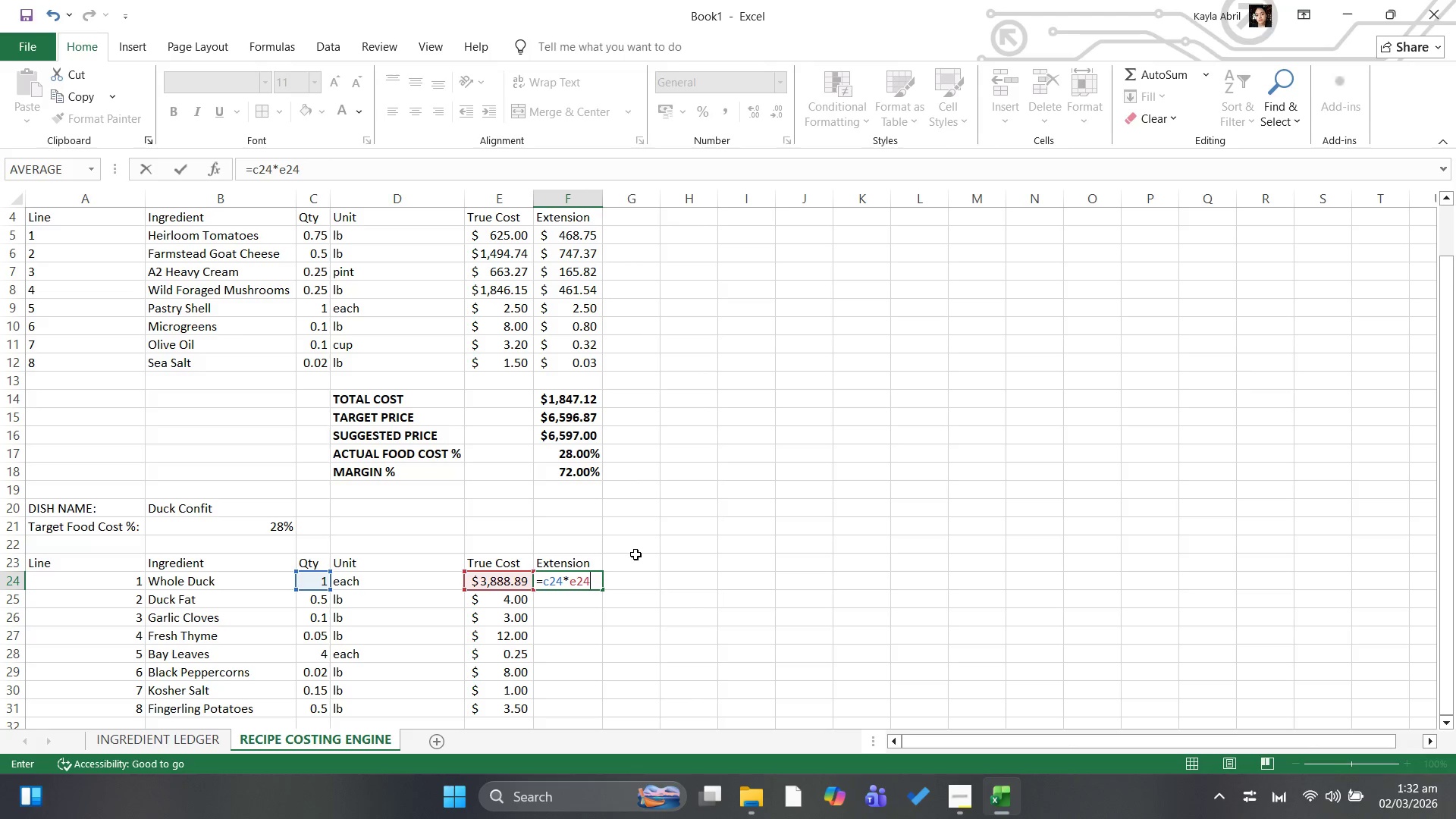 
key(Enter)
 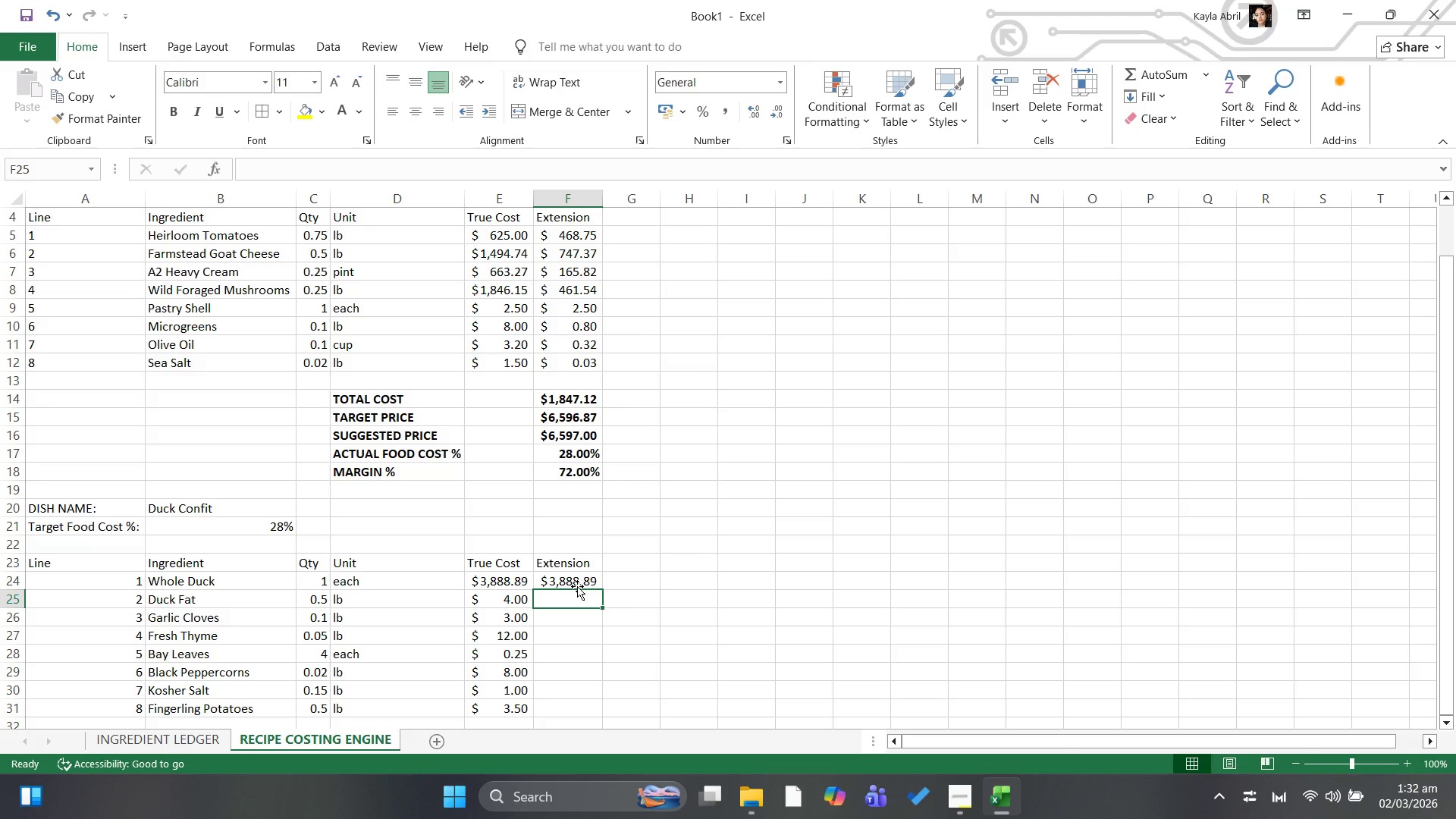 
left_click([577, 587])
 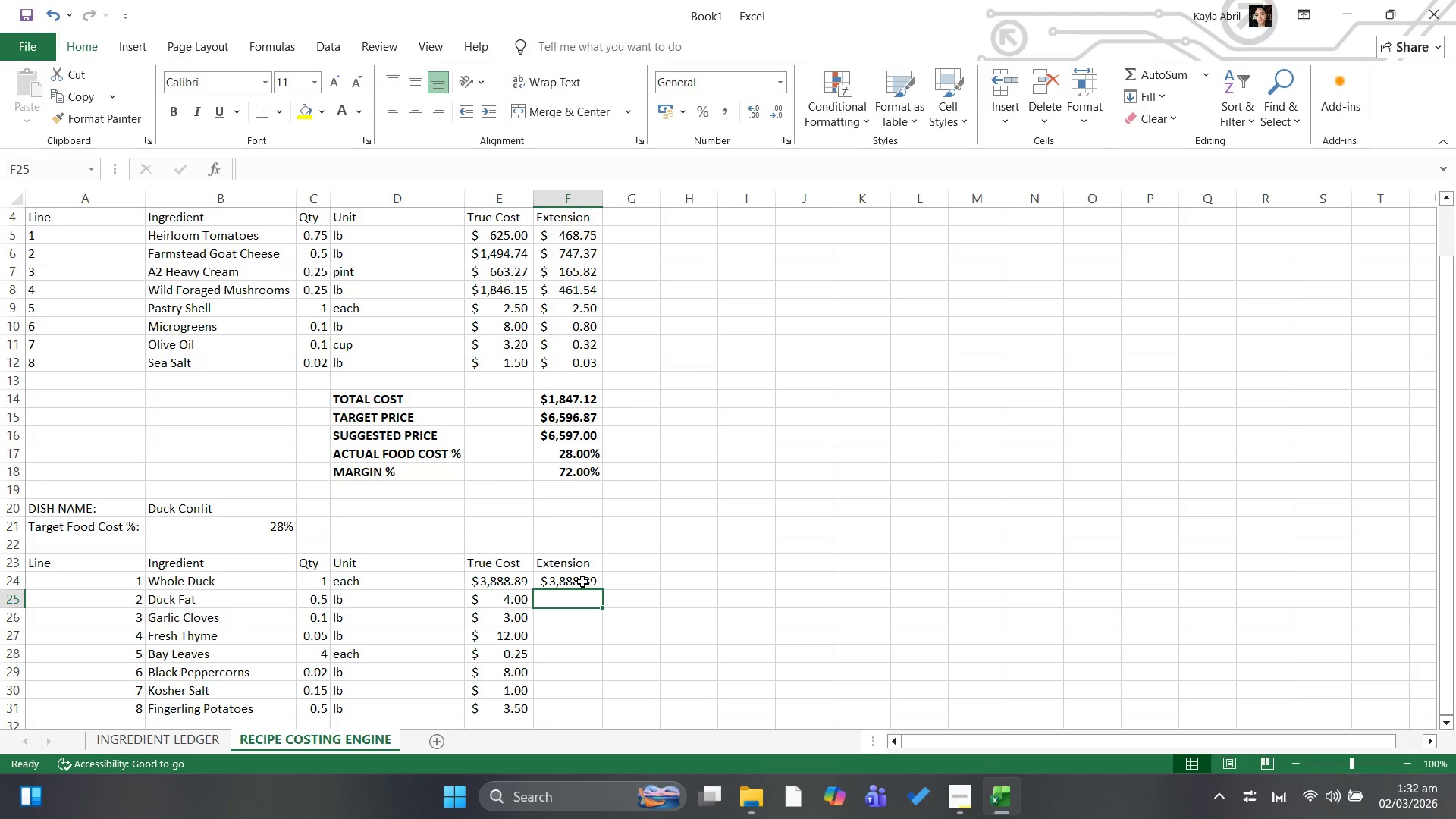 
left_click([582, 582])
 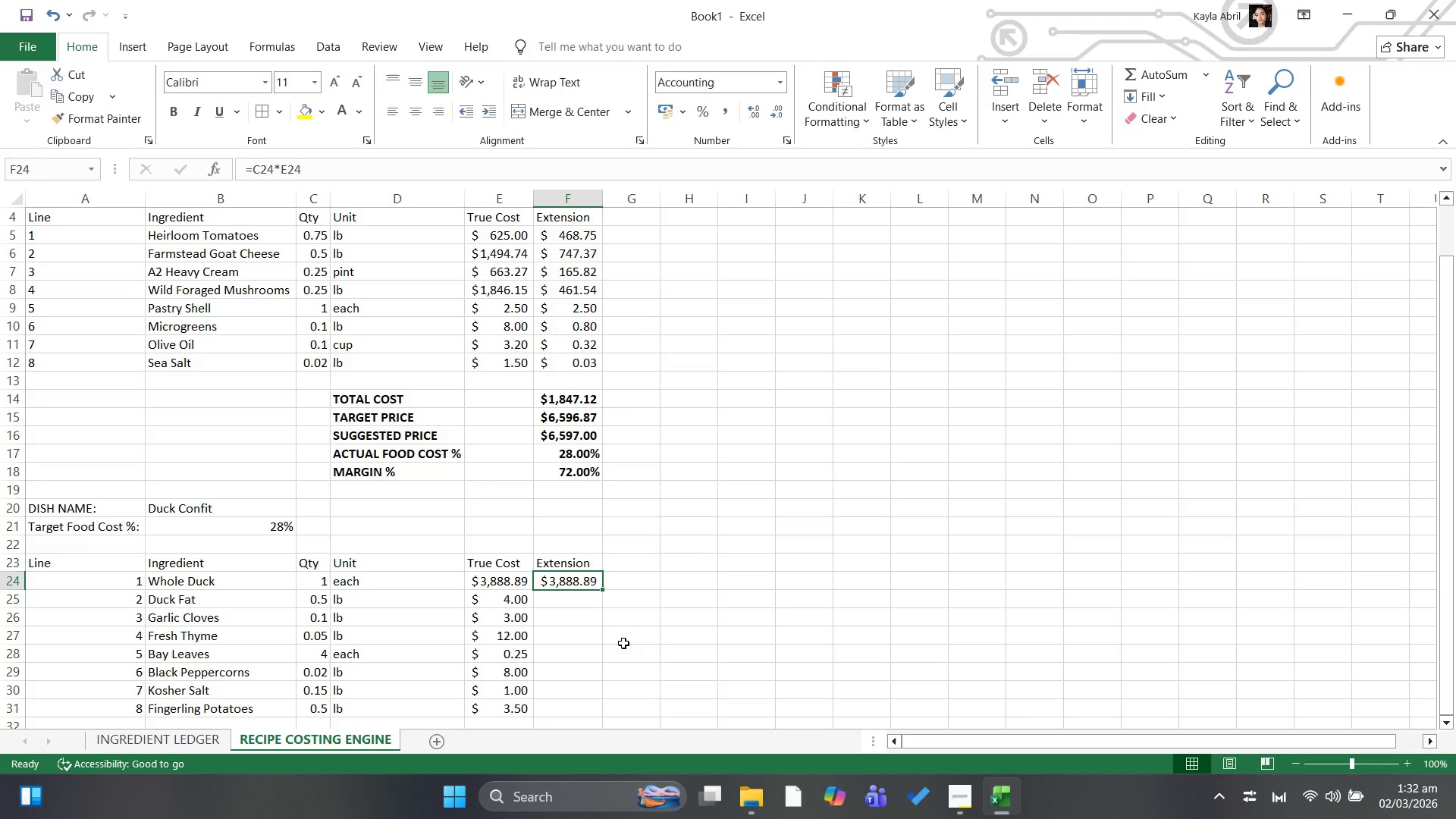 
scroll: coordinate [623, 643], scroll_direction: down, amount: 1.0
 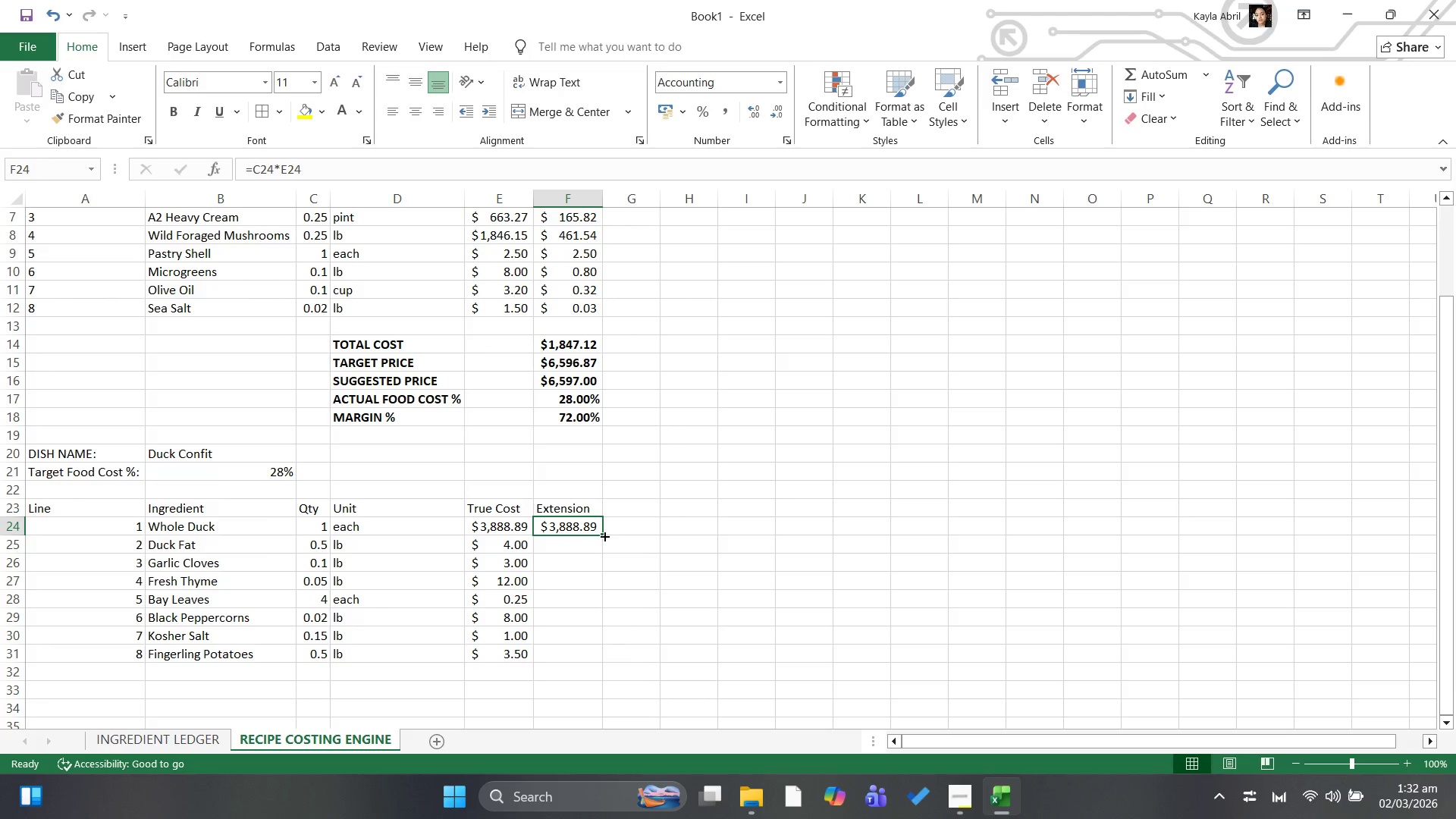 
left_click_drag(start_coordinate=[604, 535], to_coordinate=[601, 658])
 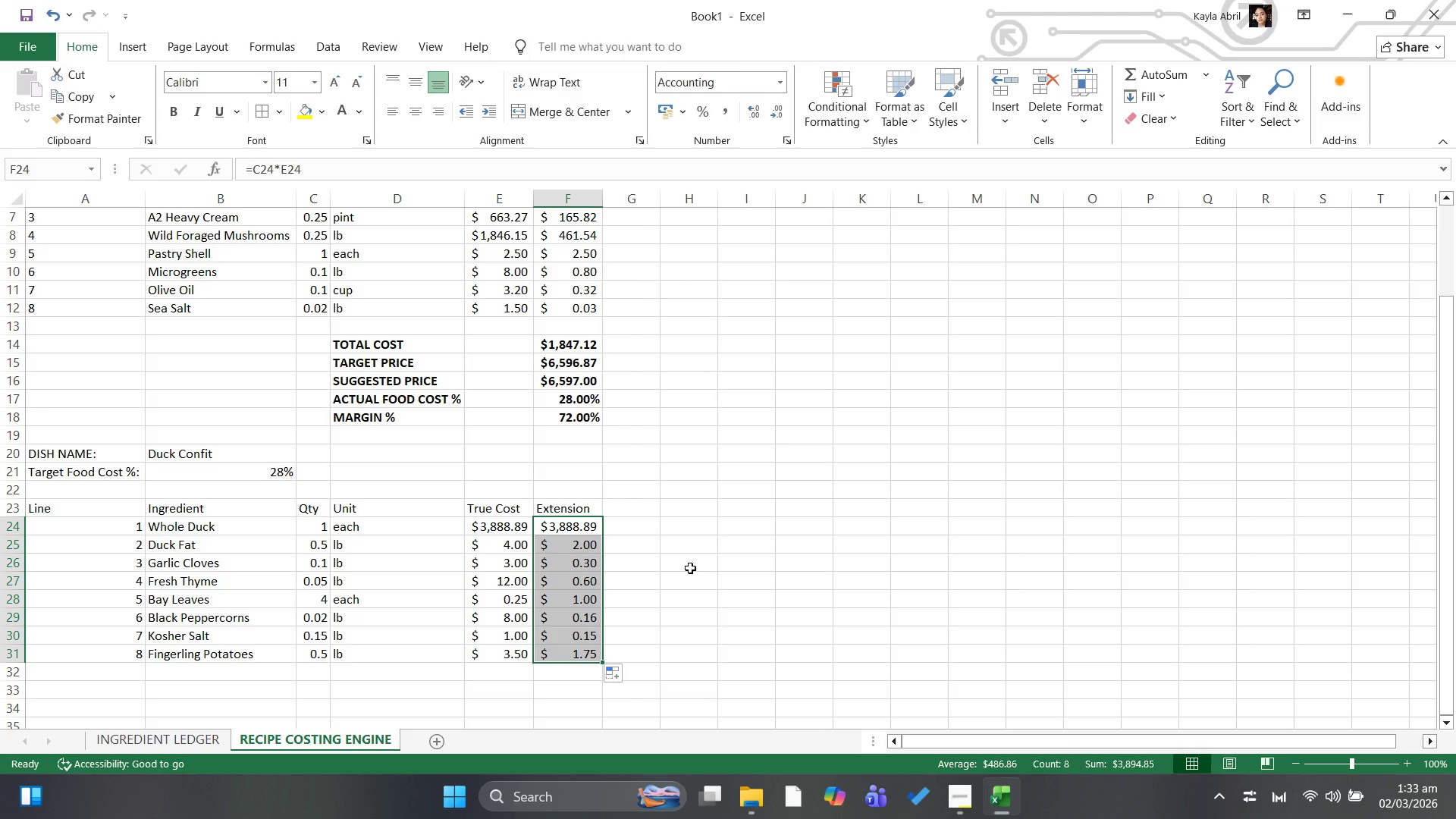 
left_click([670, 547])
 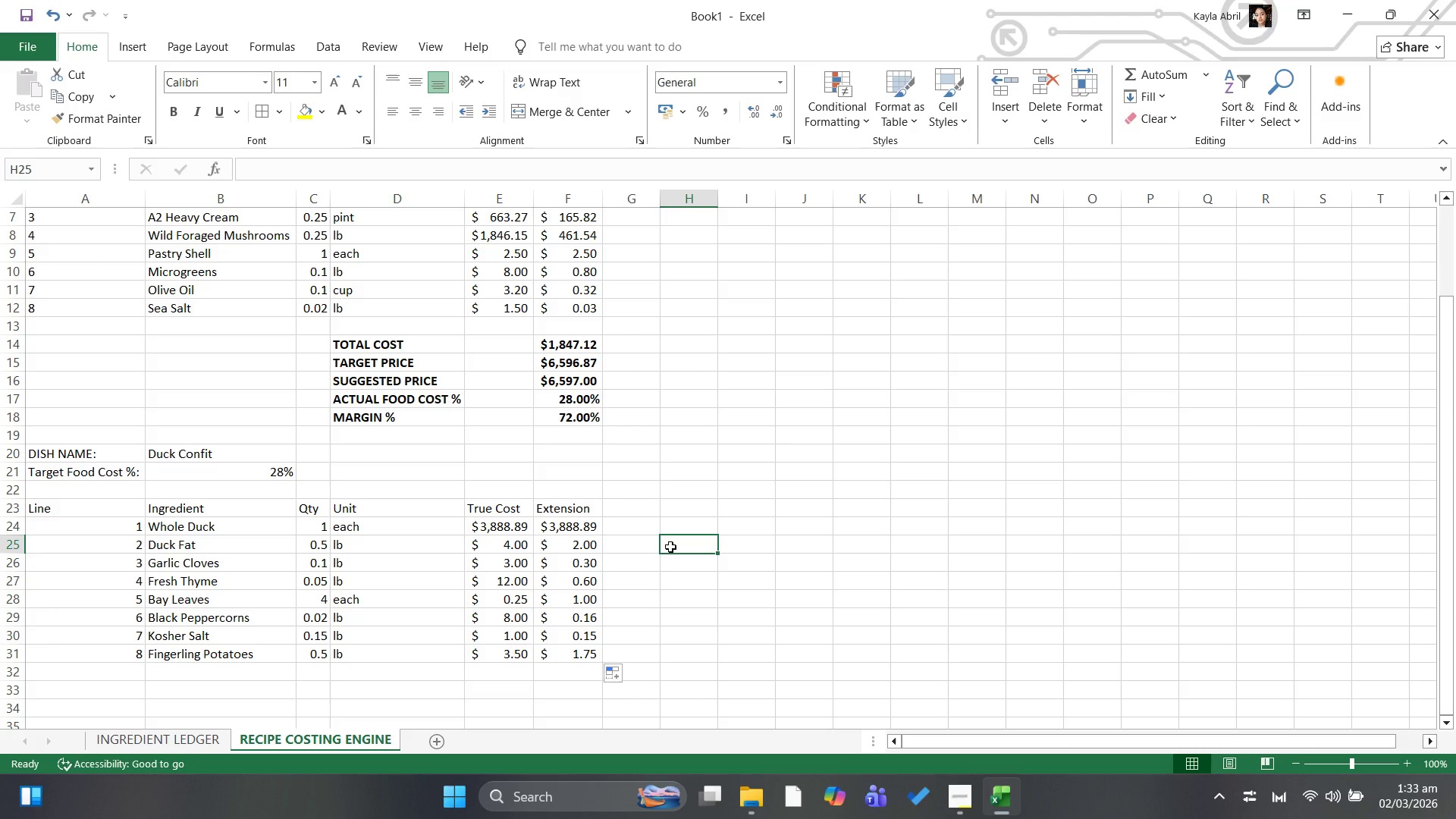 
wait(8.5)
 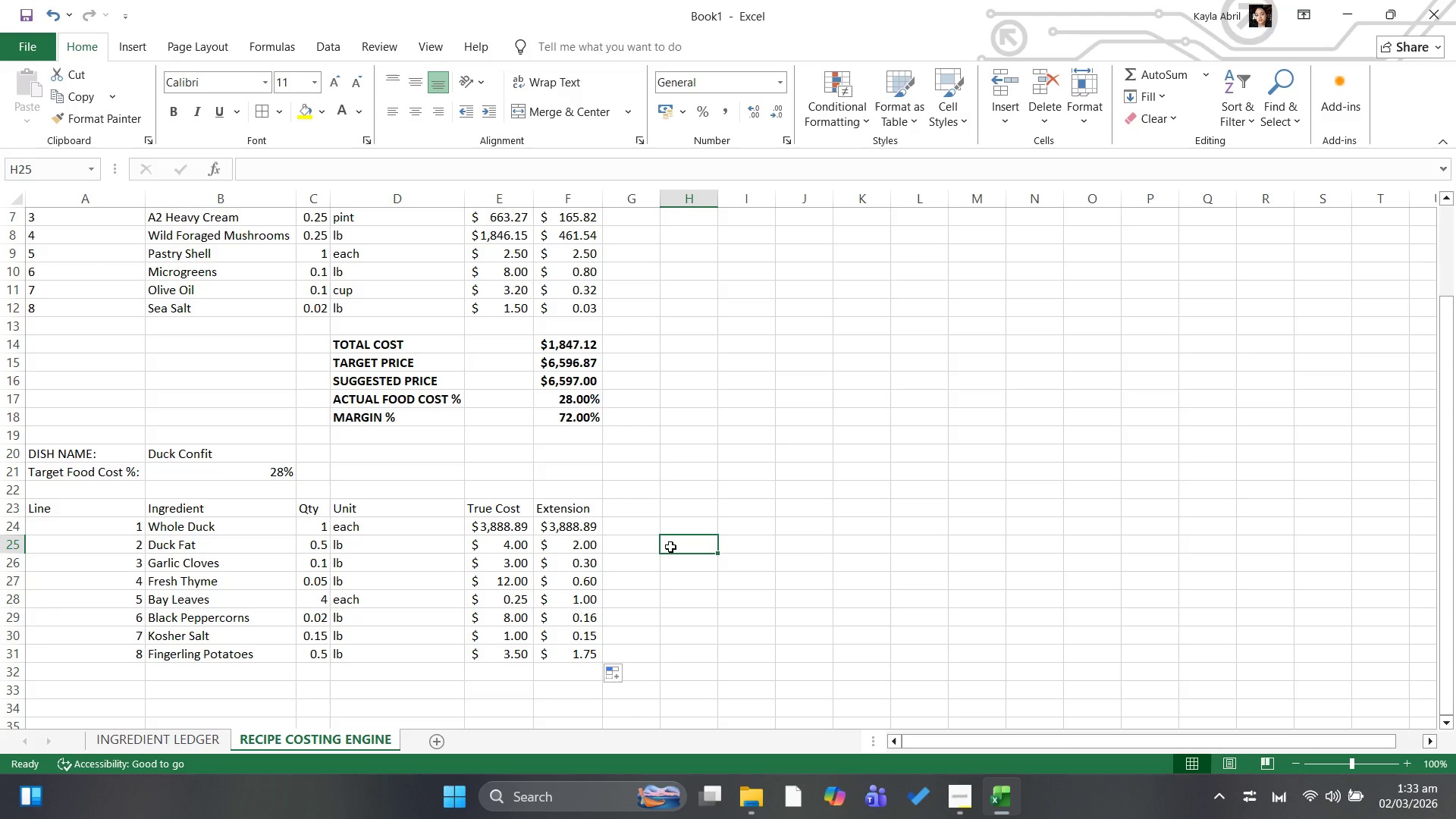 
scroll: coordinate [671, 547], scroll_direction: down, amount: 3.0
 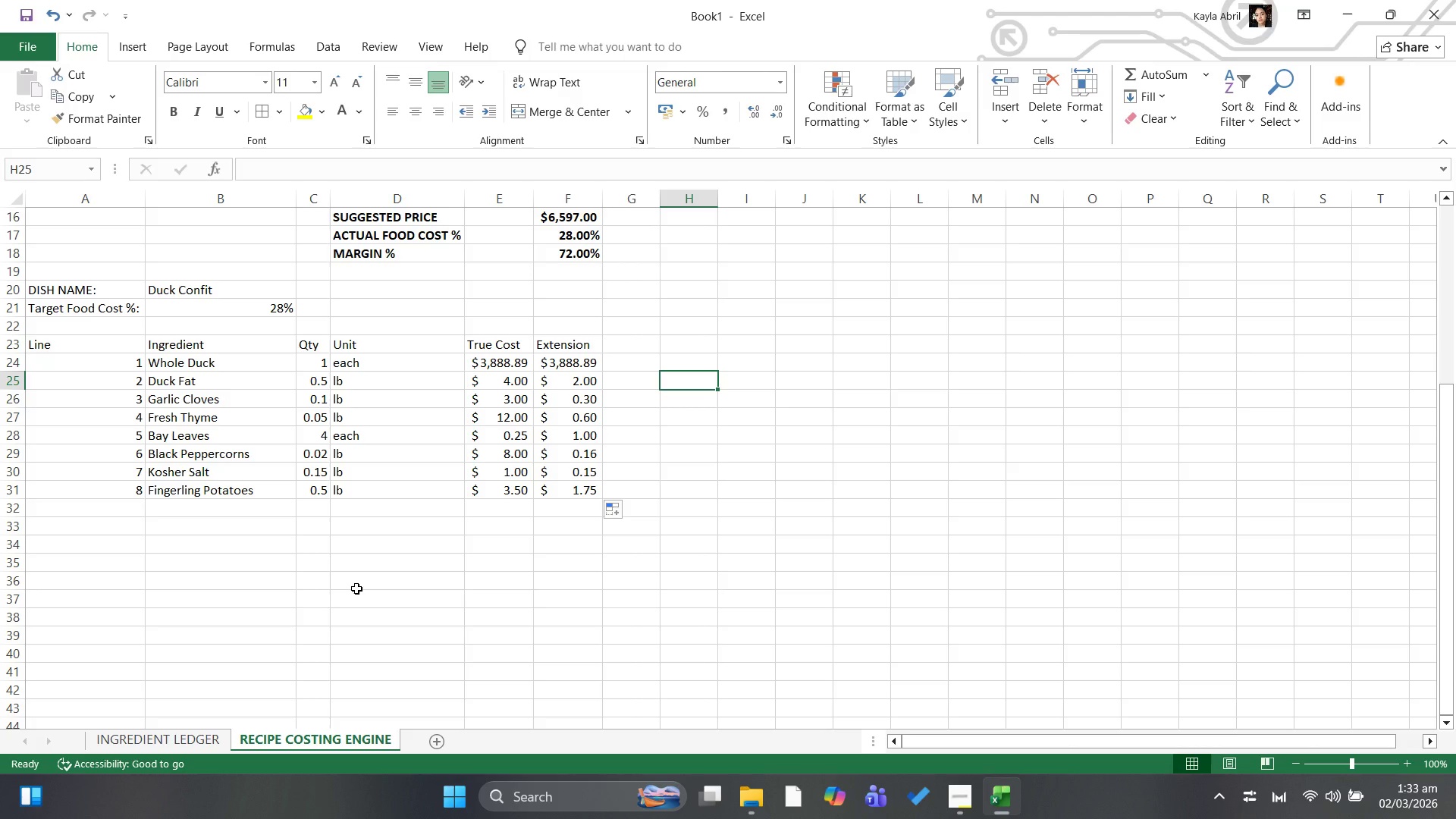 
wait(13.6)
 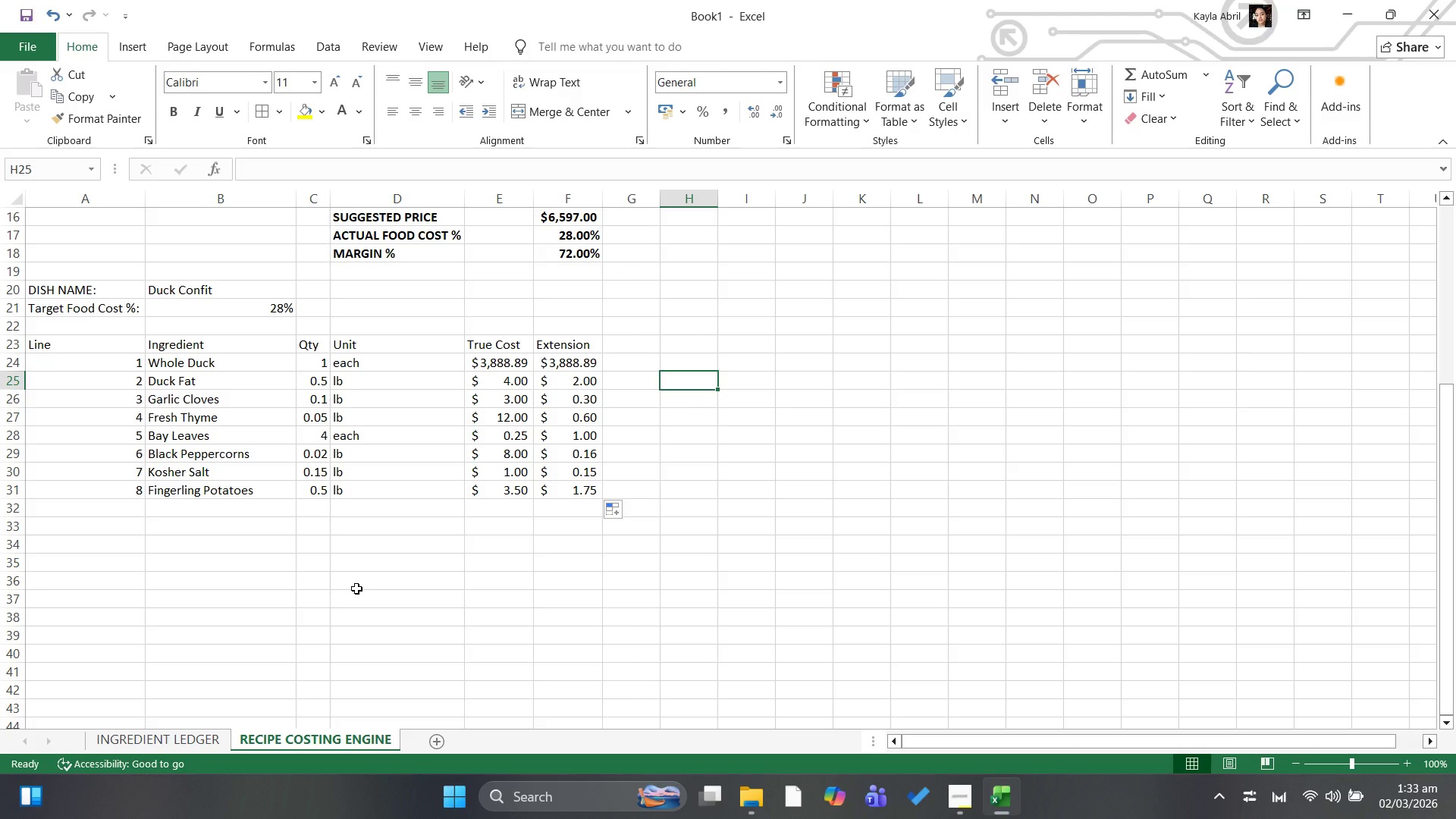 
left_click([354, 528])
 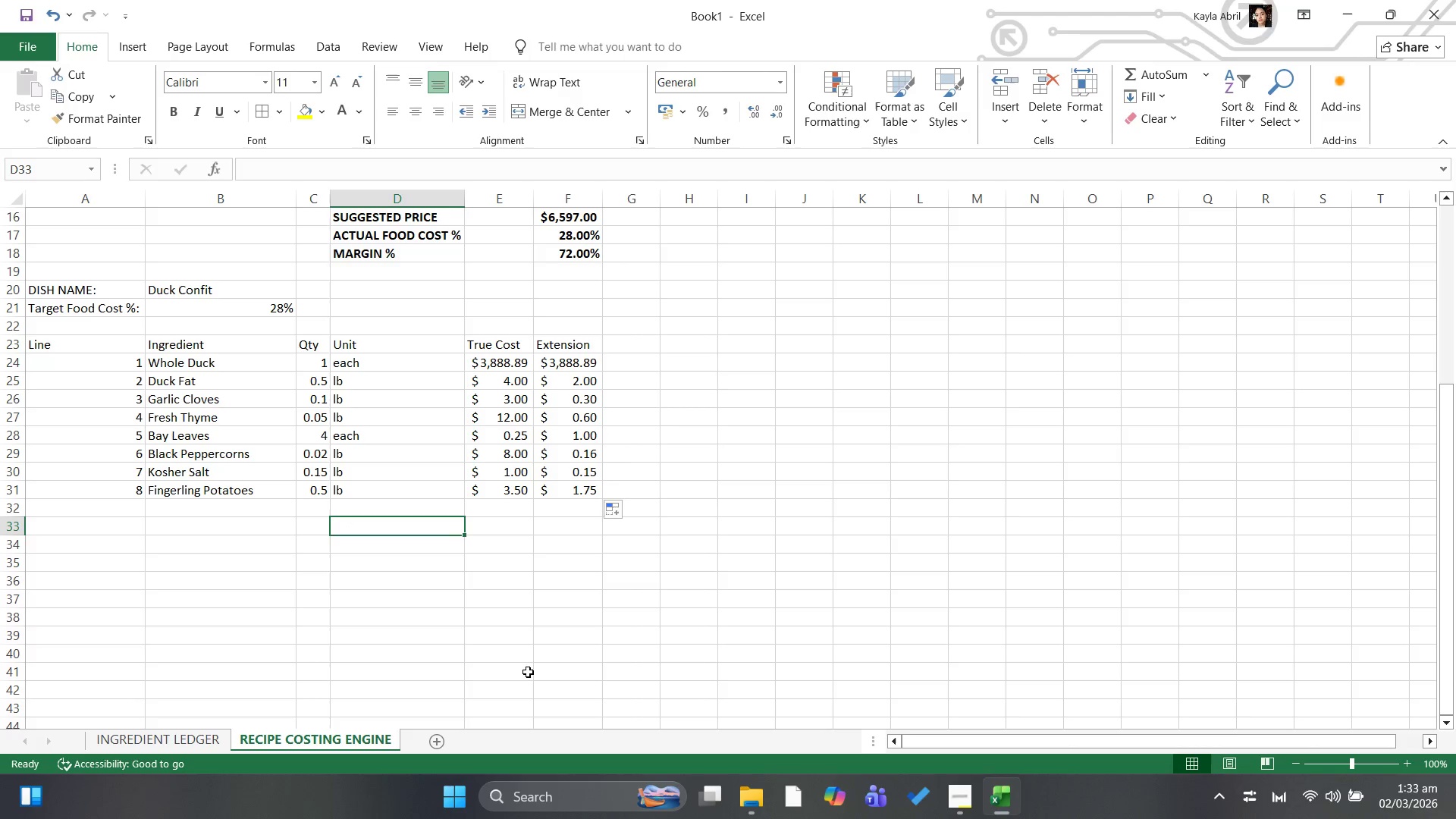 
scroll: coordinate [534, 670], scroll_direction: up, amount: 3.0
 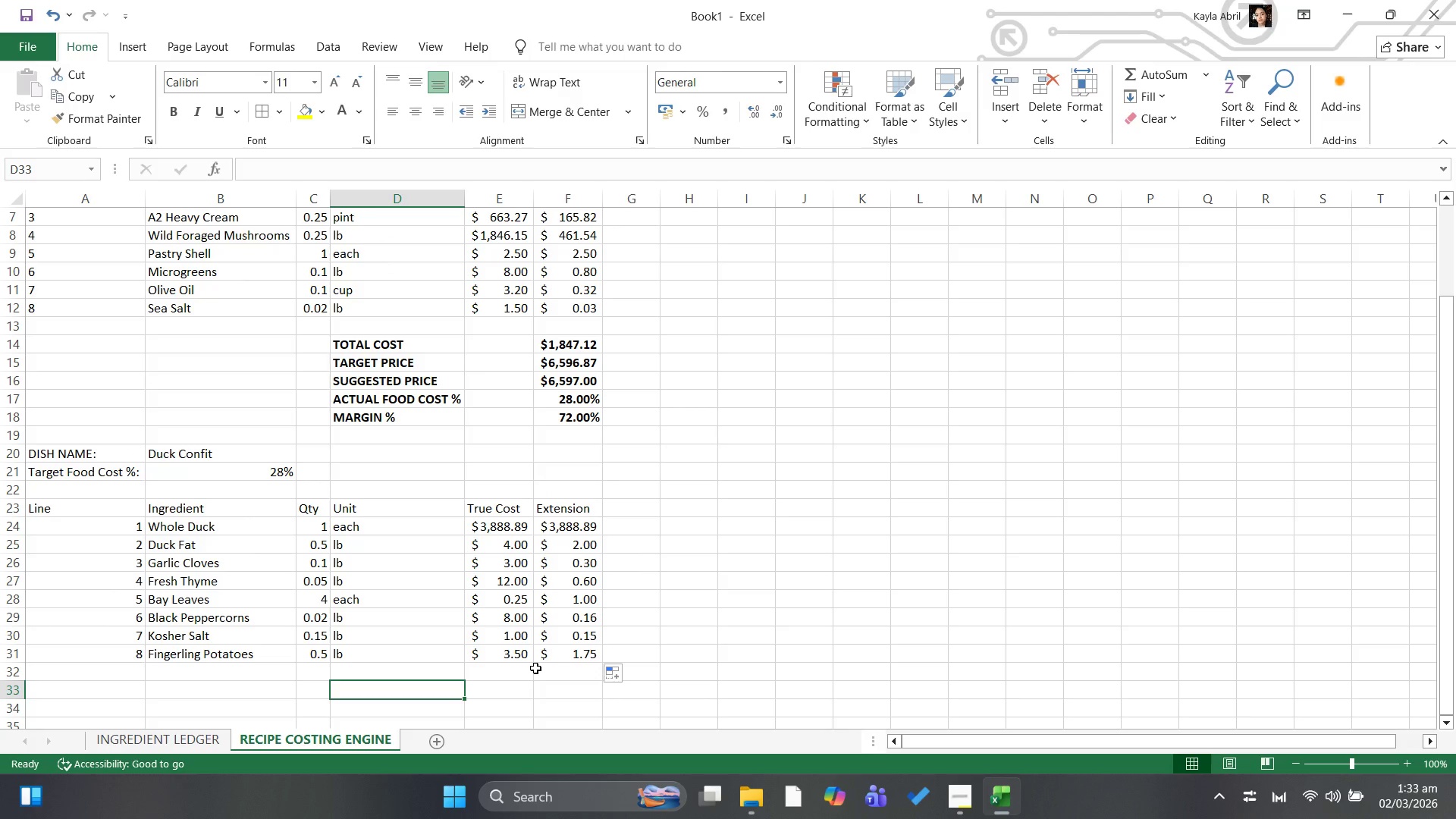 
scroll: coordinate [535, 668], scroll_direction: down, amount: 7.0
 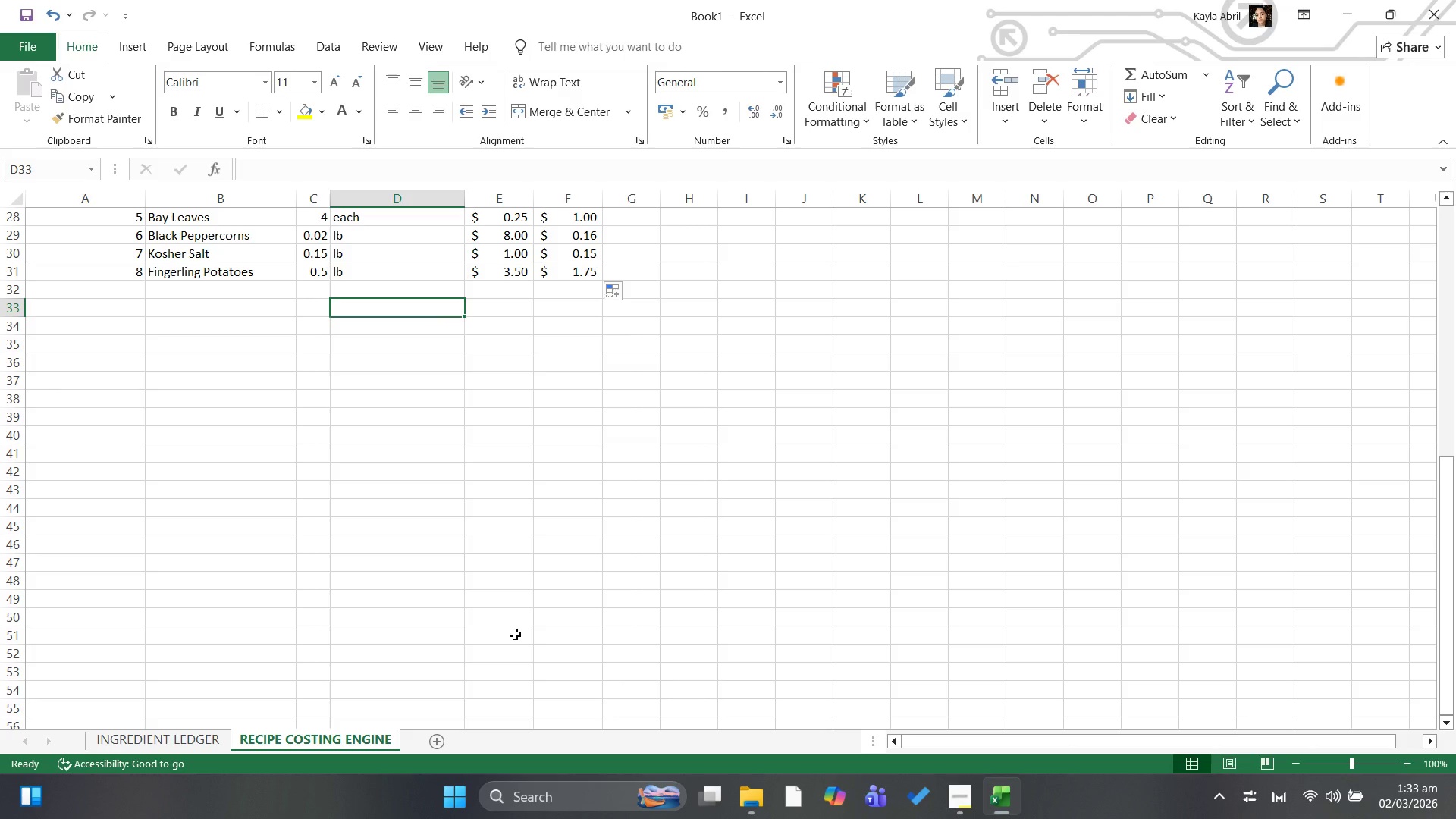 
type(TOTAL COST)
 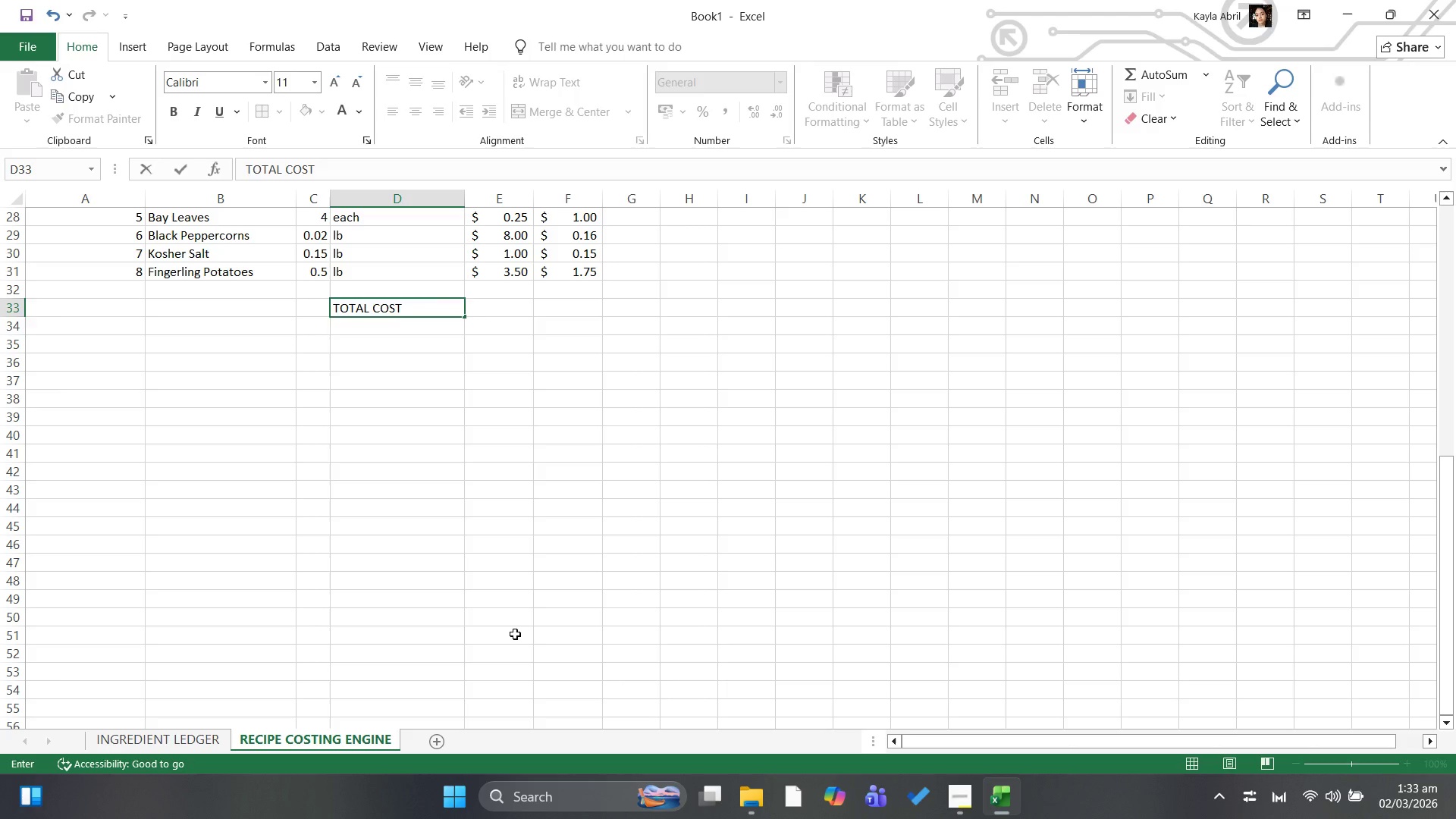 
key(ArrowDown)
 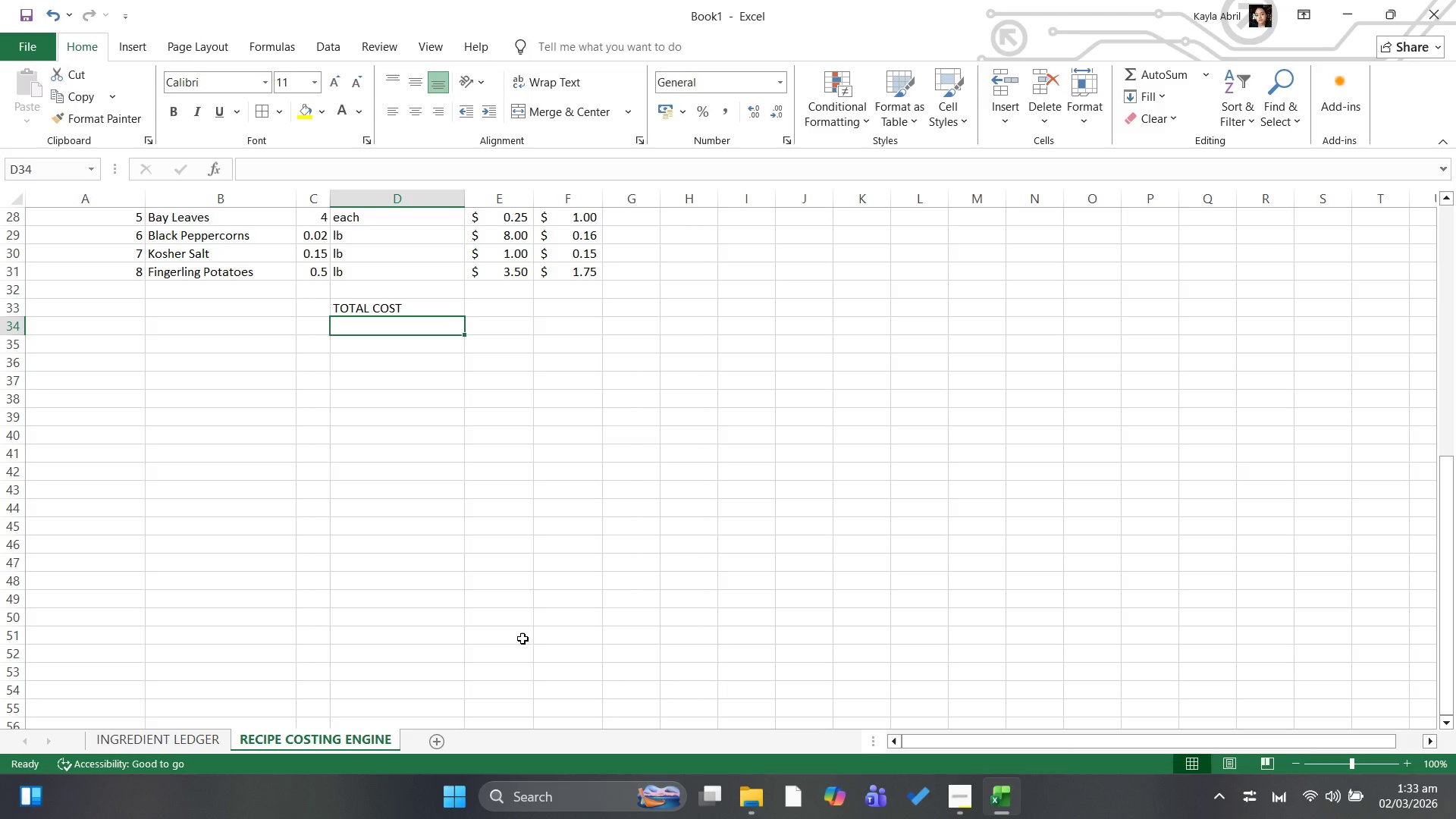 
scroll: coordinate [783, 413], scroll_direction: up, amount: 8.0
 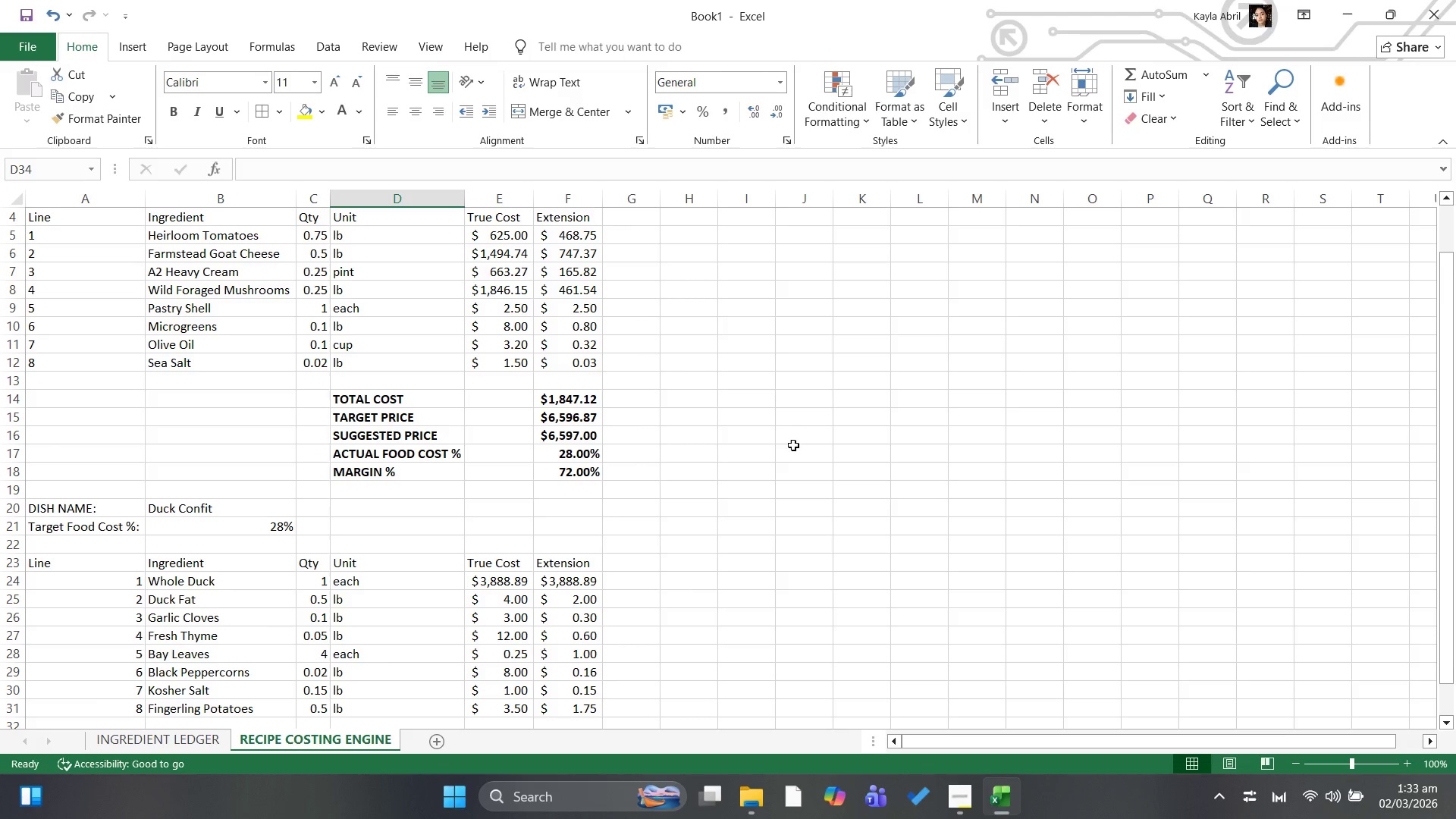 
scroll: coordinate [793, 447], scroll_direction: down, amount: 3.0
 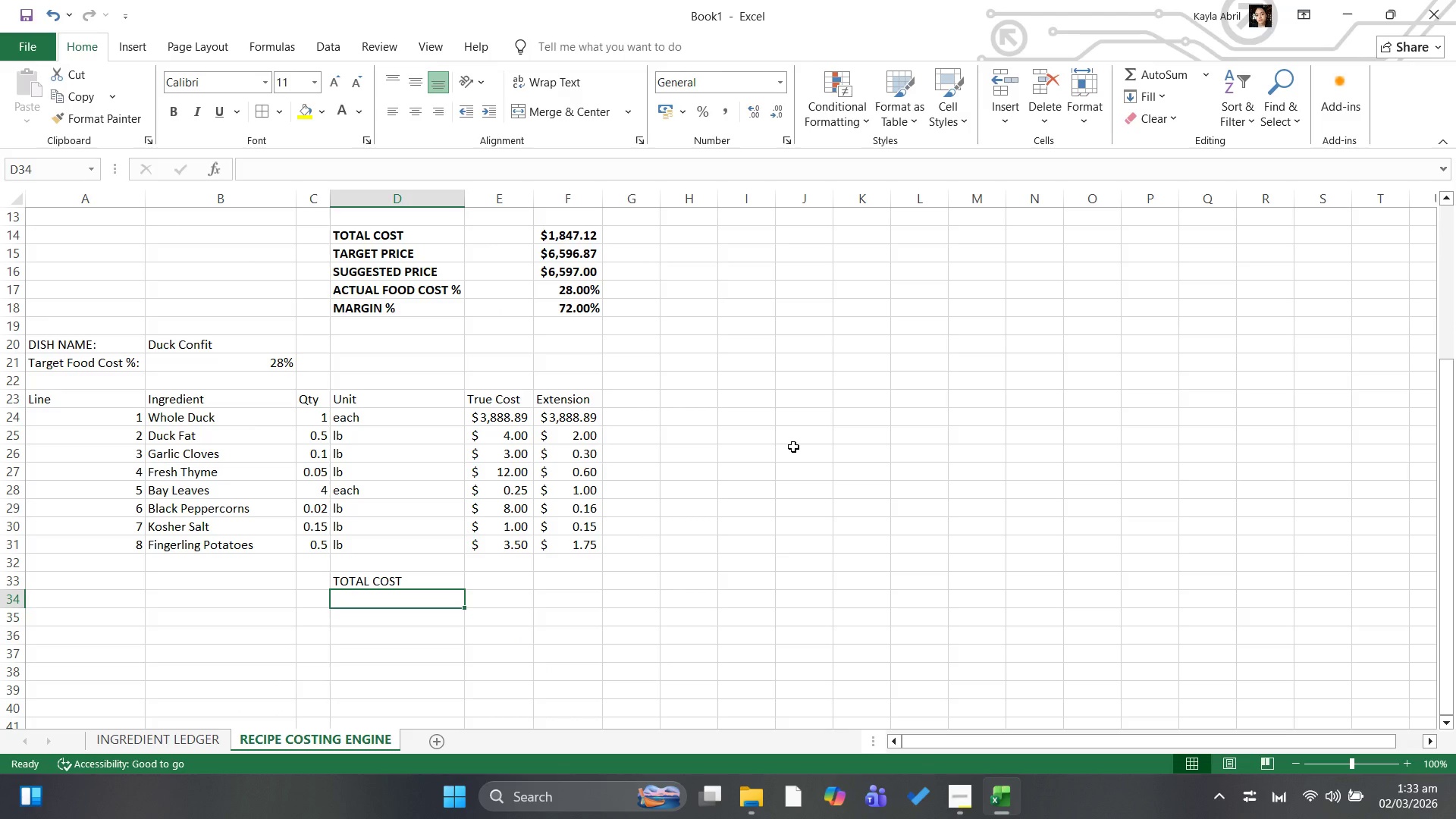 
type(TARGET PRICE)
 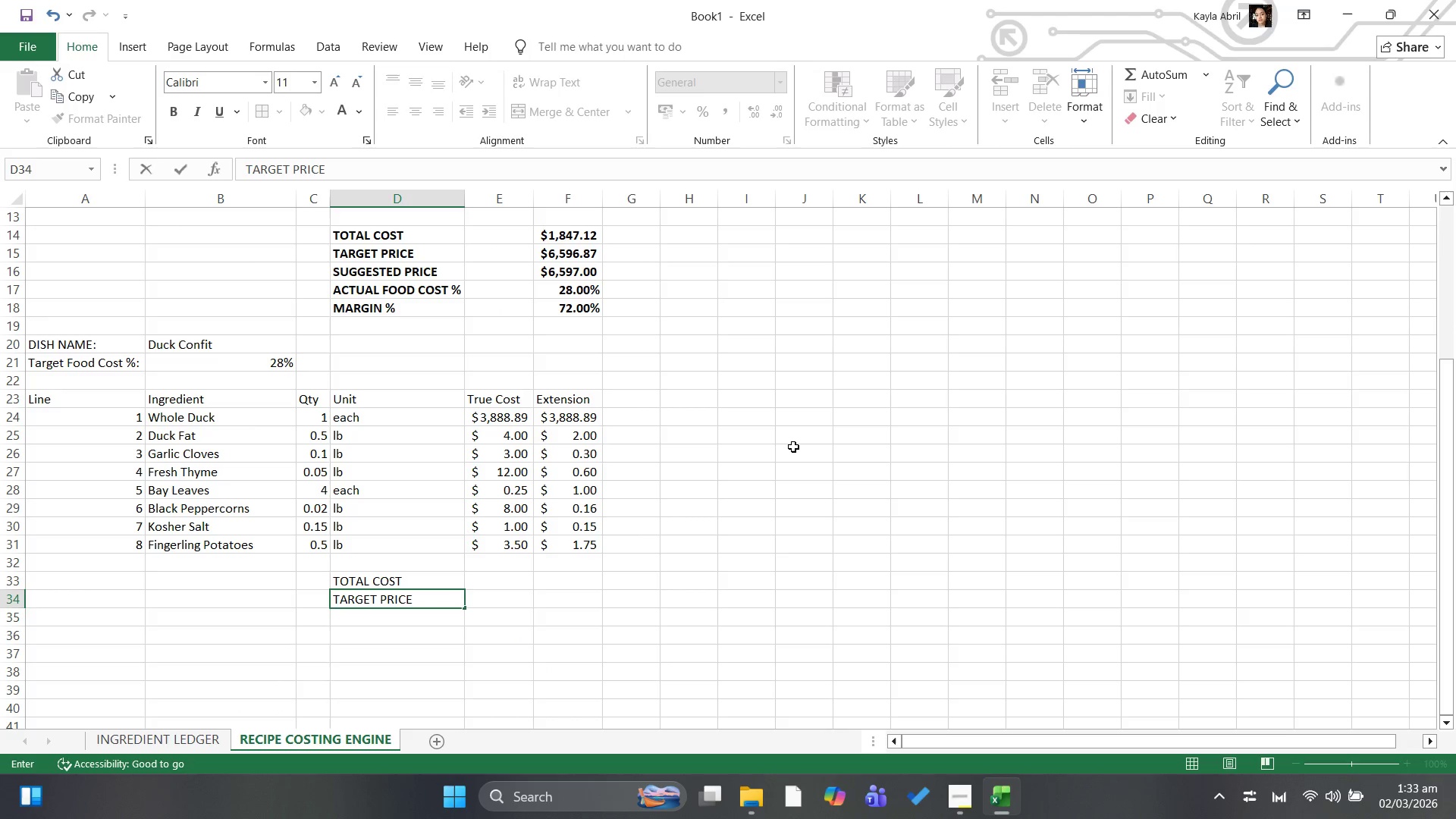 
key(ArrowDown)
 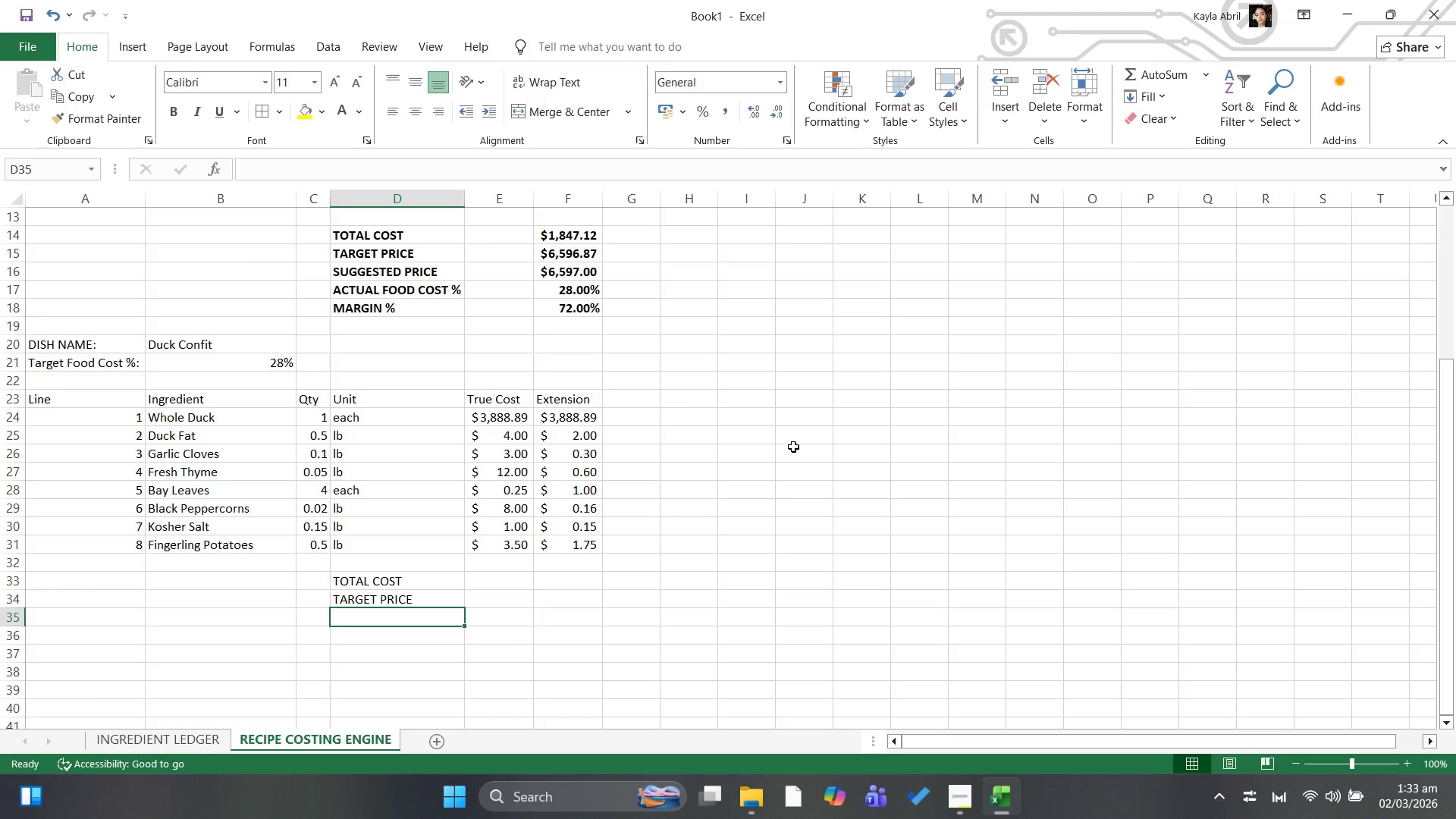 
type(SUGGESTED PRICE)
 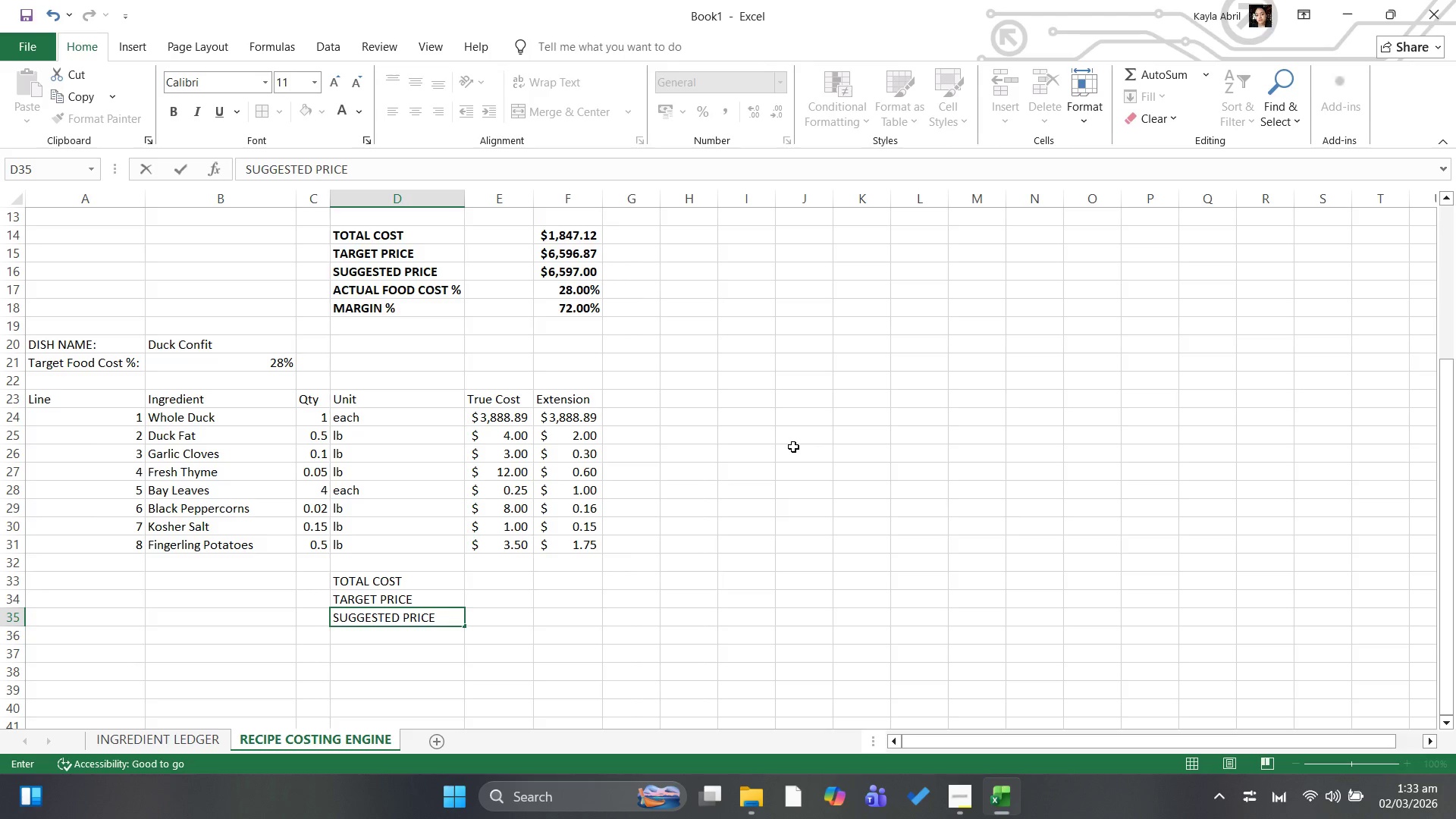 
key(ArrowDown)
 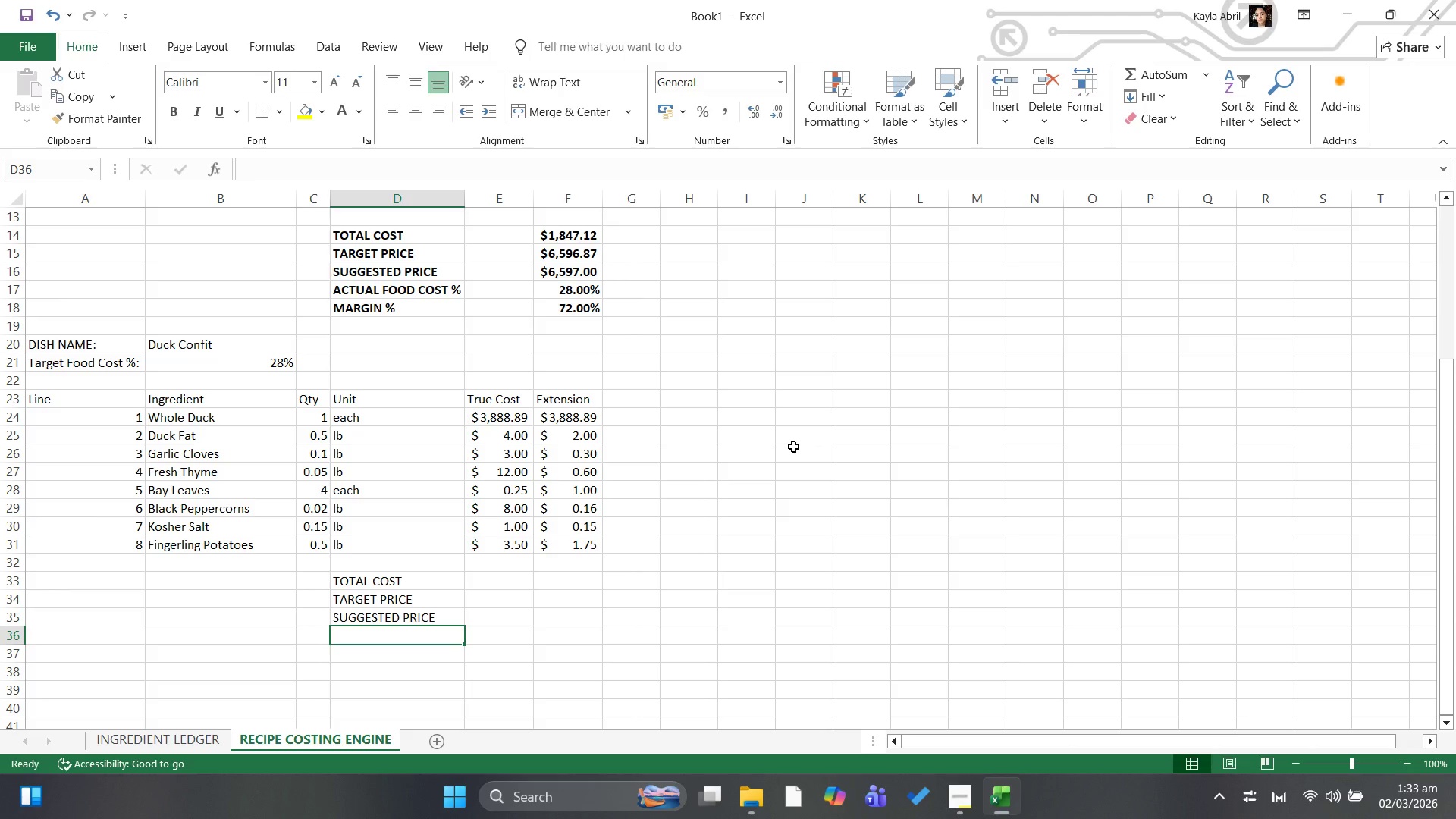 
type(ACTUAL FOOD COST %)
 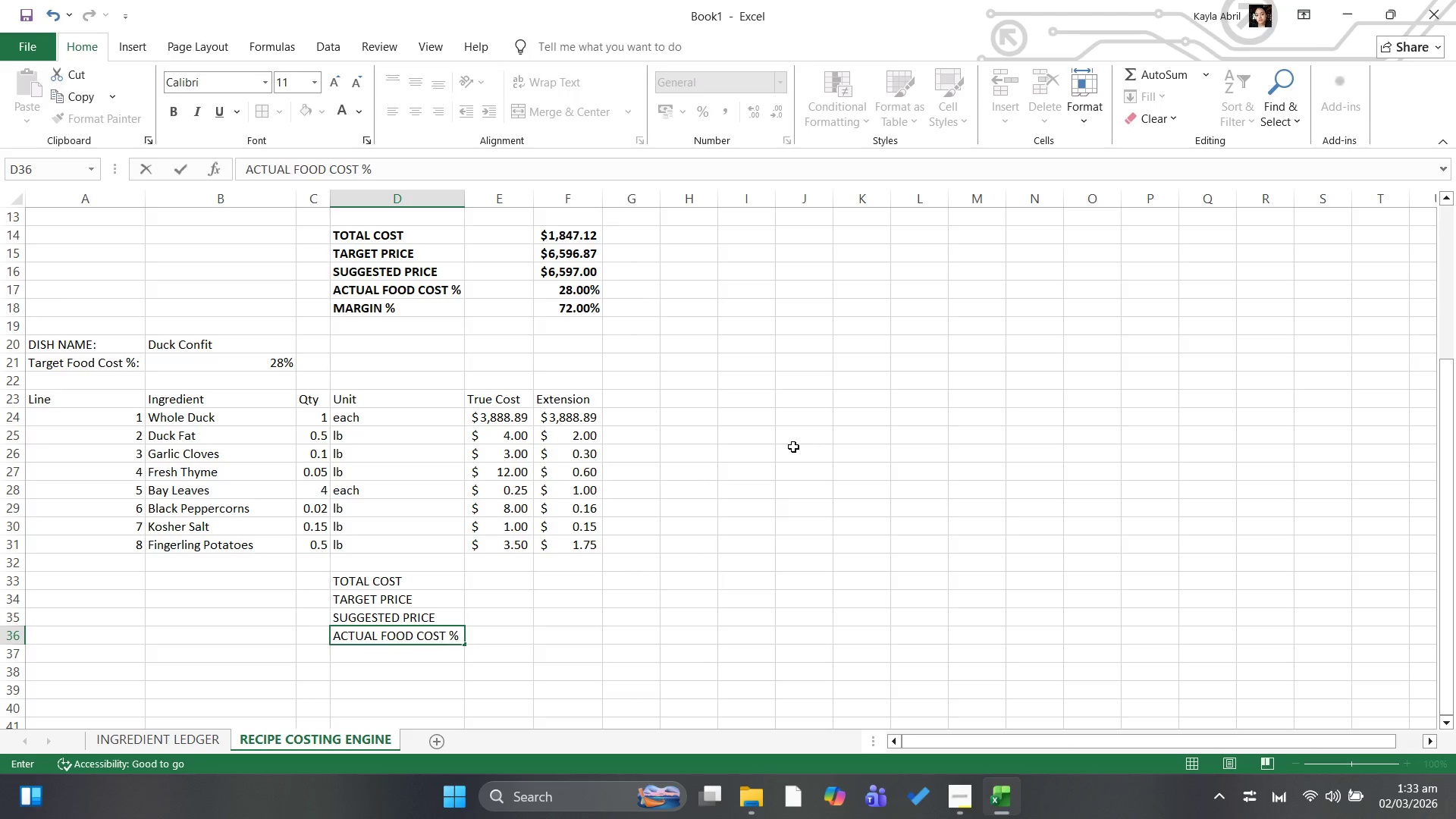 
key(ArrowDown)
 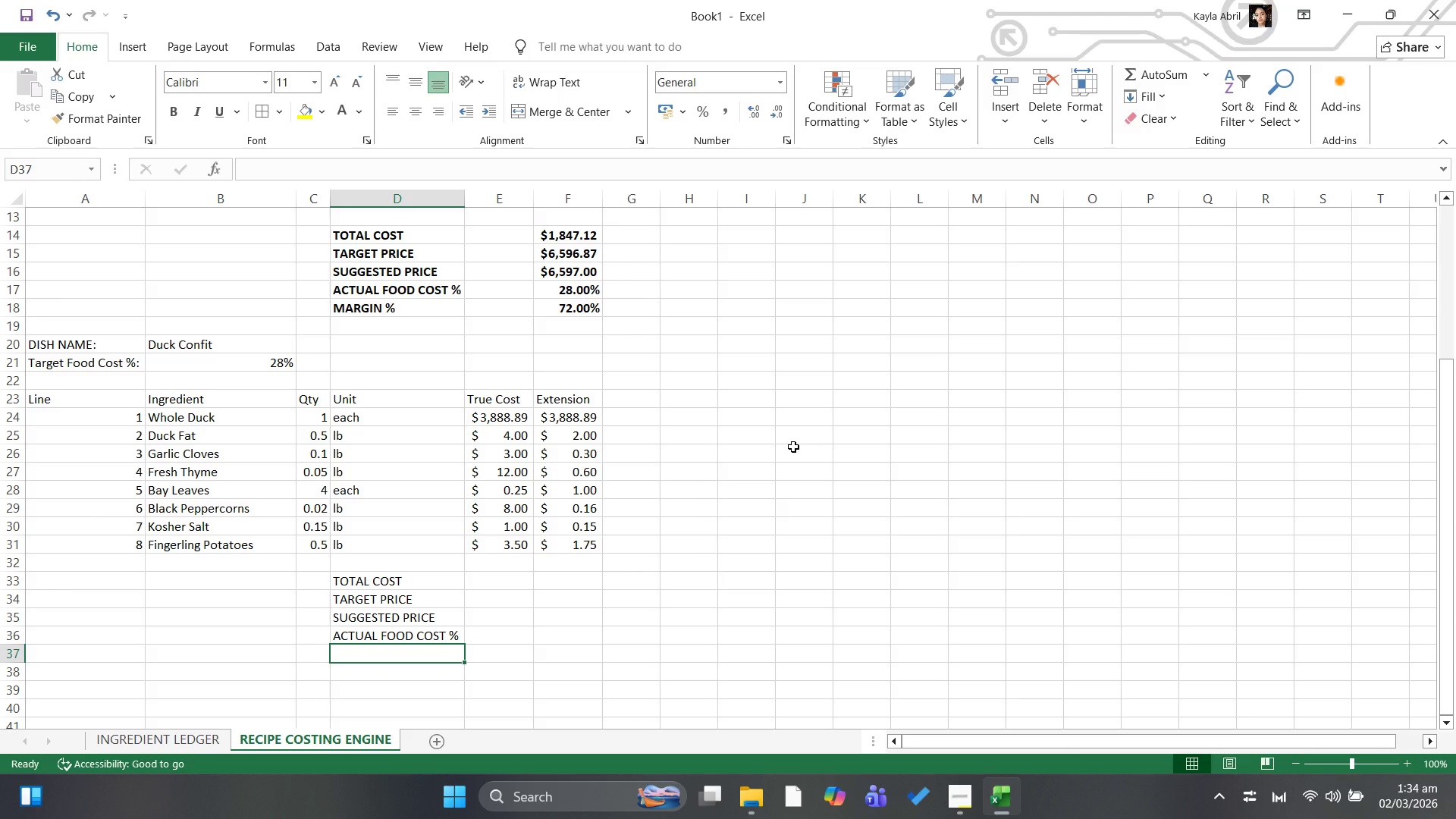 
type(MARGIN %)
 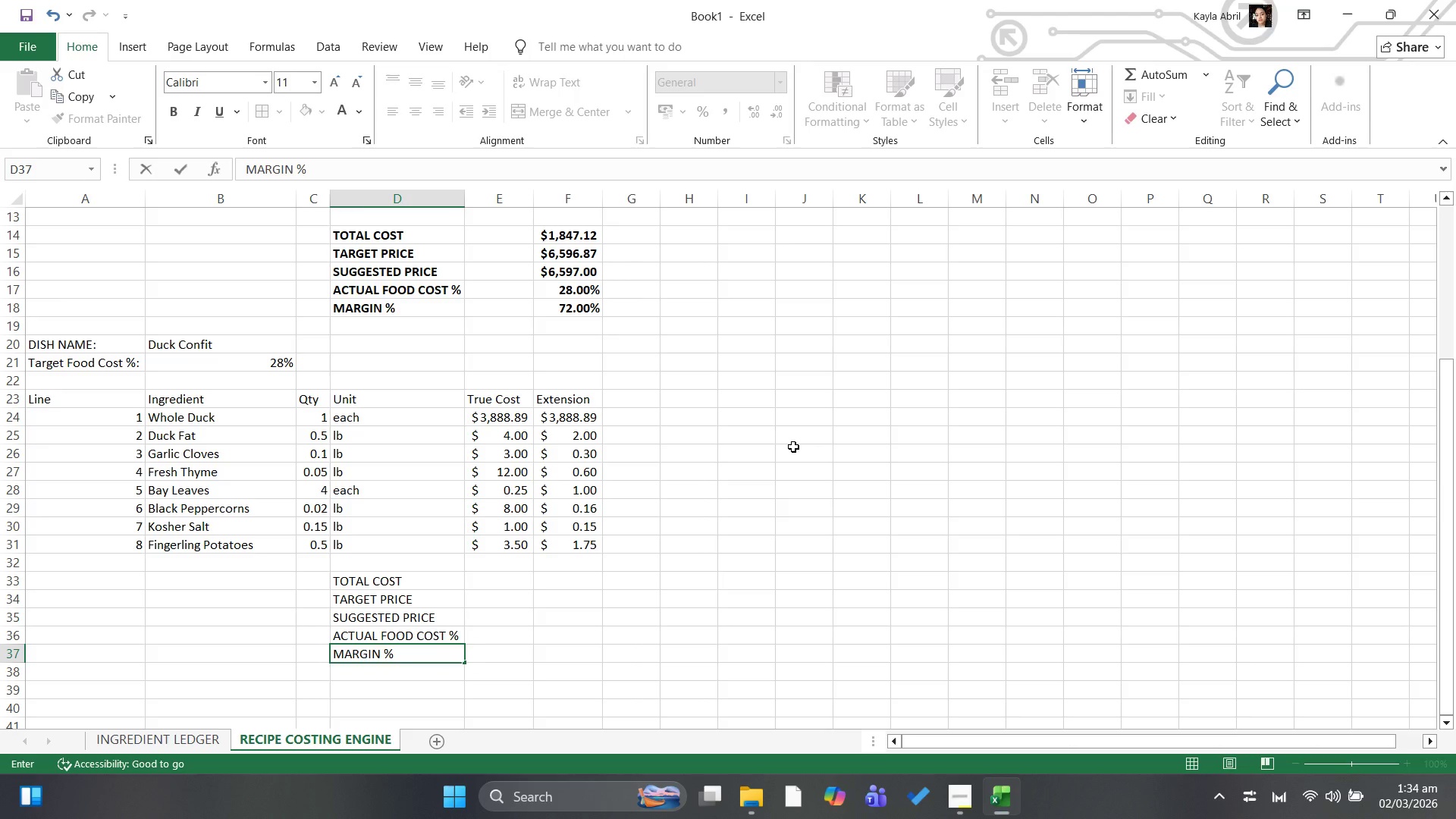 
key(ArrowRight)
 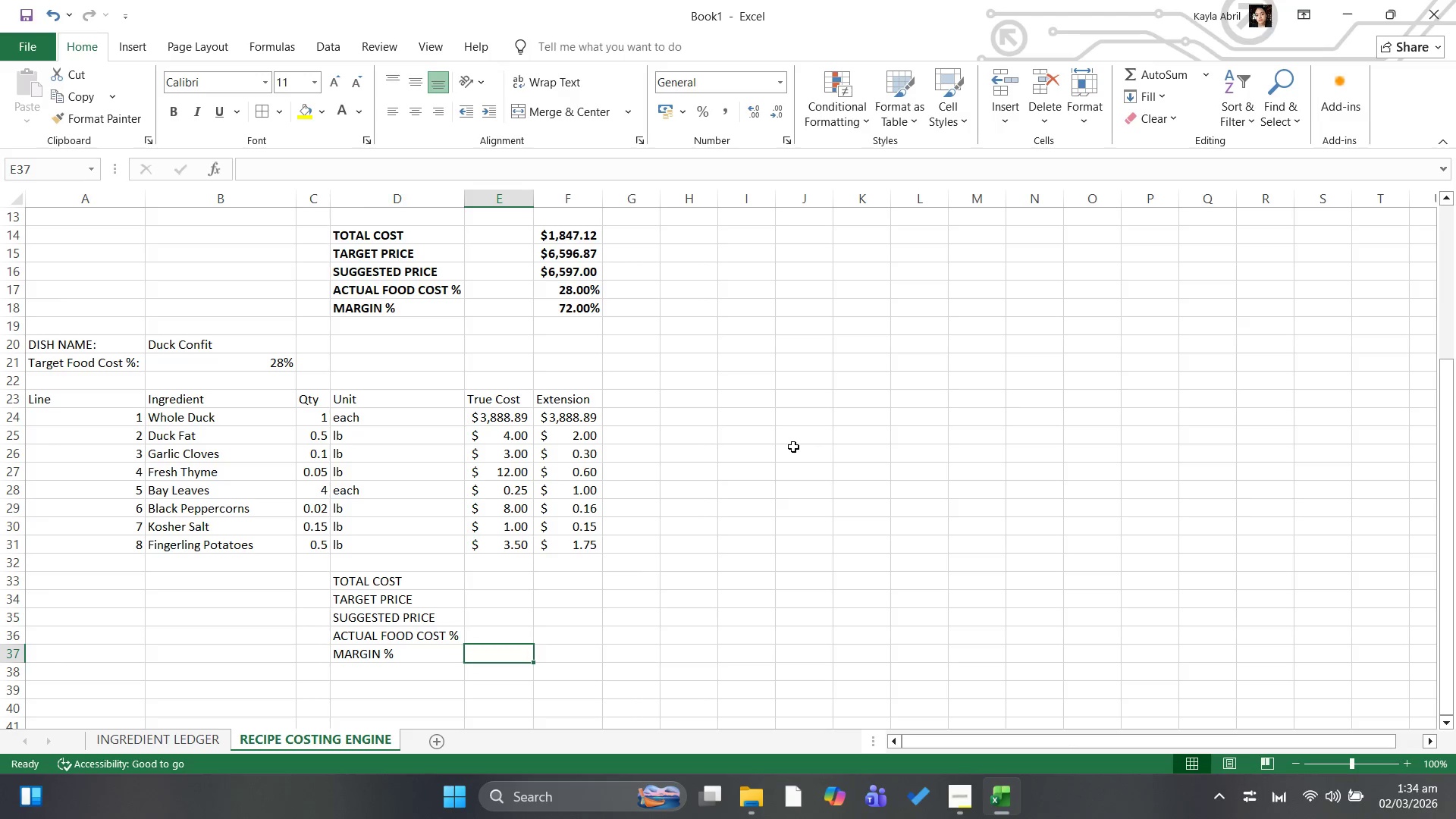 
key(ArrowRight)
 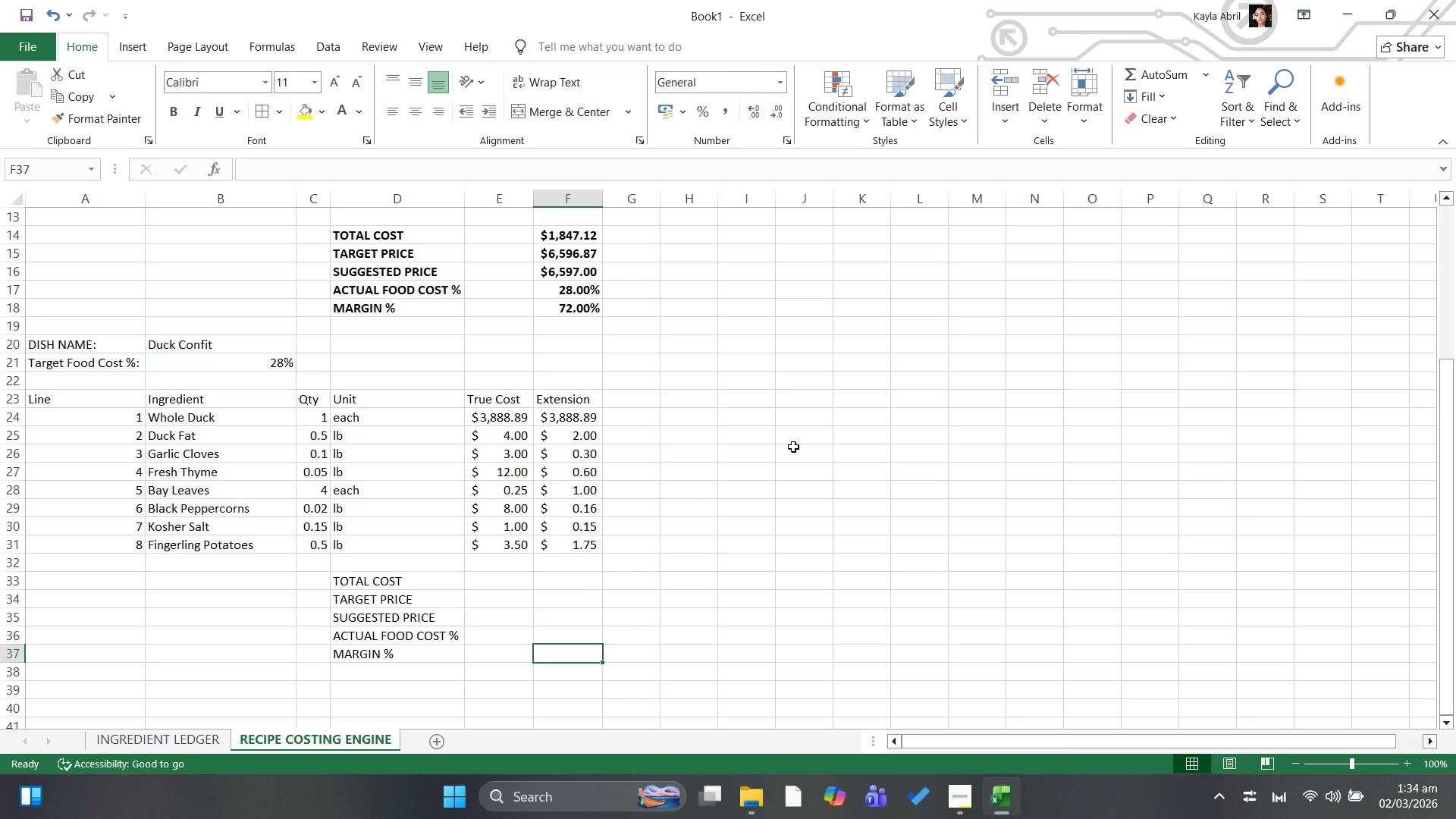 
key(ArrowUp)
 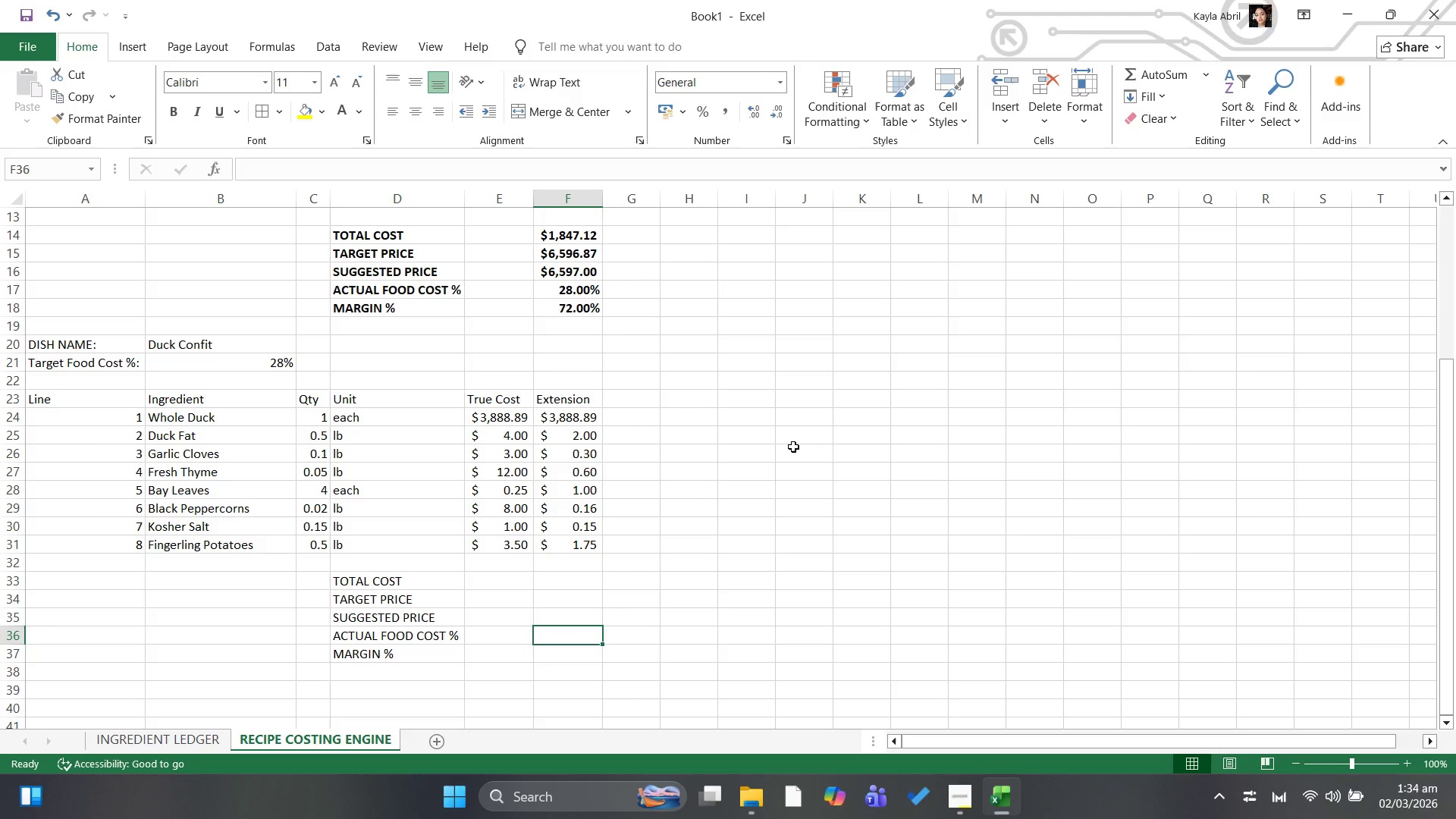 
key(ArrowUp)
 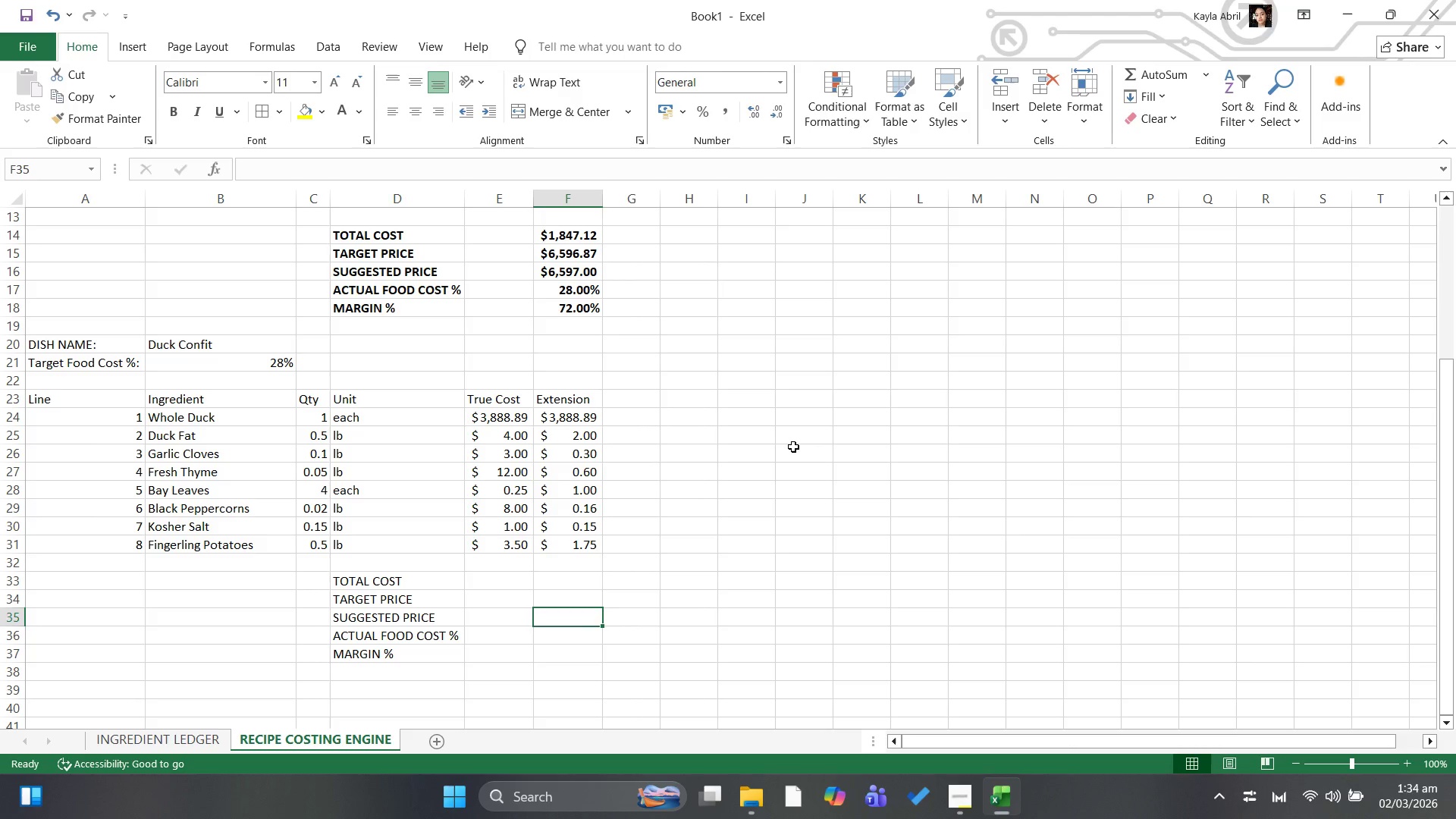 
key(ArrowUp)
 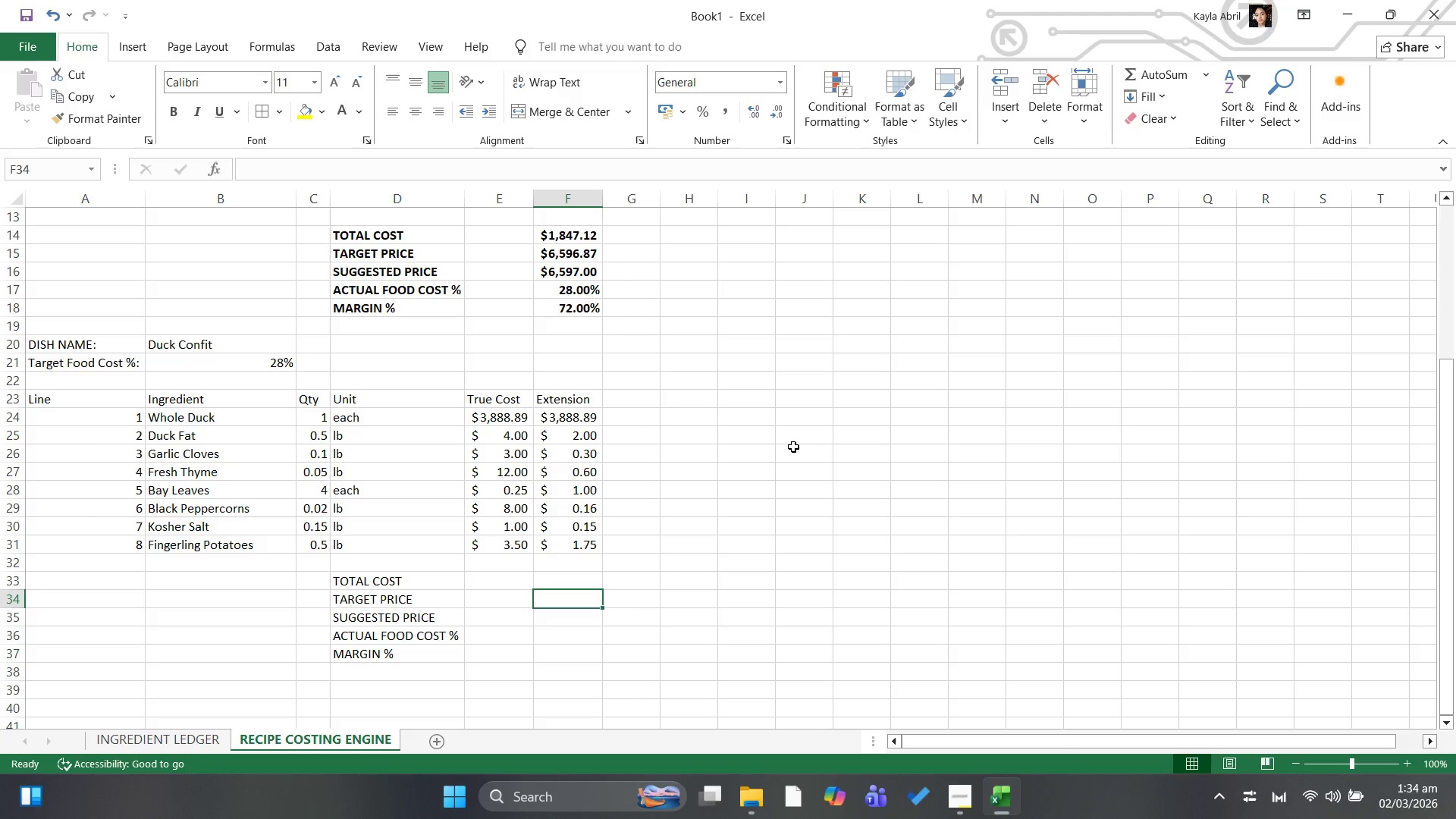 
key(ArrowUp)
 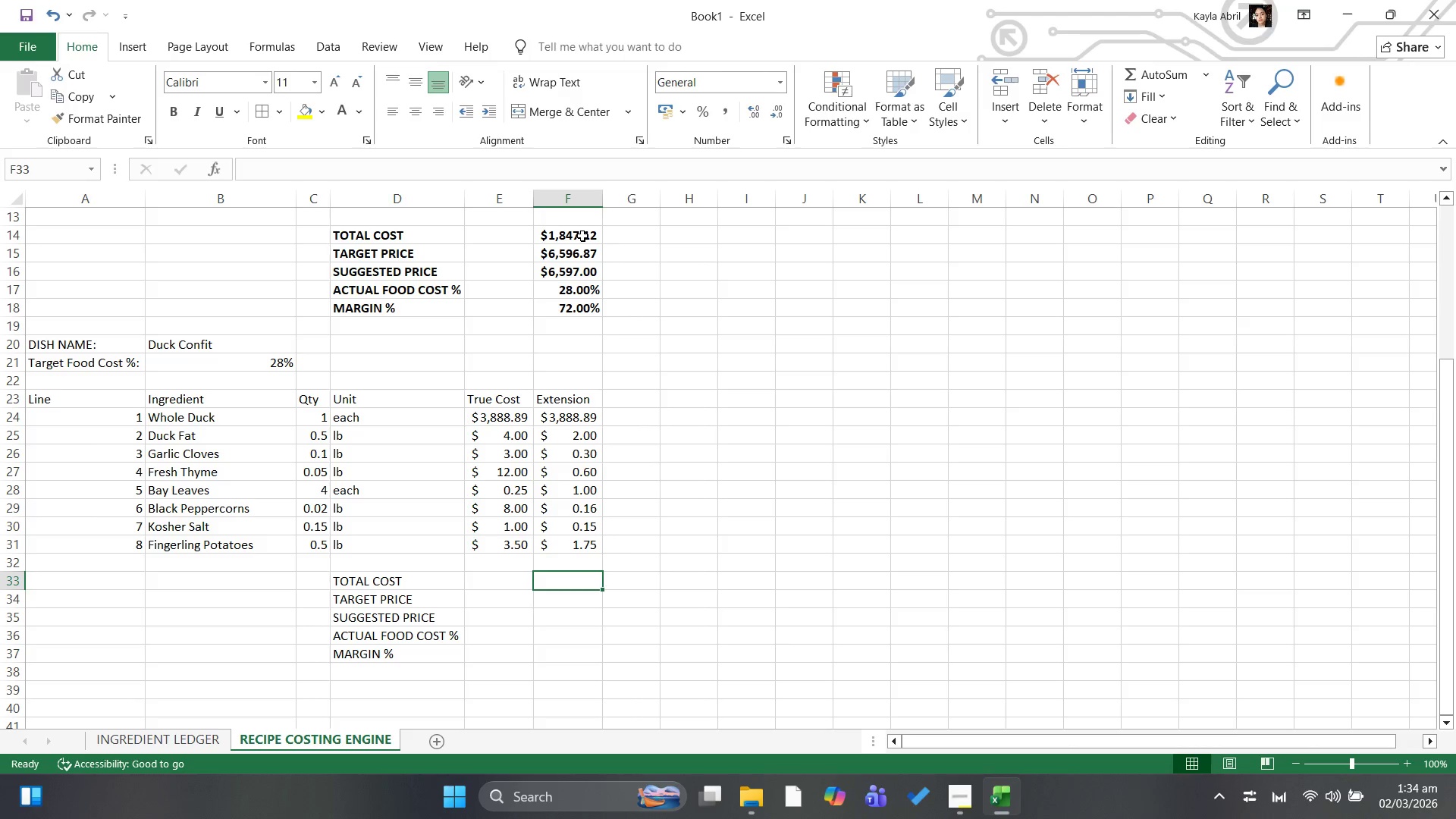 
left_click([582, 236])
 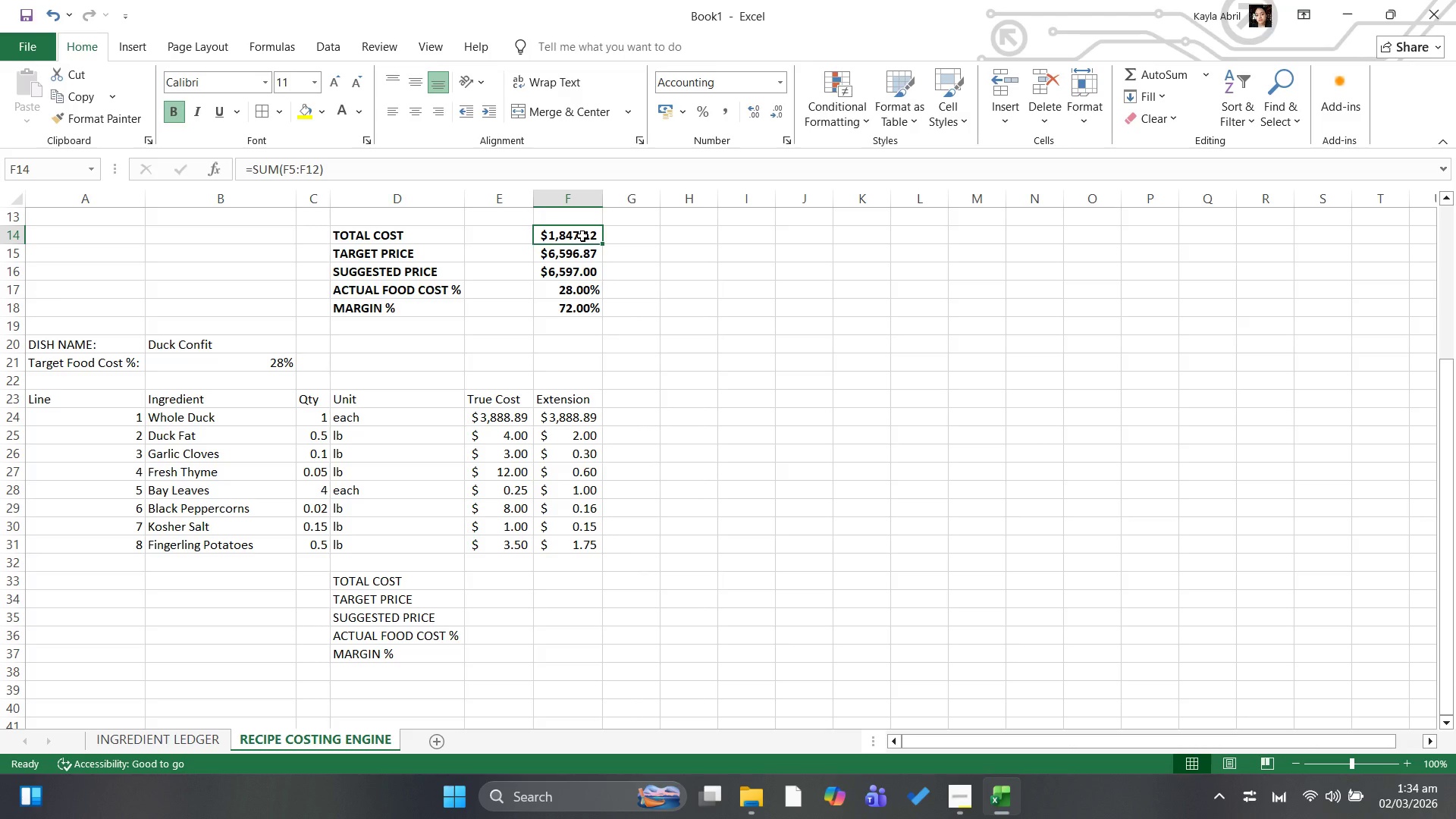 
key(Control+C)
 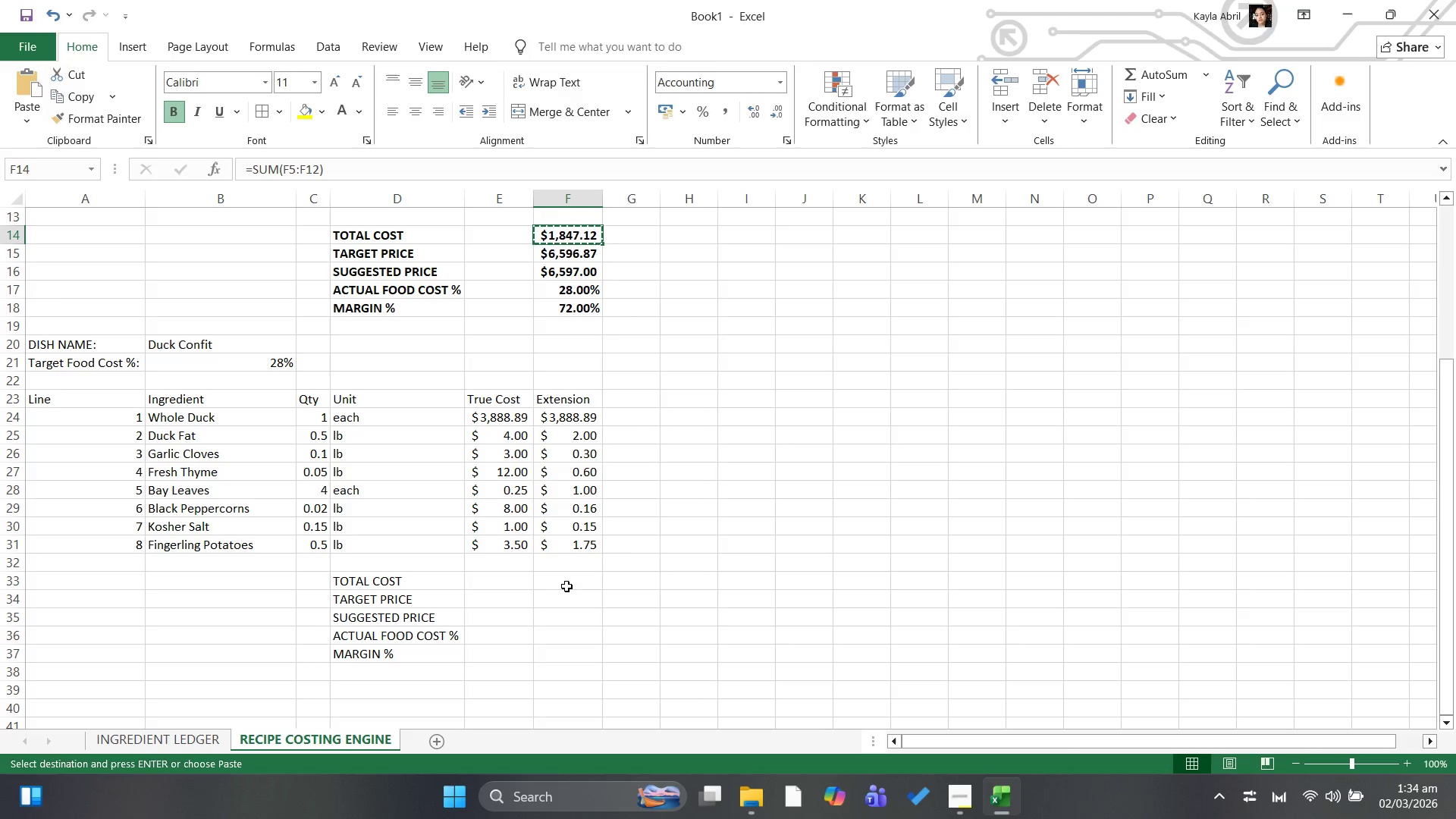 
left_click([566, 585])
 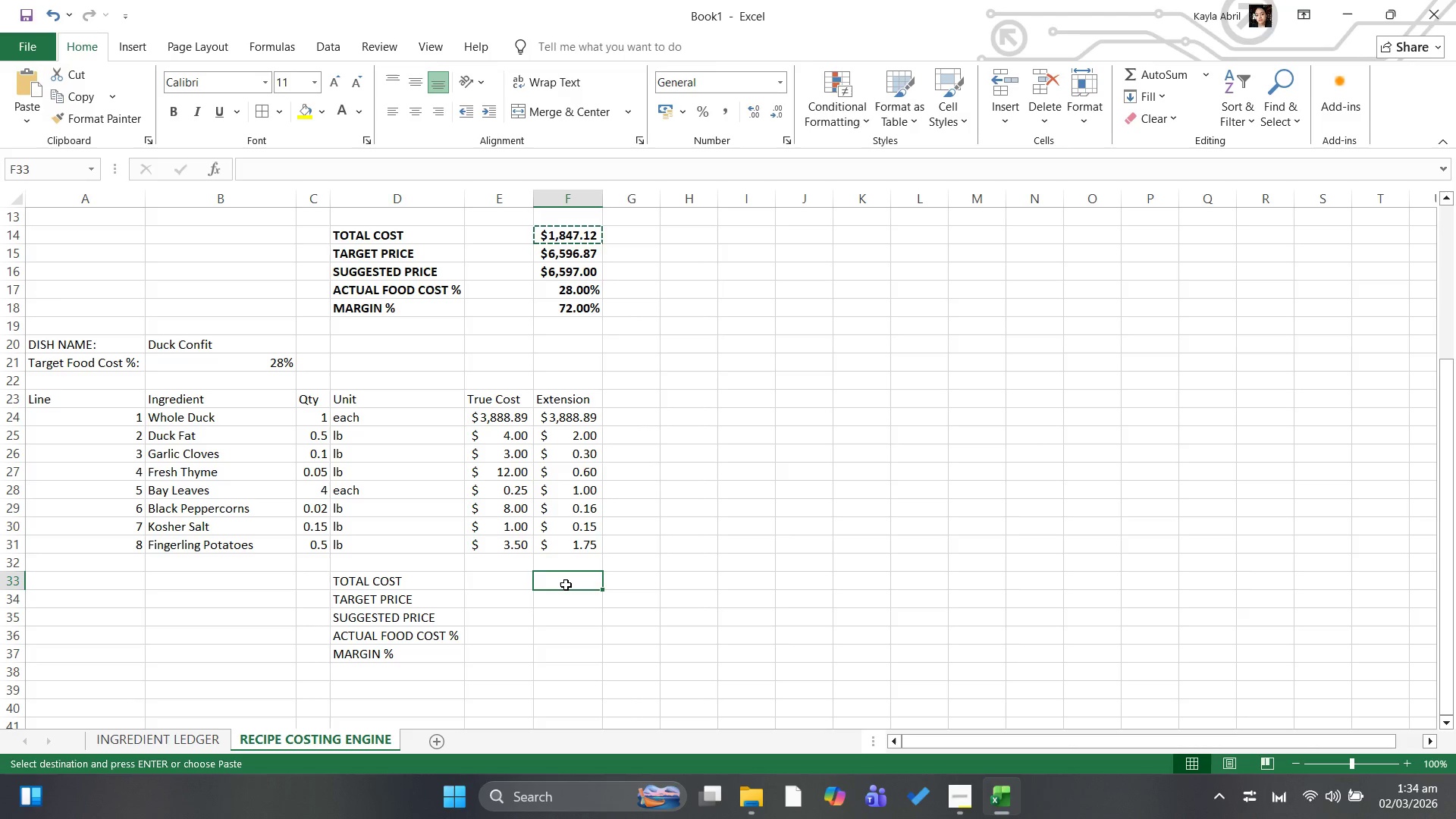 
key(Control+V)
 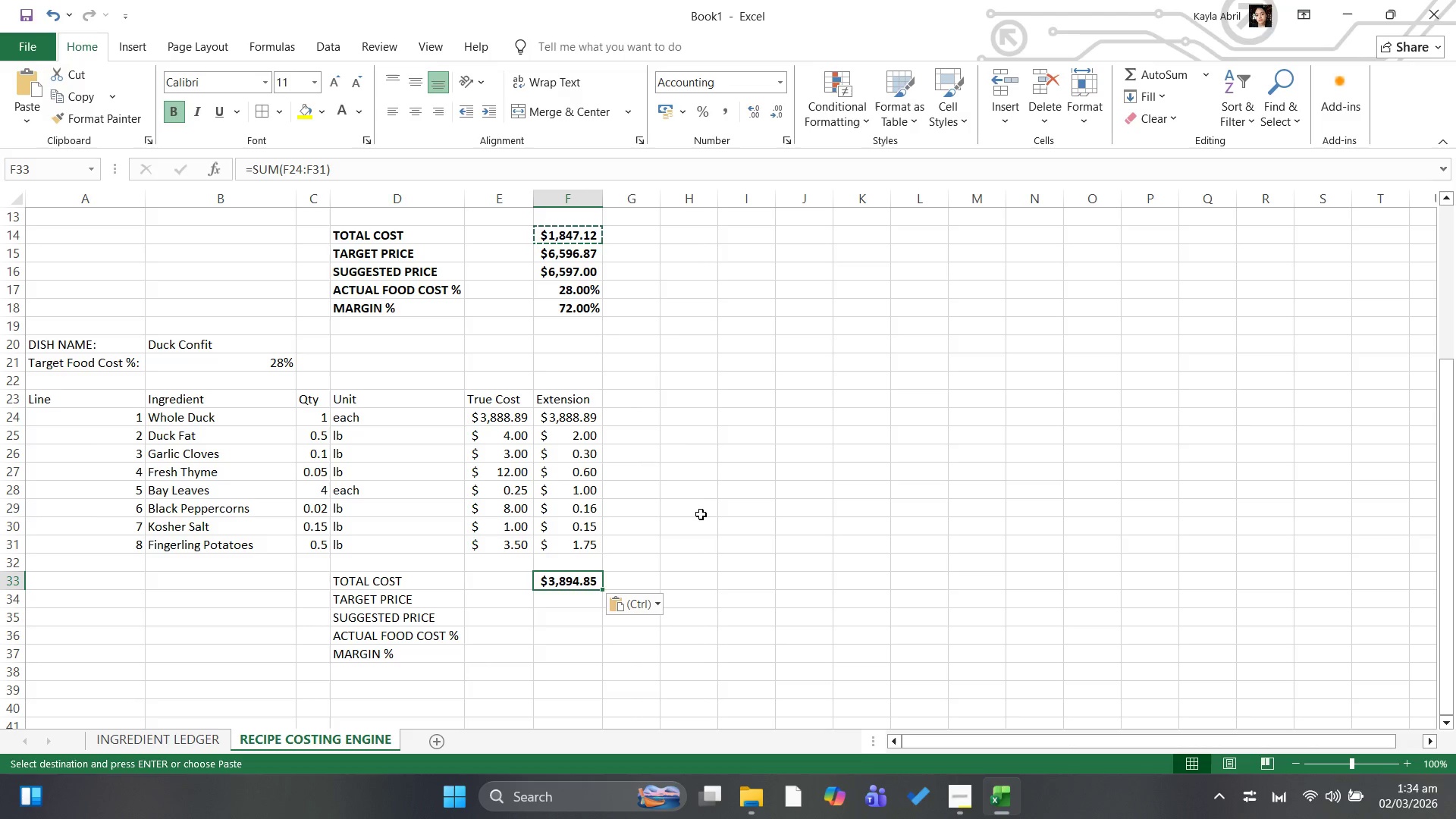 
wait(17.67)
 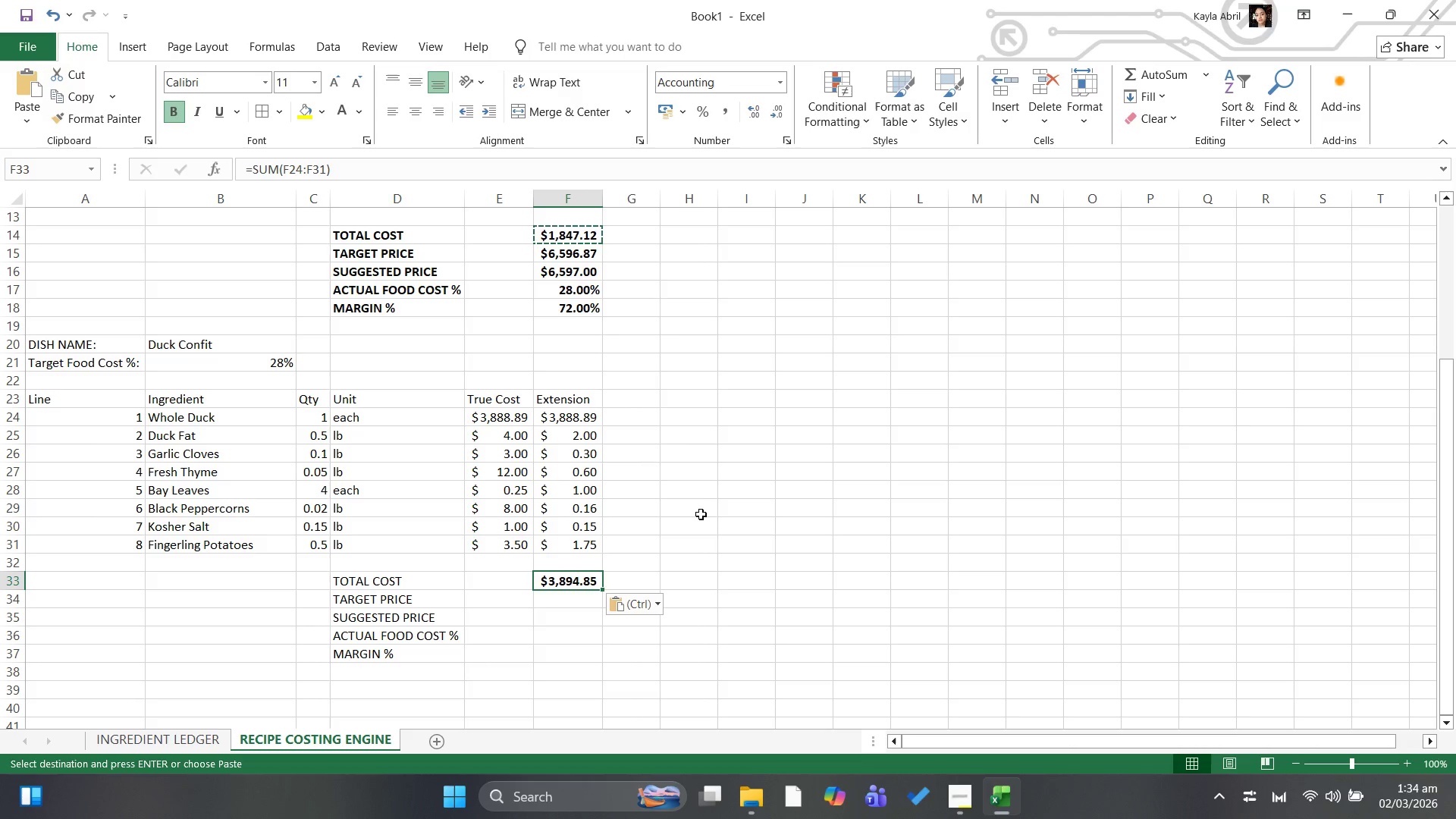 
left_click([582, 253])
 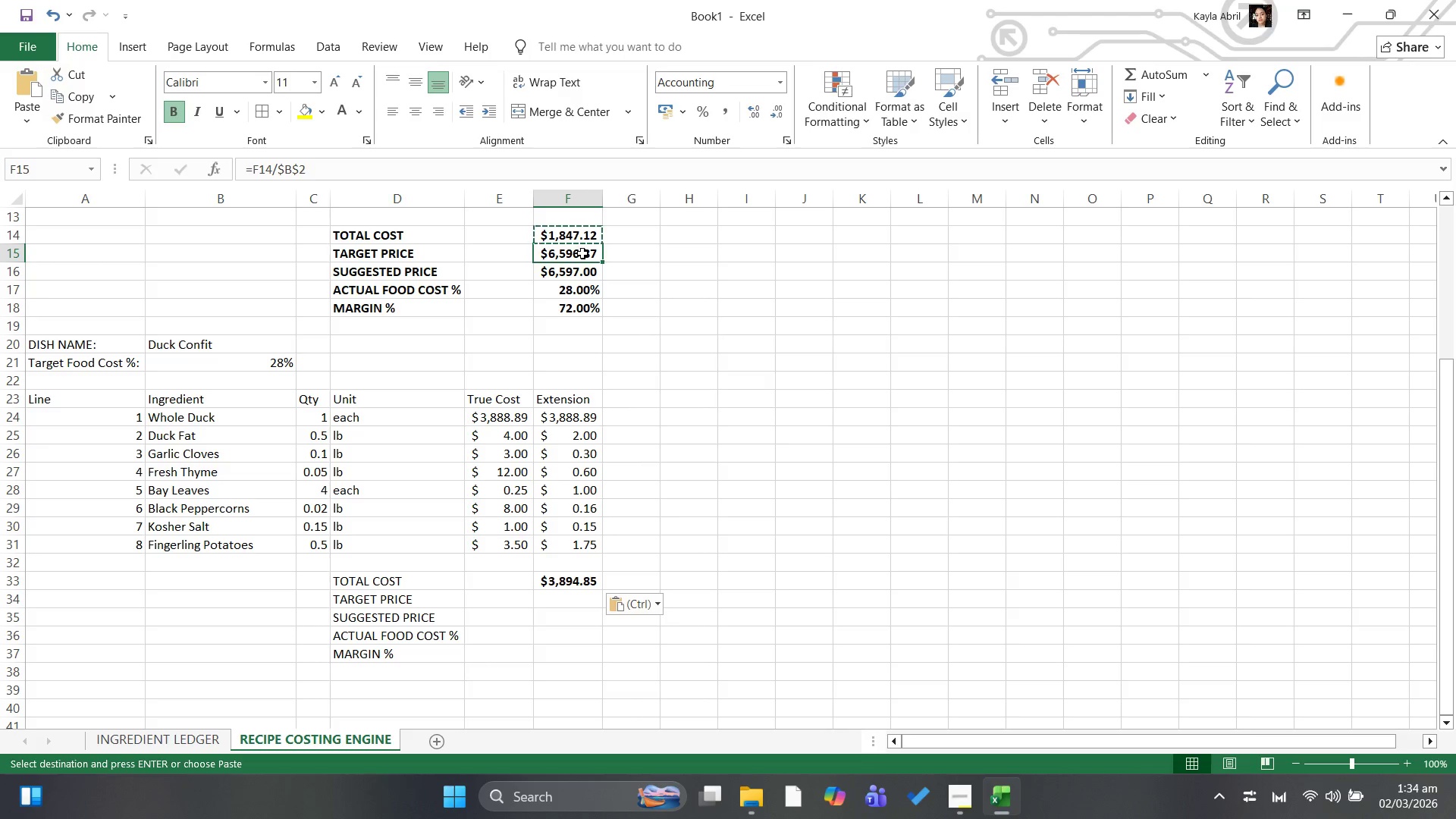 
key(Control+C)
 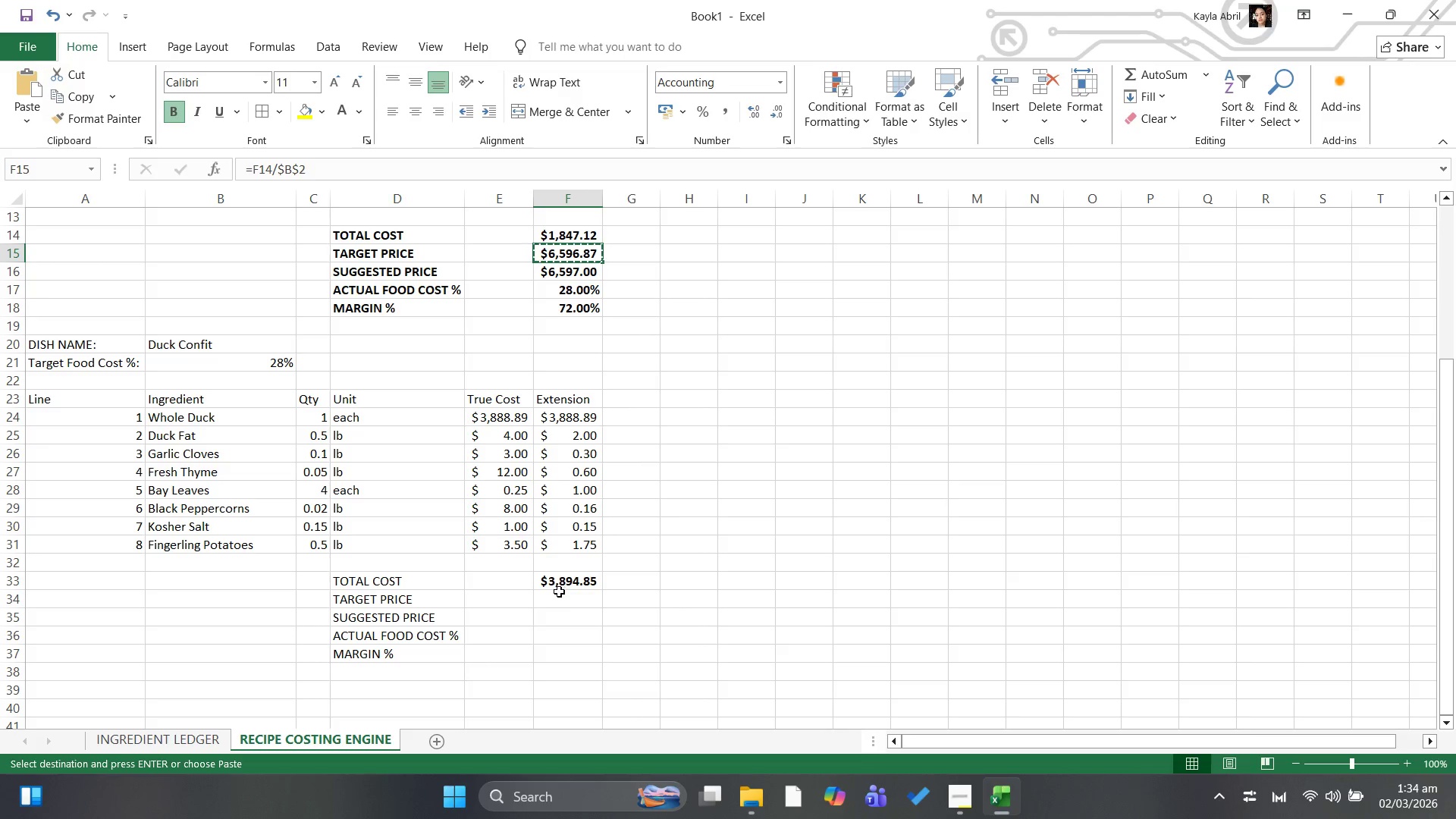 
left_click([566, 607])
 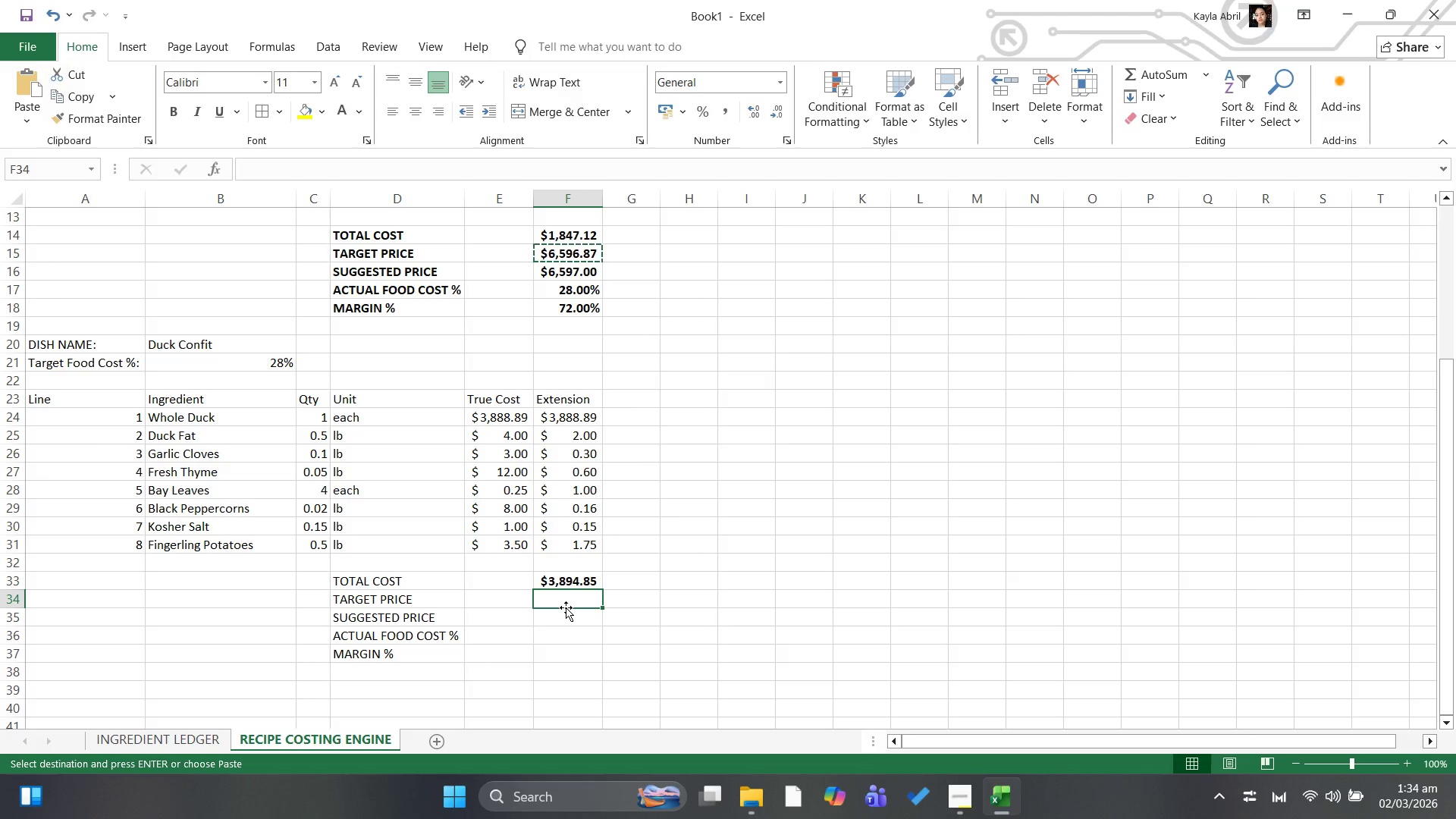 
key(Control+V)
 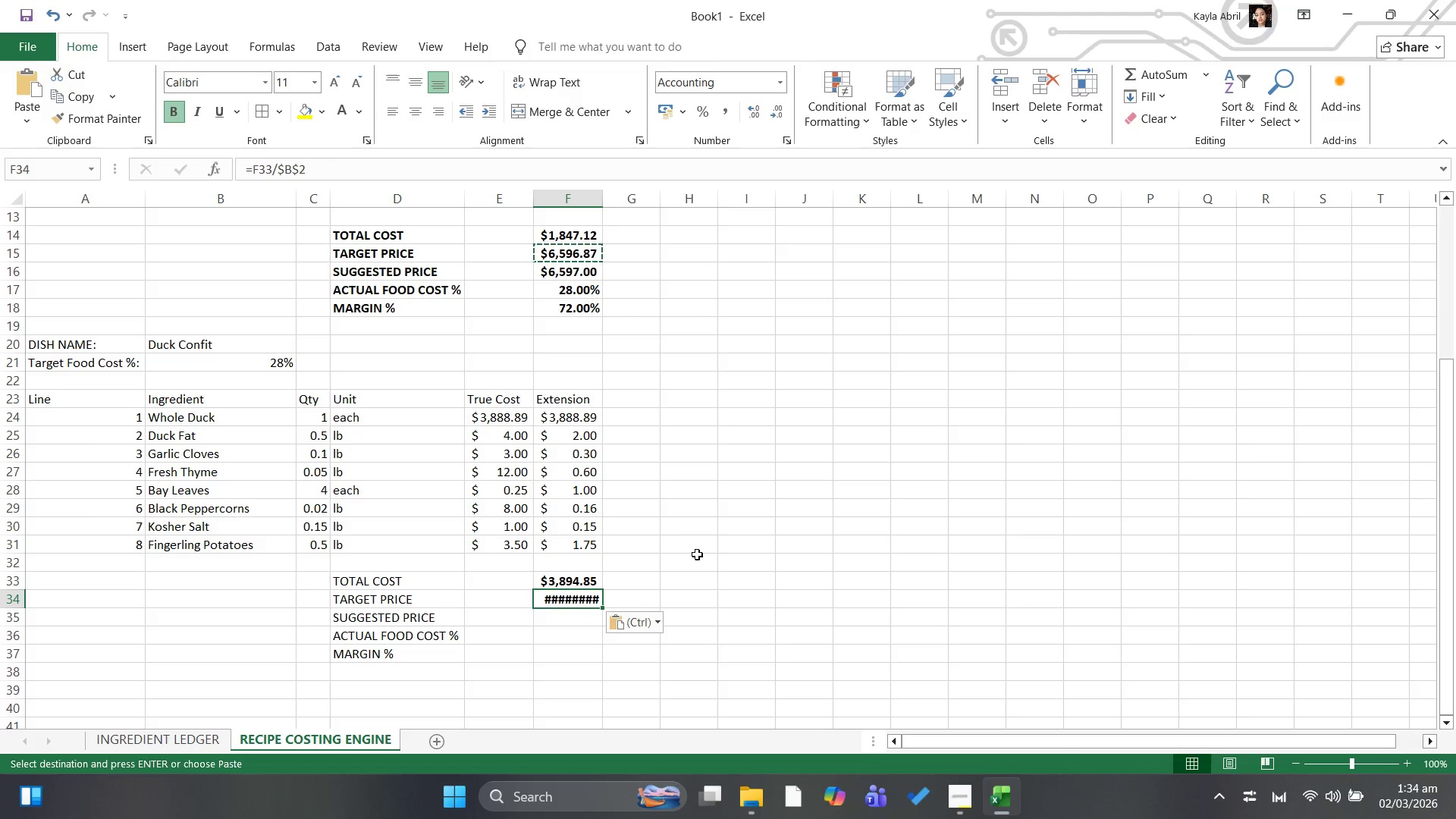 
wait(10.31)
 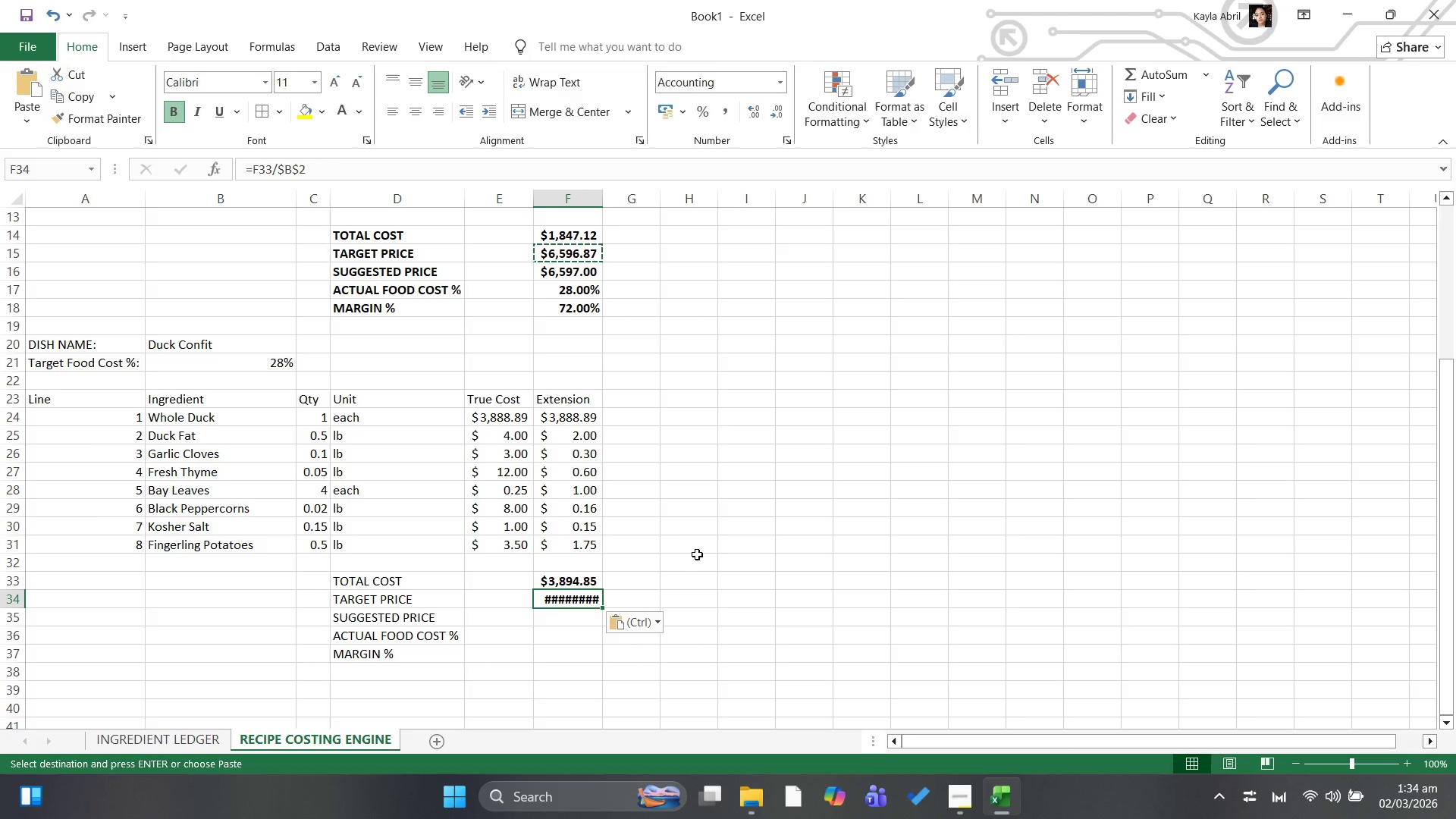 
left_click([629, 624])
 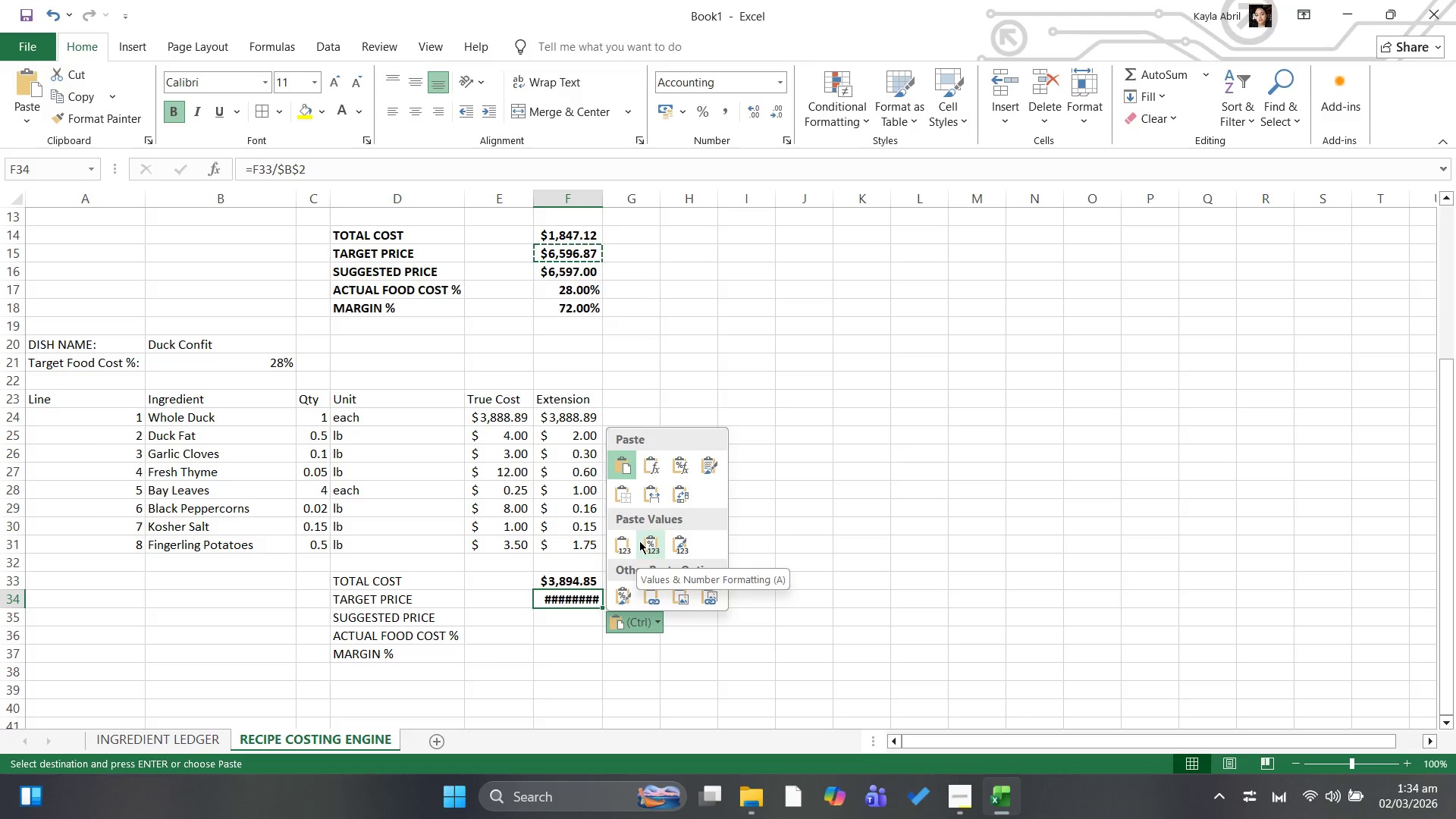 
wait(6.45)
 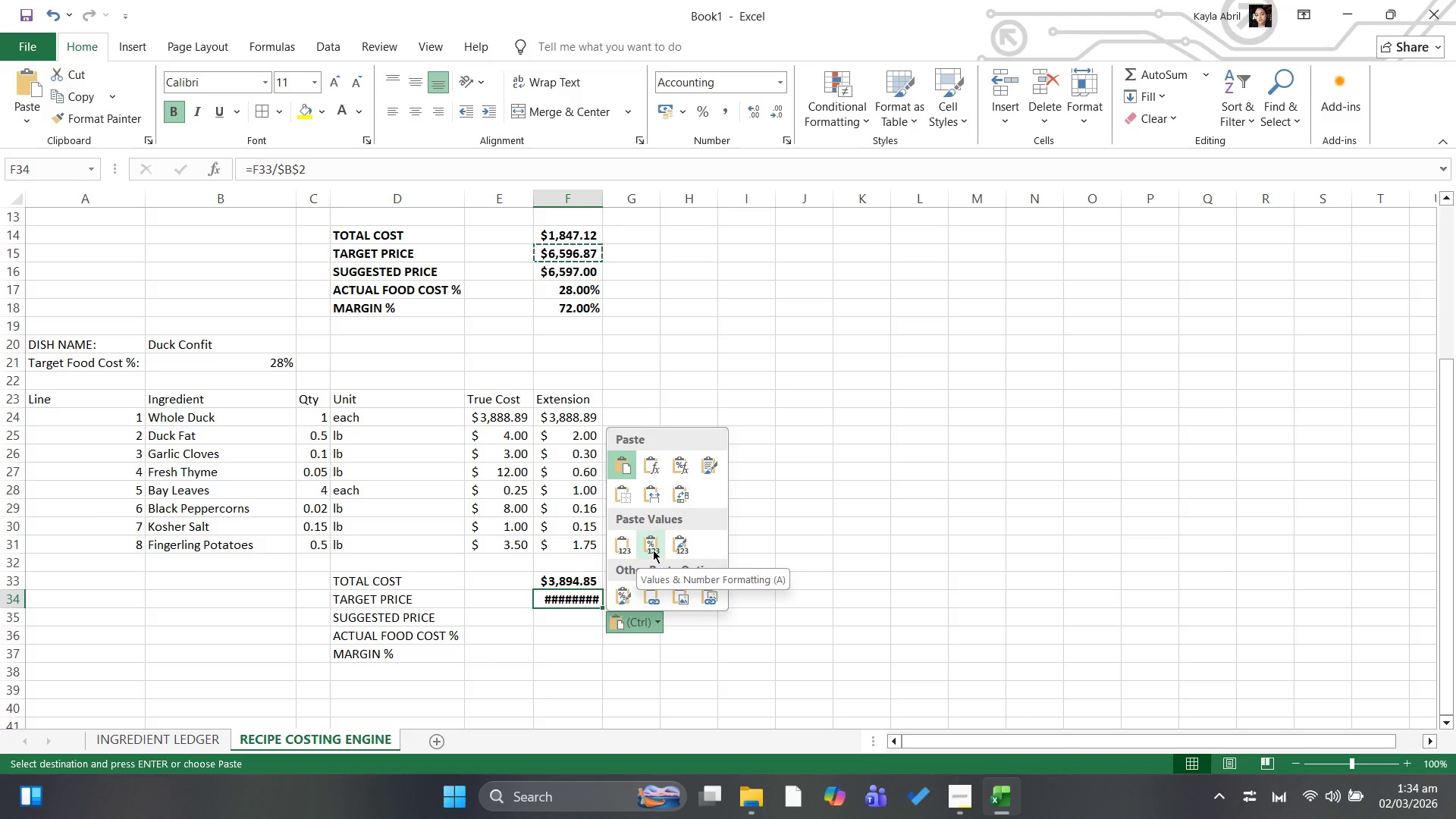 
left_click([645, 547])
 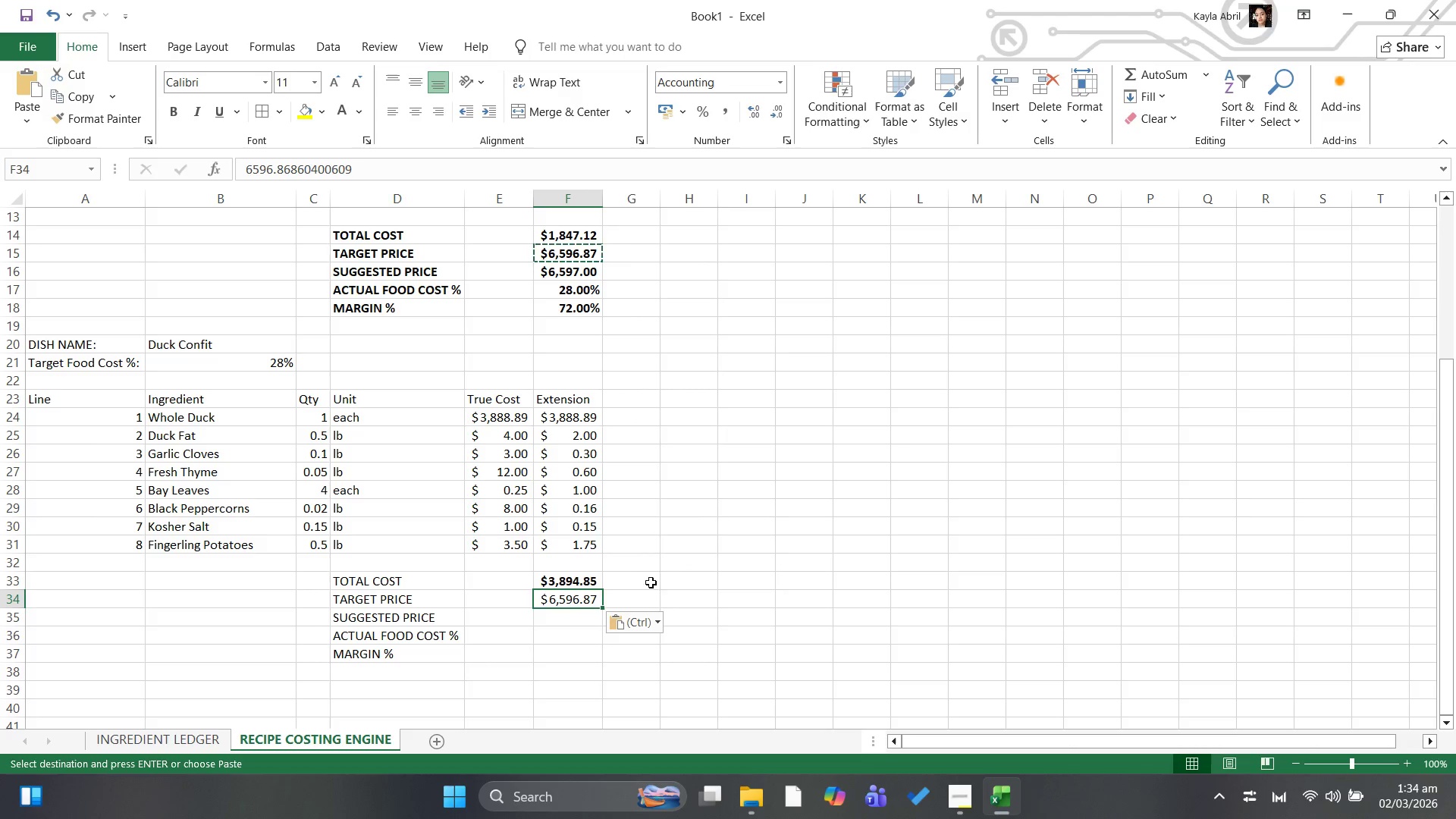 
key(Control+Z)
 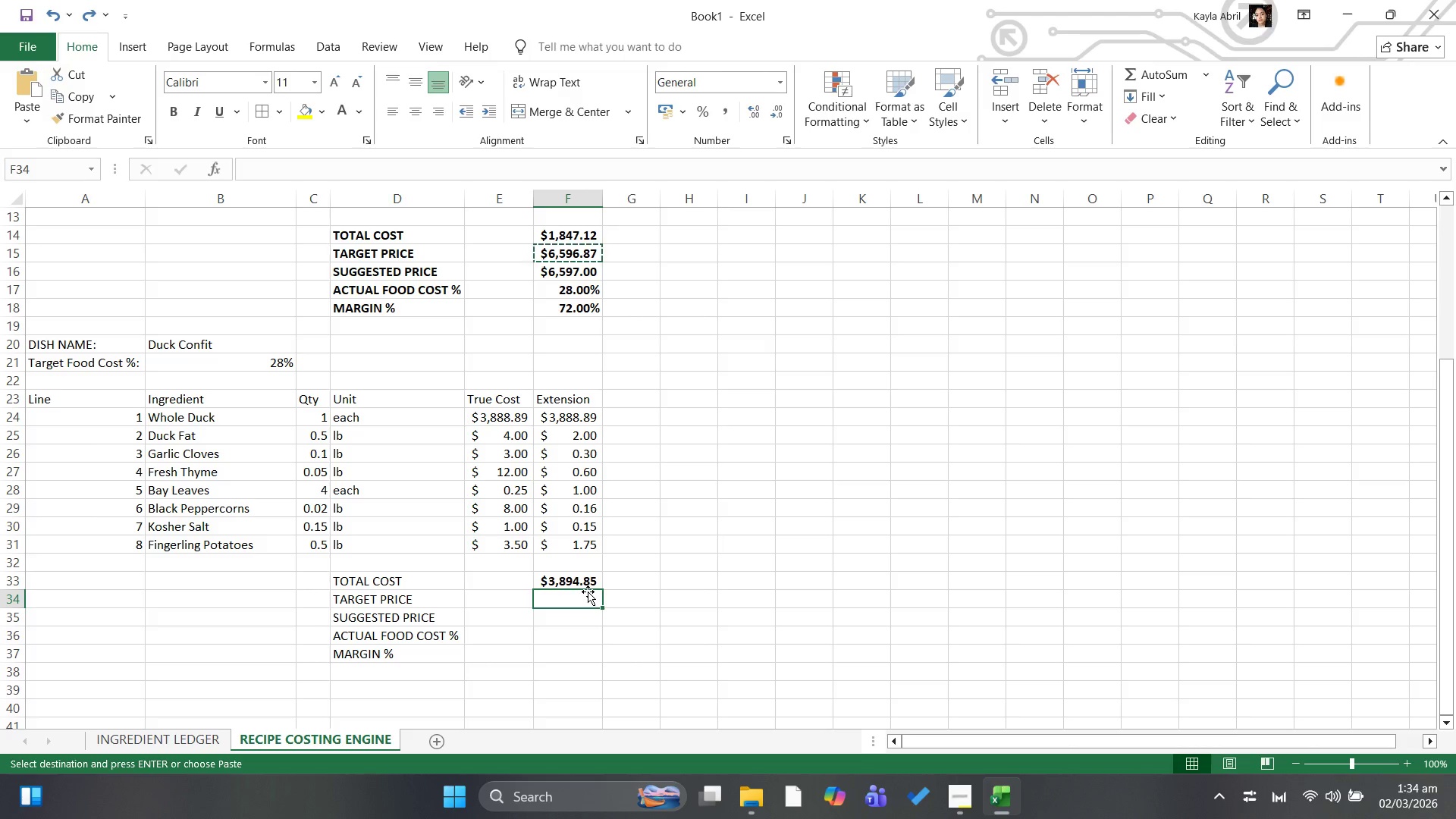 
type(=F33/$B)
 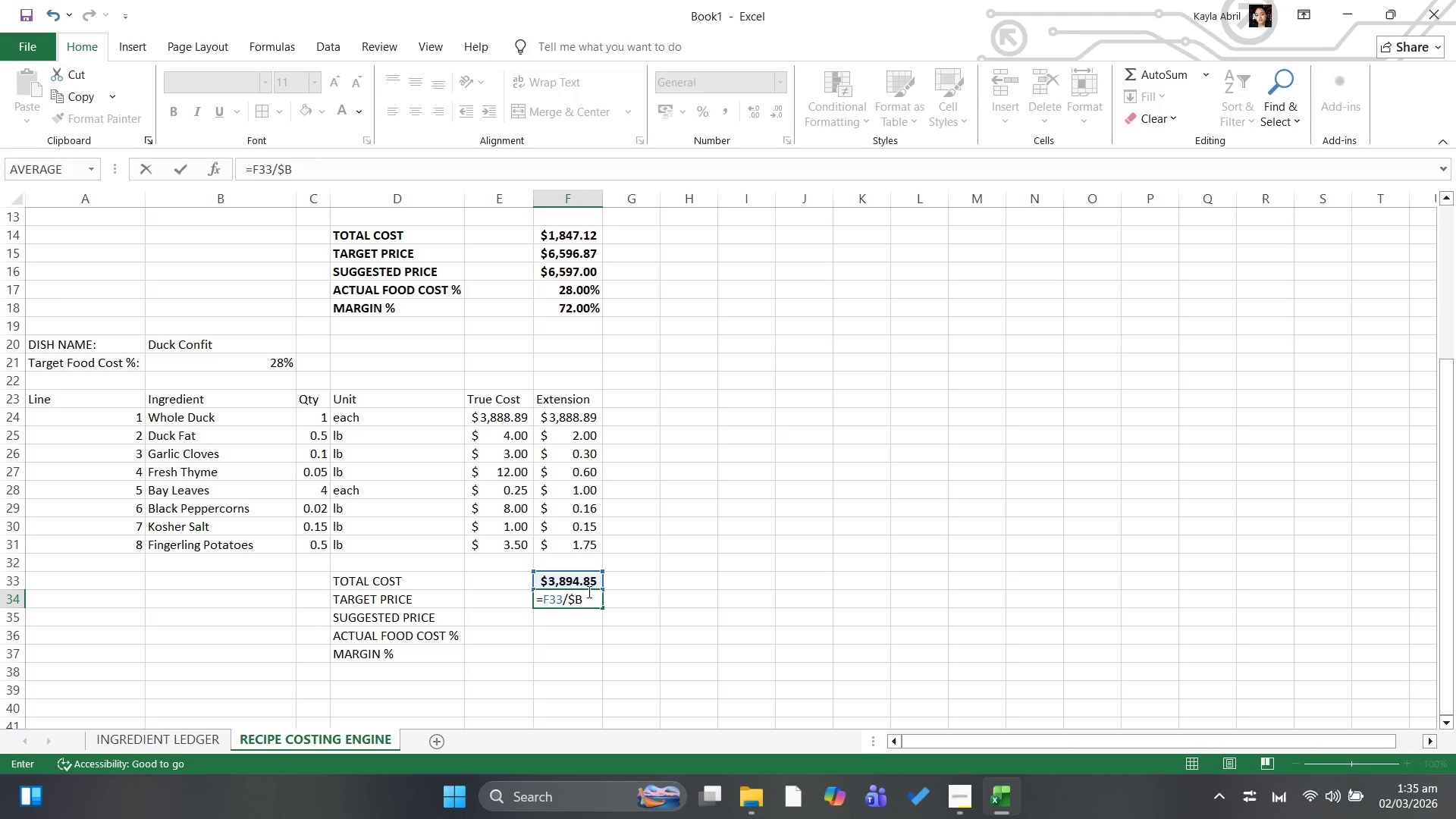 
wait(5.48)
 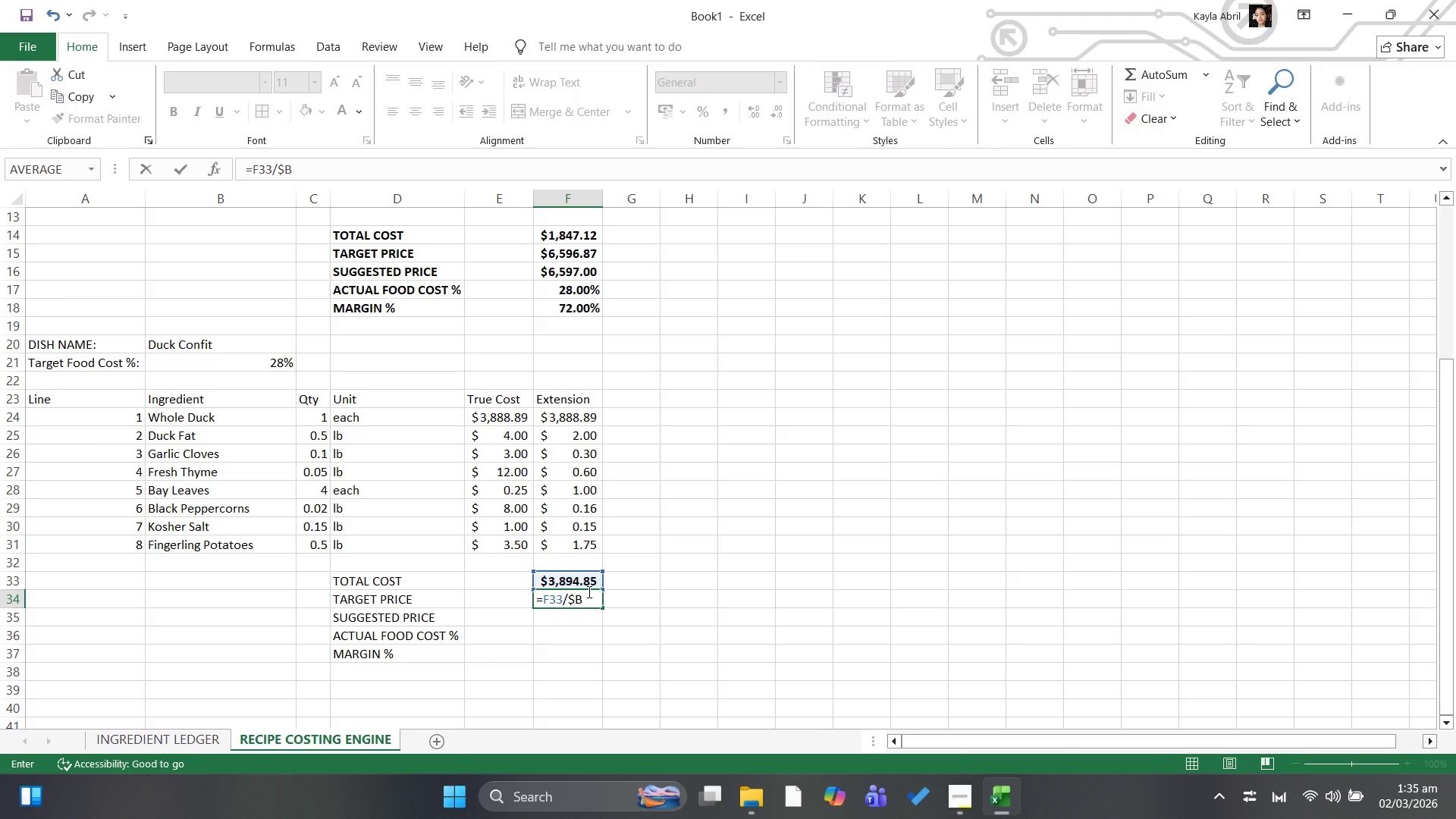 
type($21)
 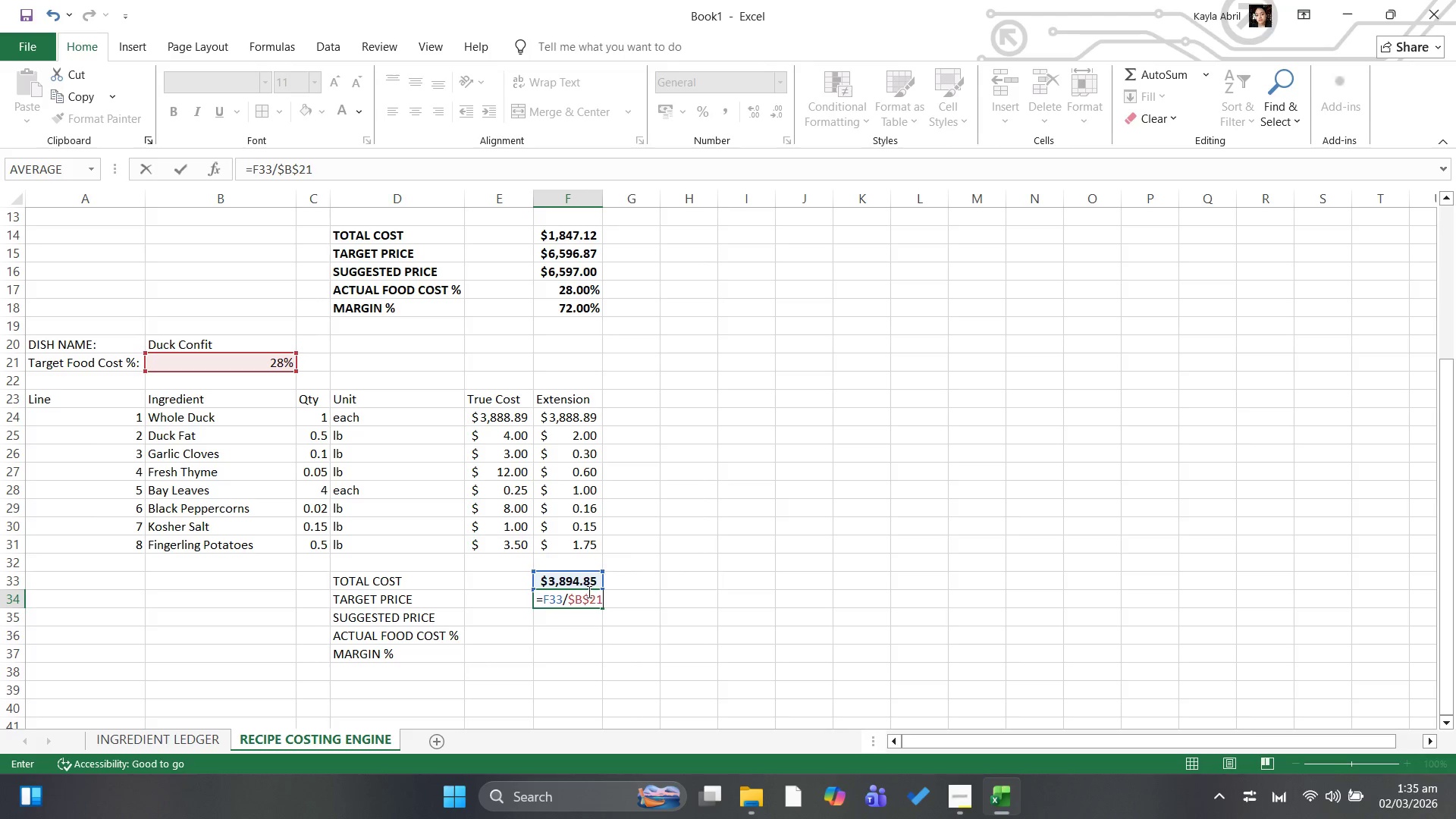 
key(Enter)
 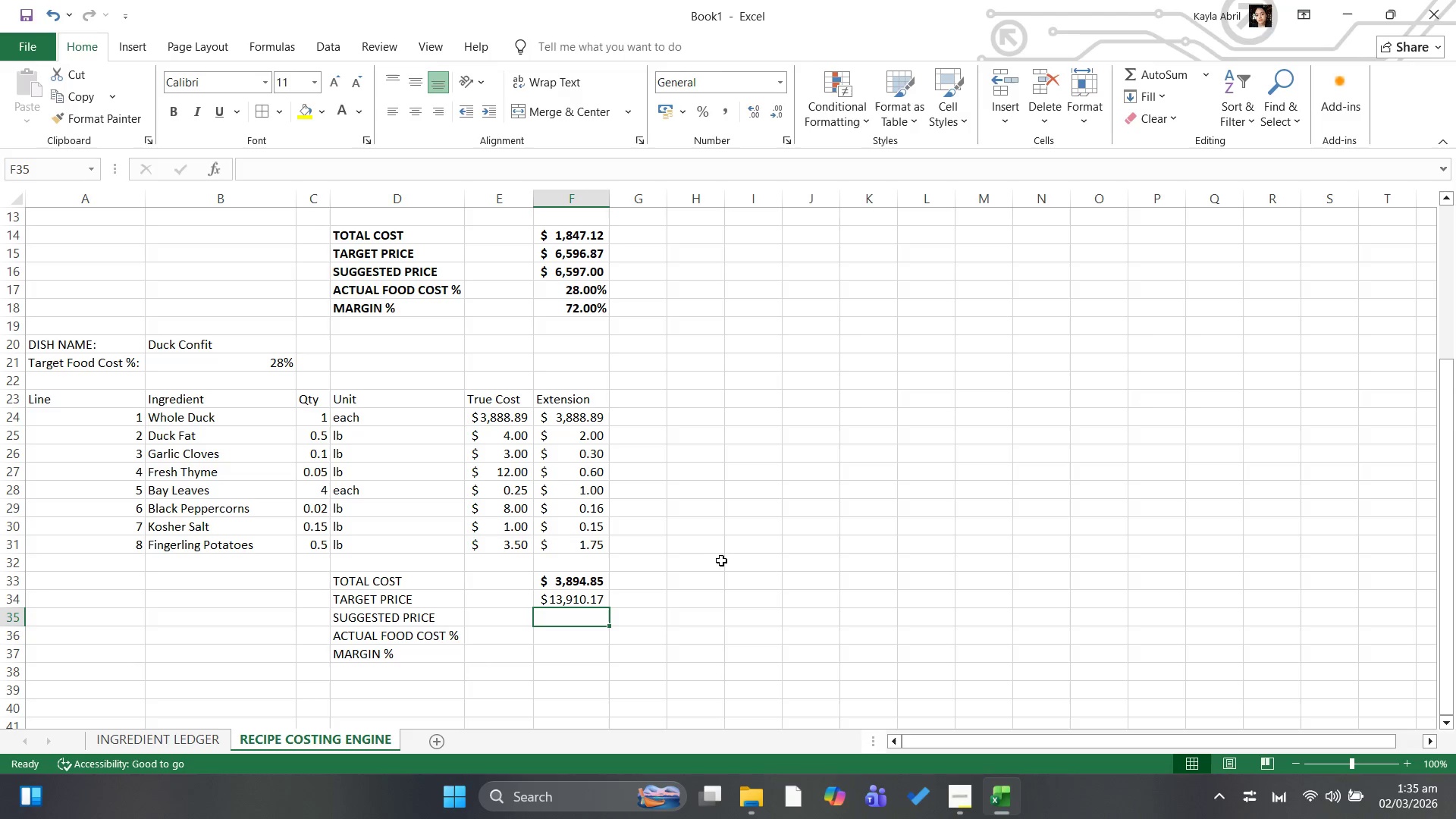 
wait(7.0)
 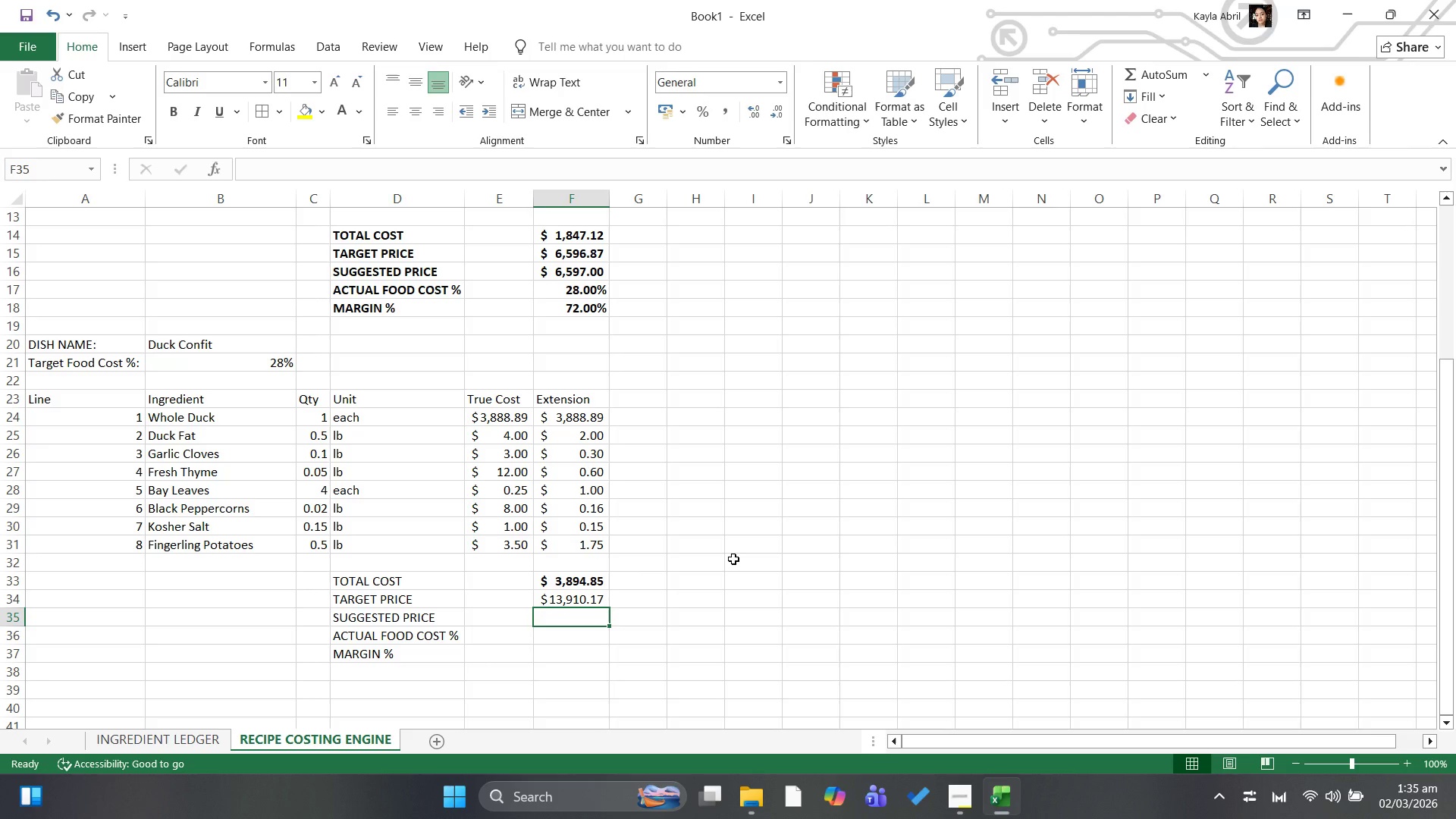 
type(=ROUNDUO)
key(Backspace)
type(P(F34/0.5,0)*0.5)
 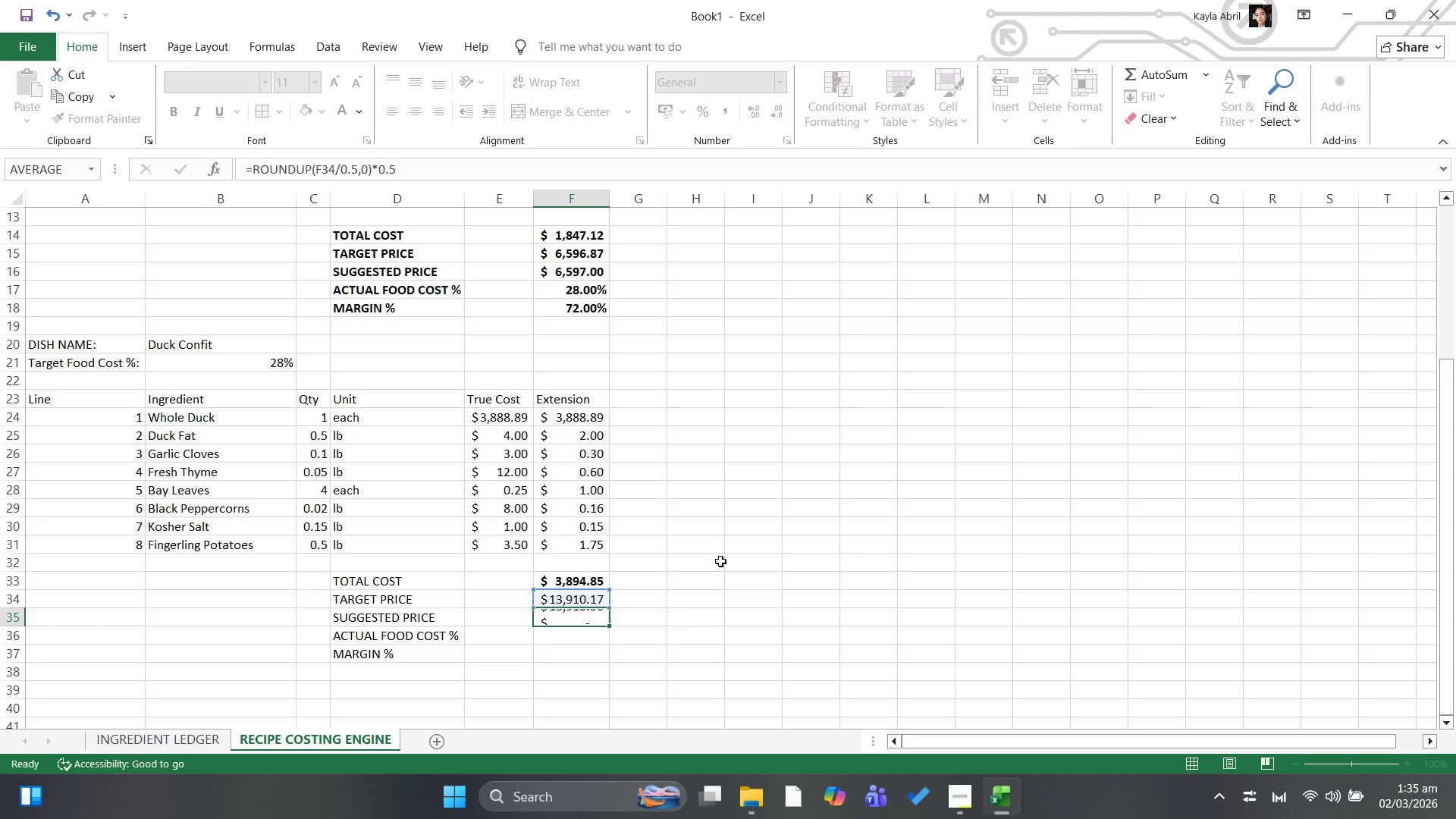 
 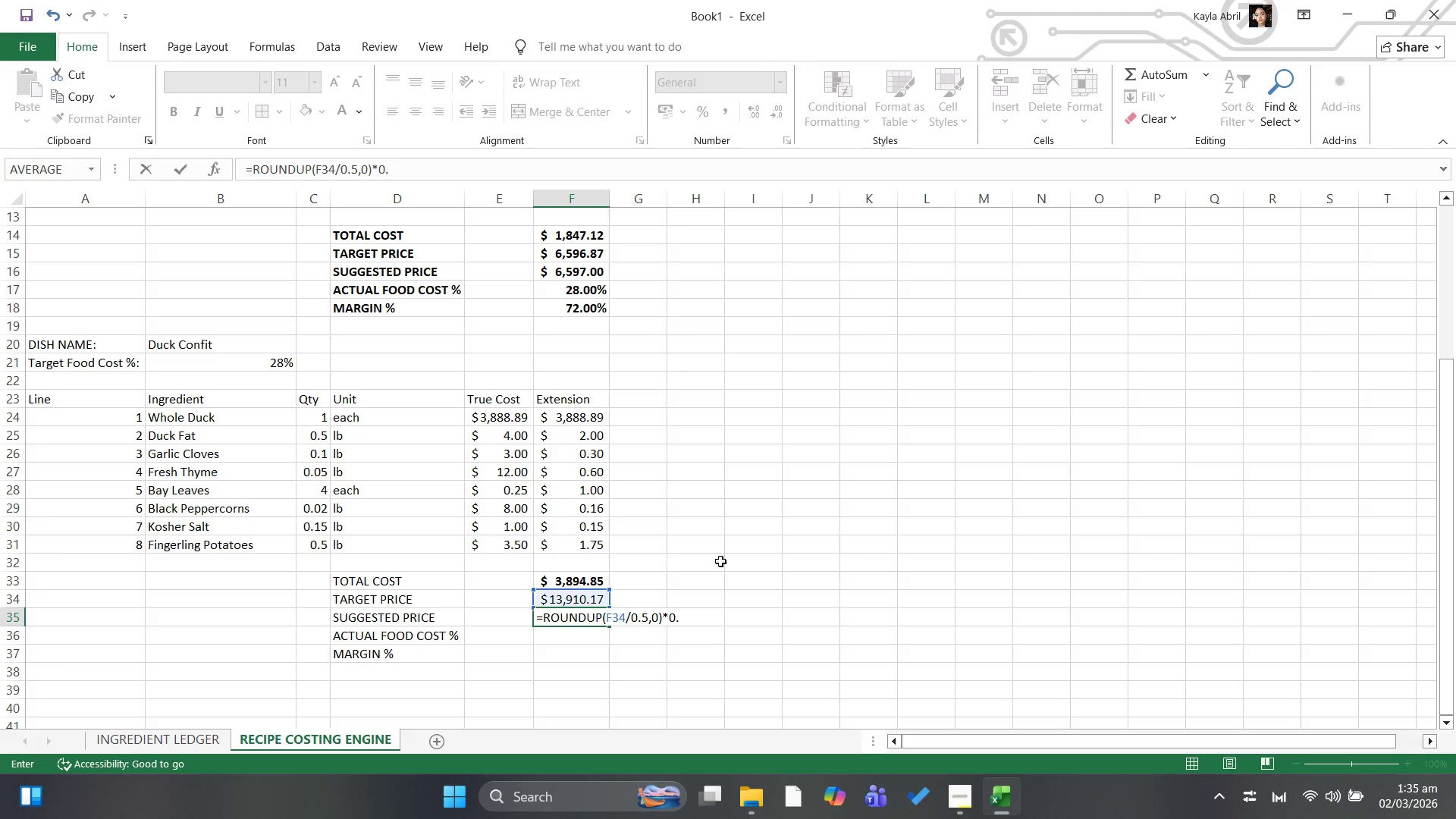 
key(Enter)
 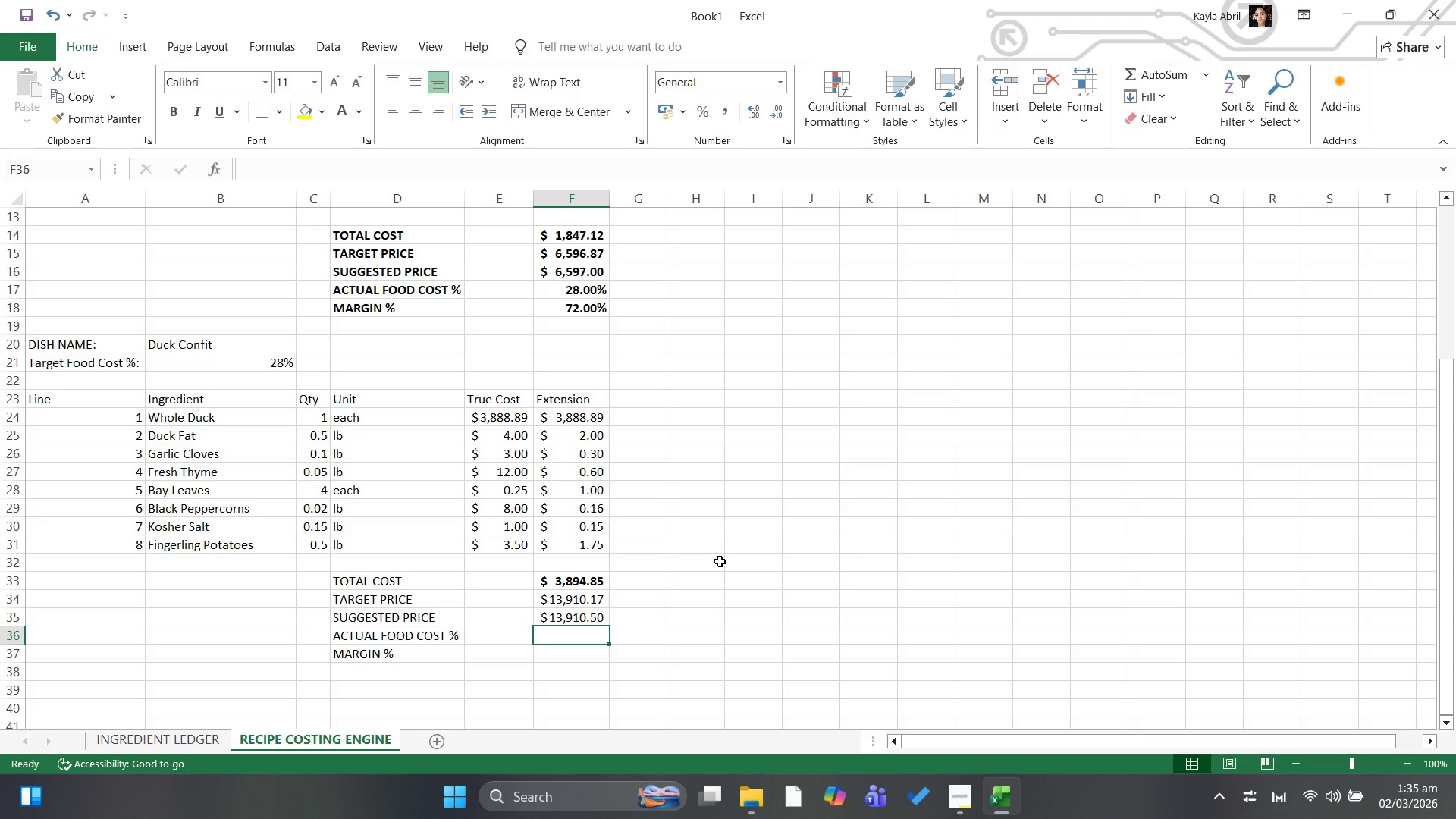 
type(F)
key(Backspace)
type(=F33/F35)
 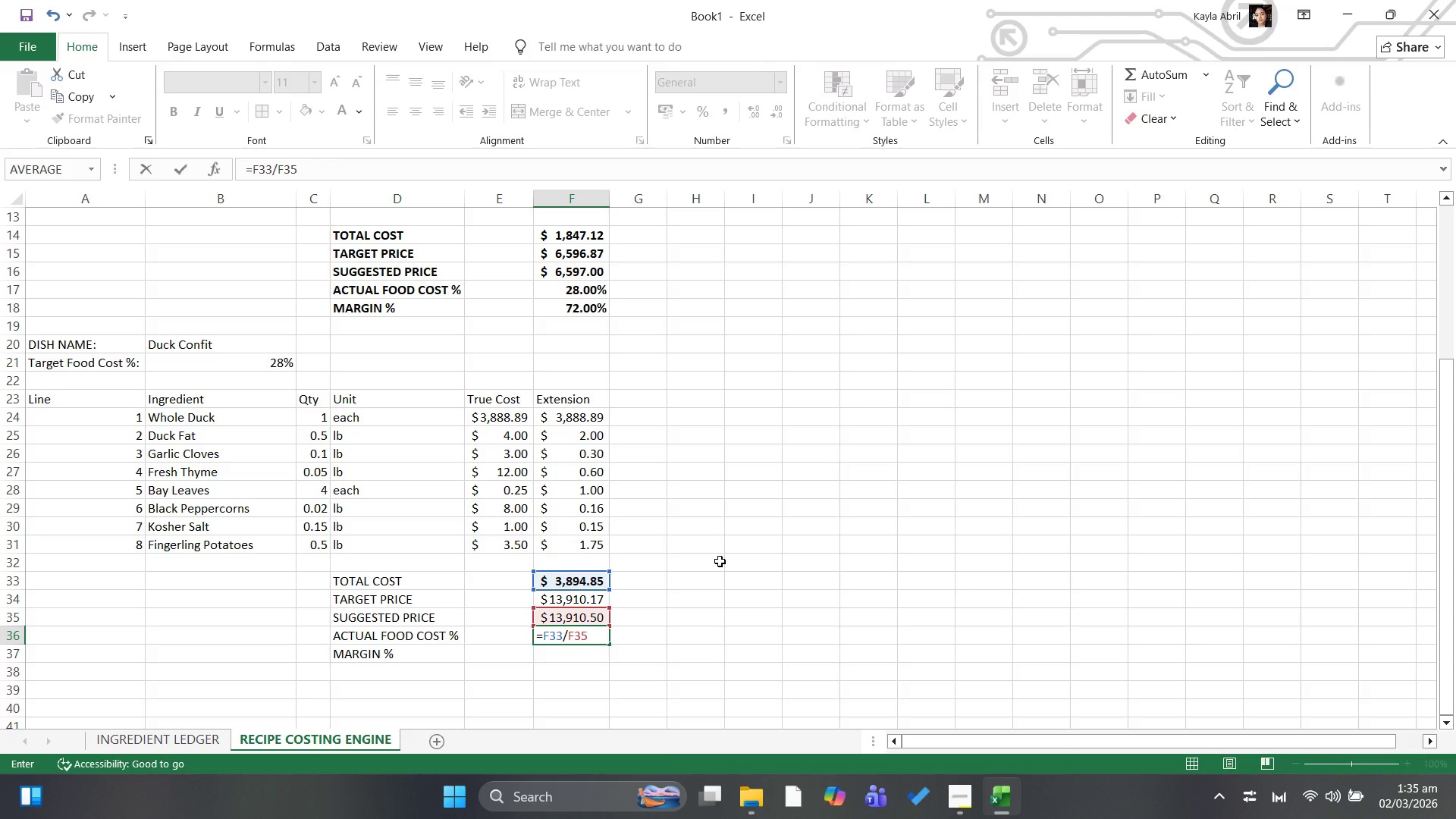 
key(Enter)
 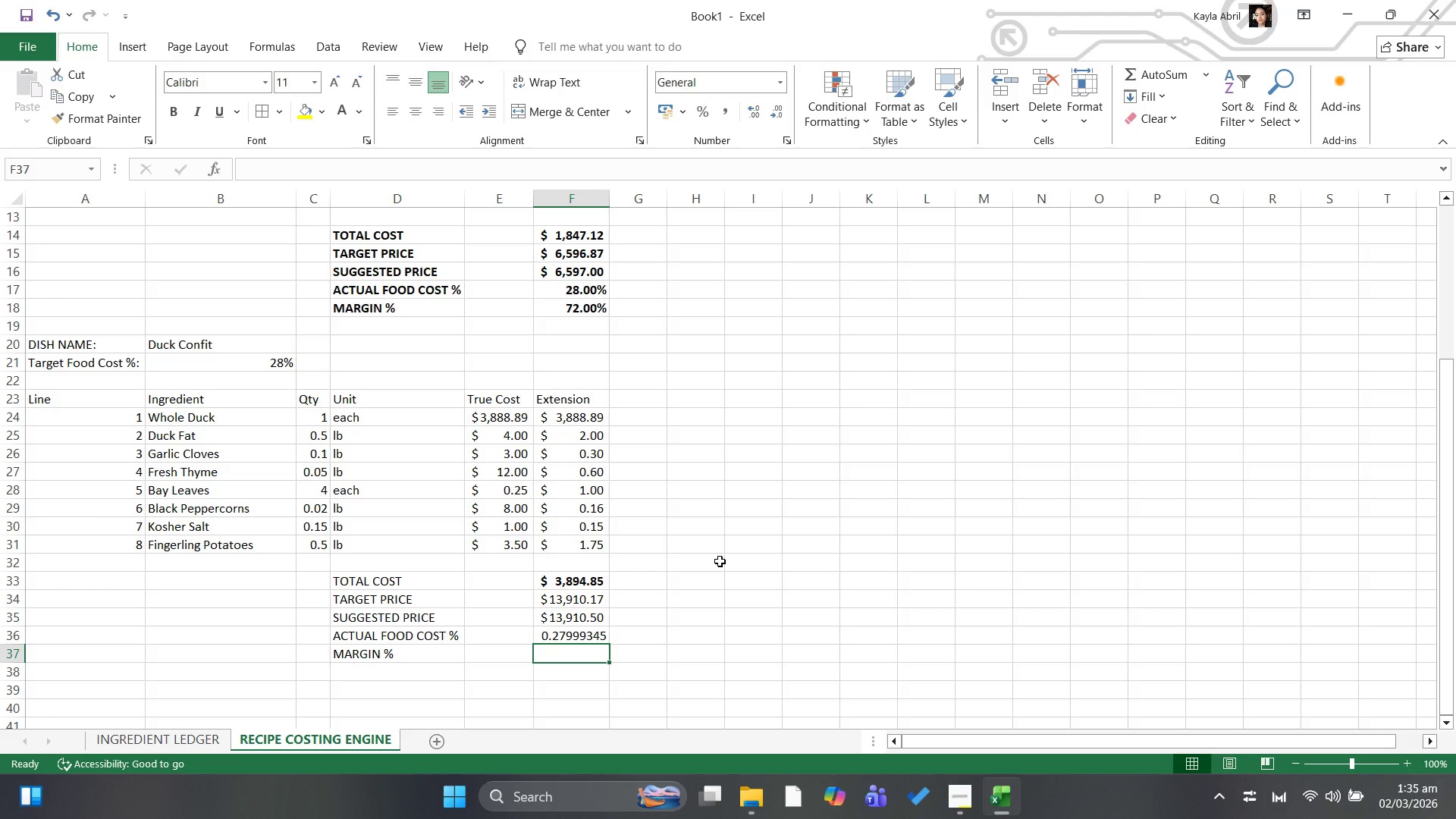 
type(=1-F36)
 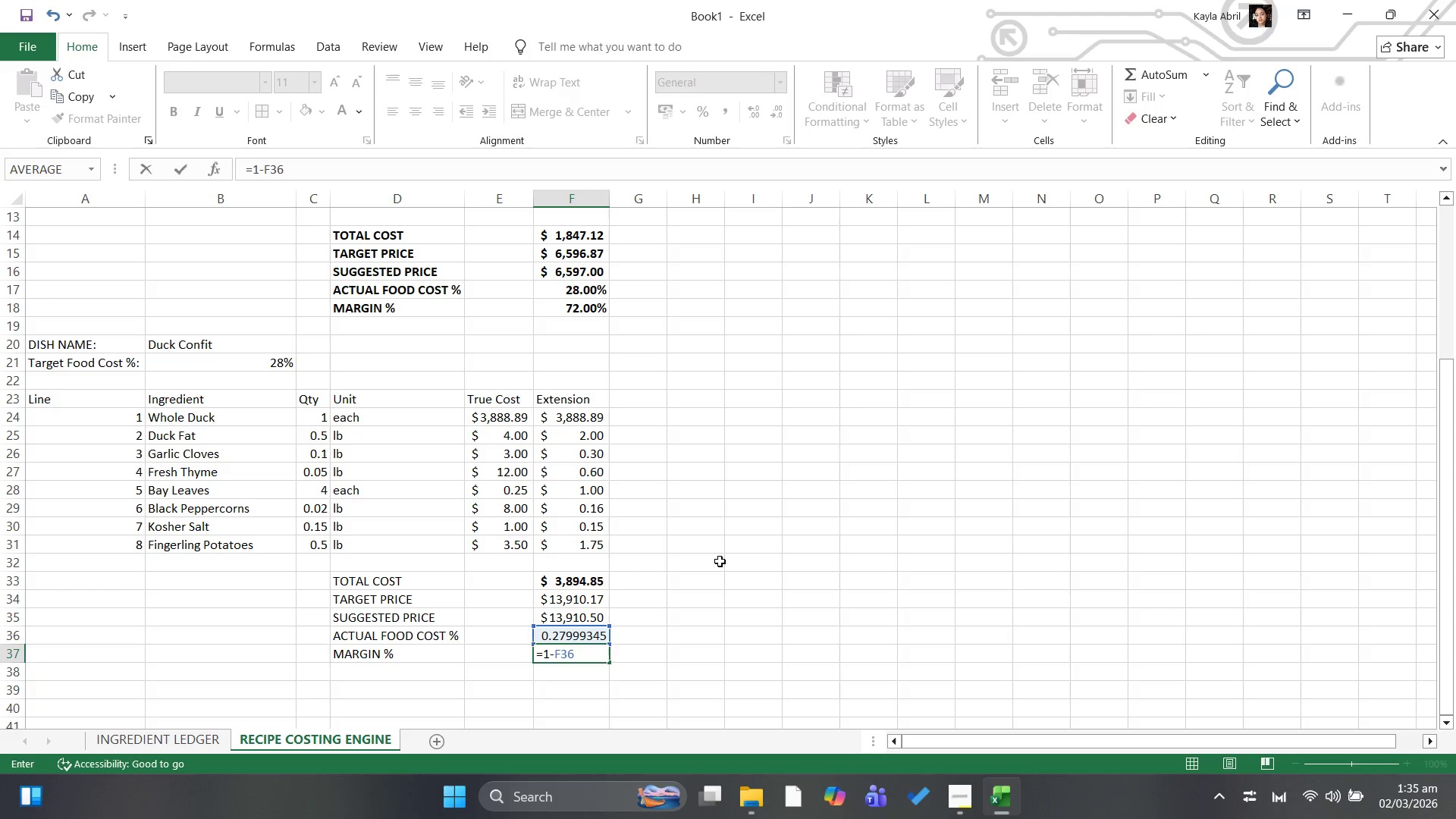 
key(Enter)
 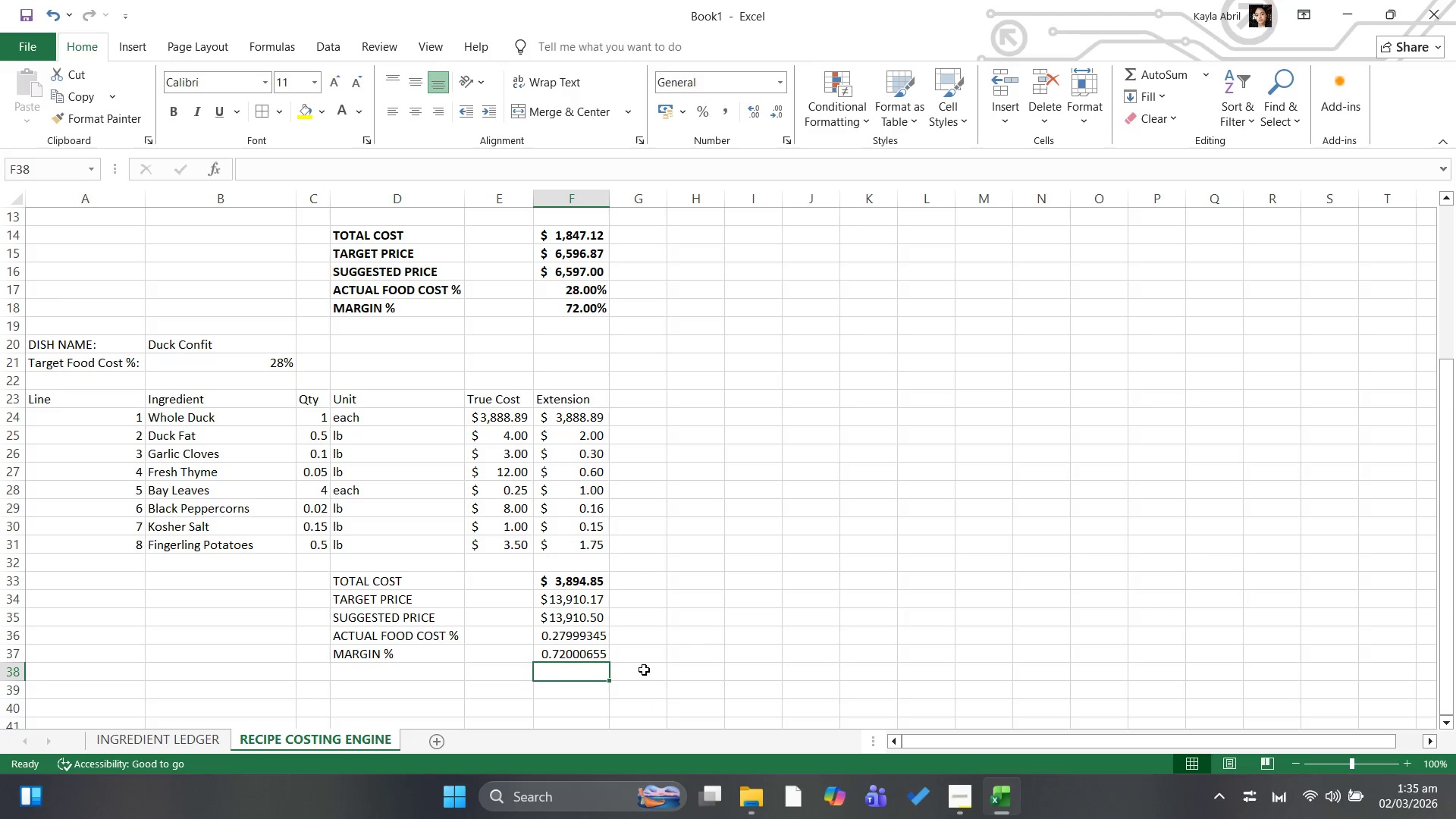 
scroll: coordinate [639, 668], scroll_direction: down, amount: 1.0
 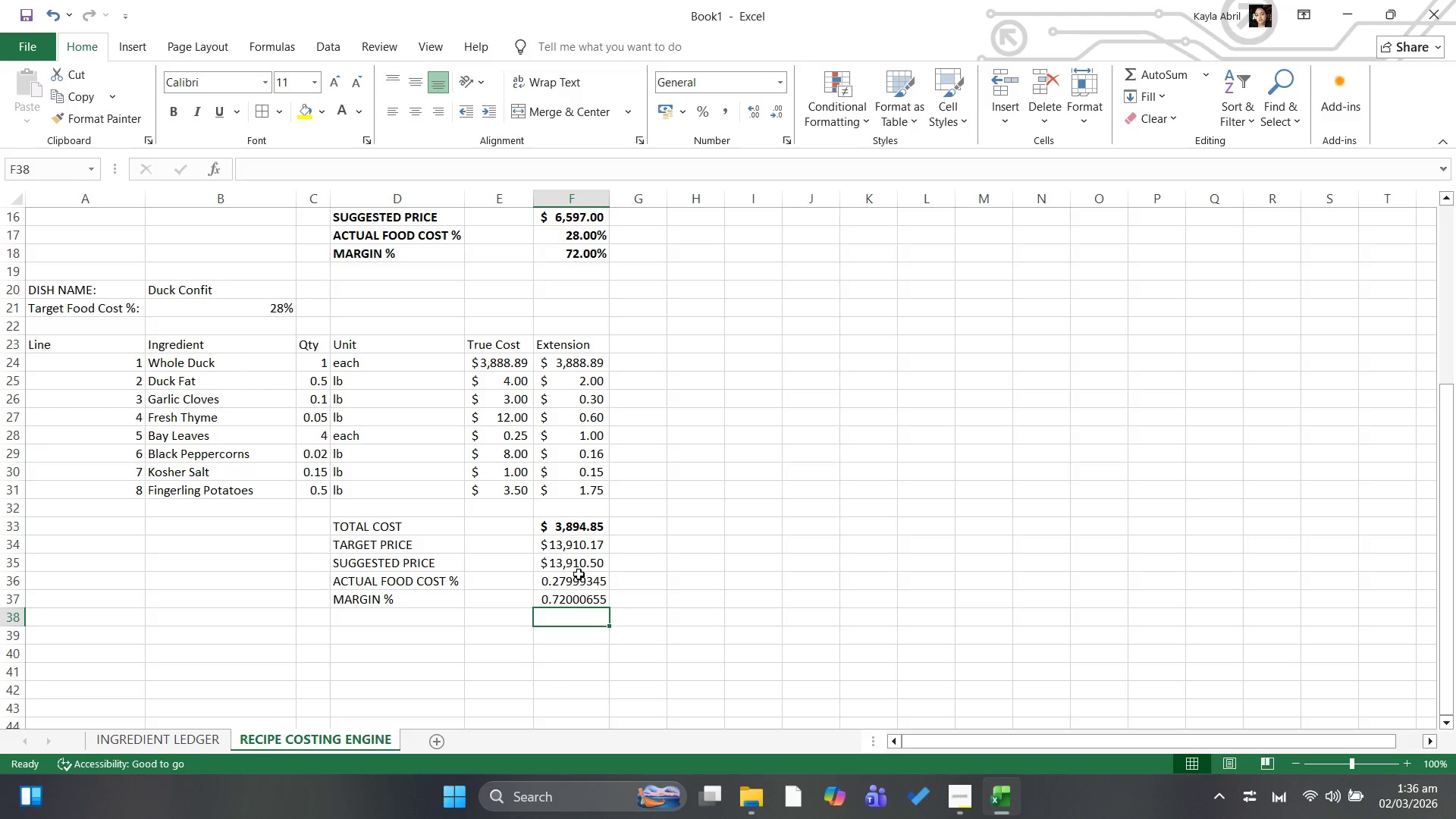 
left_click_drag(start_coordinate=[580, 578], to_coordinate=[581, 595])
 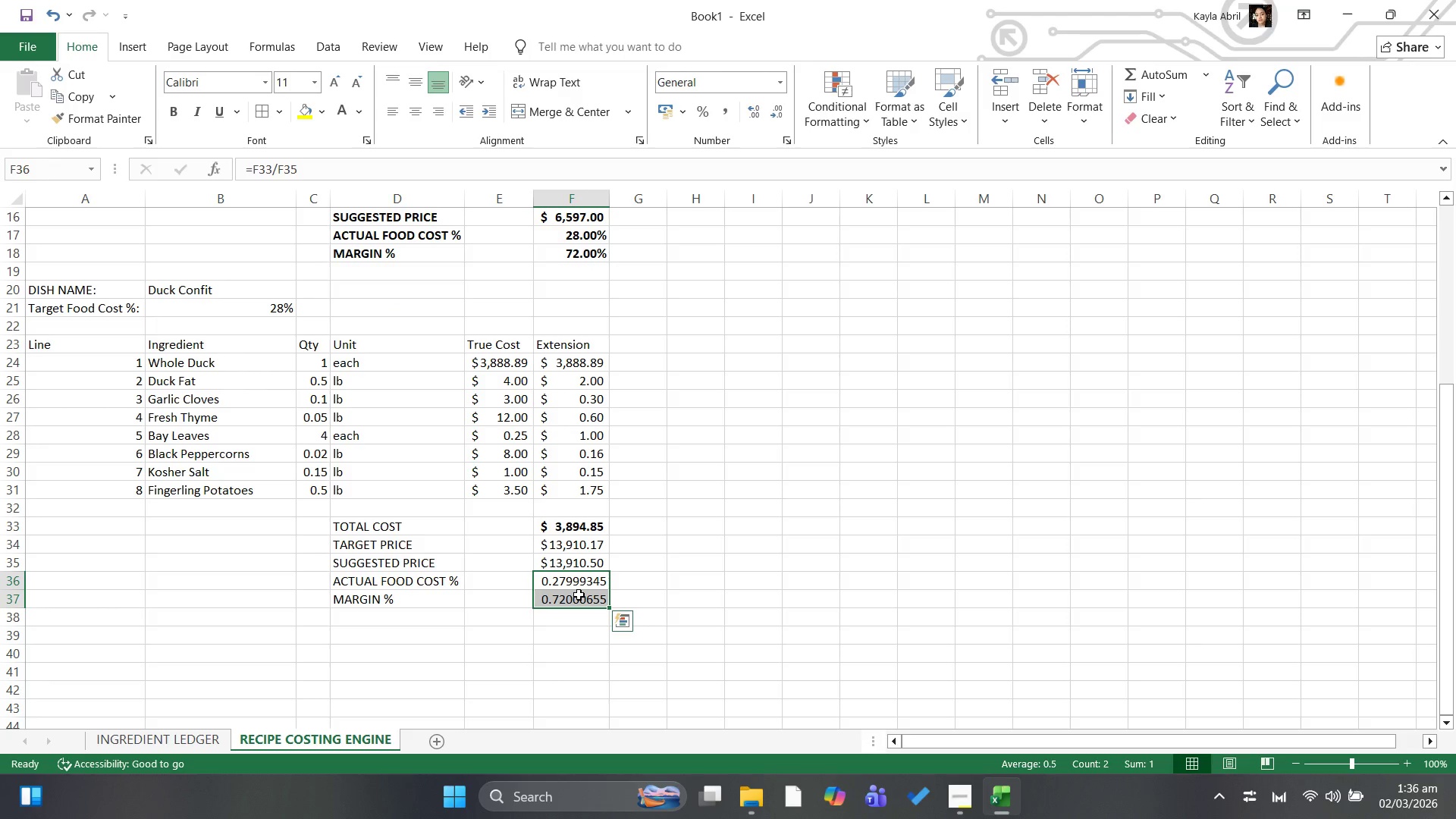 
right_click([579, 595])
 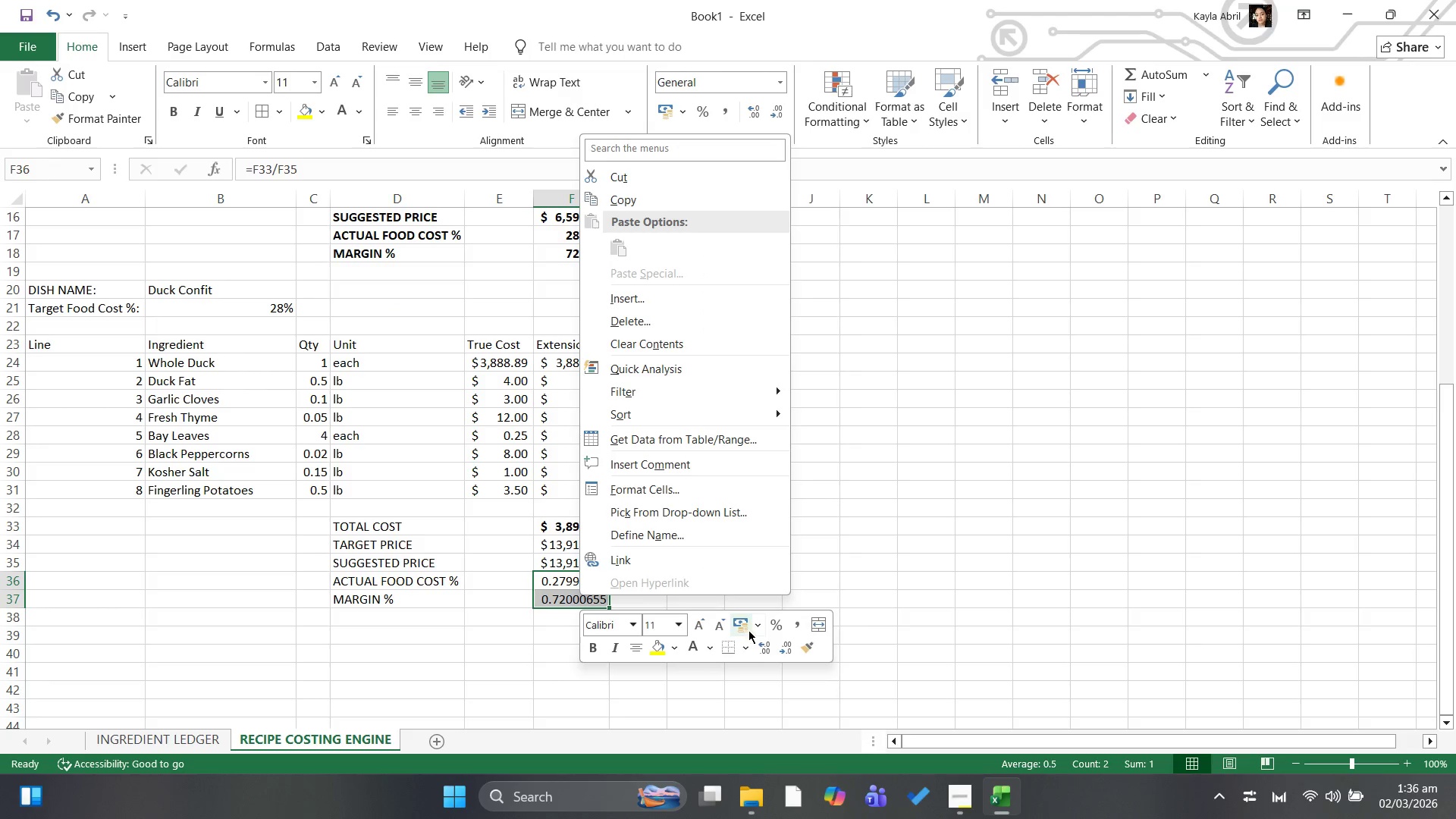 
left_click([776, 625])
 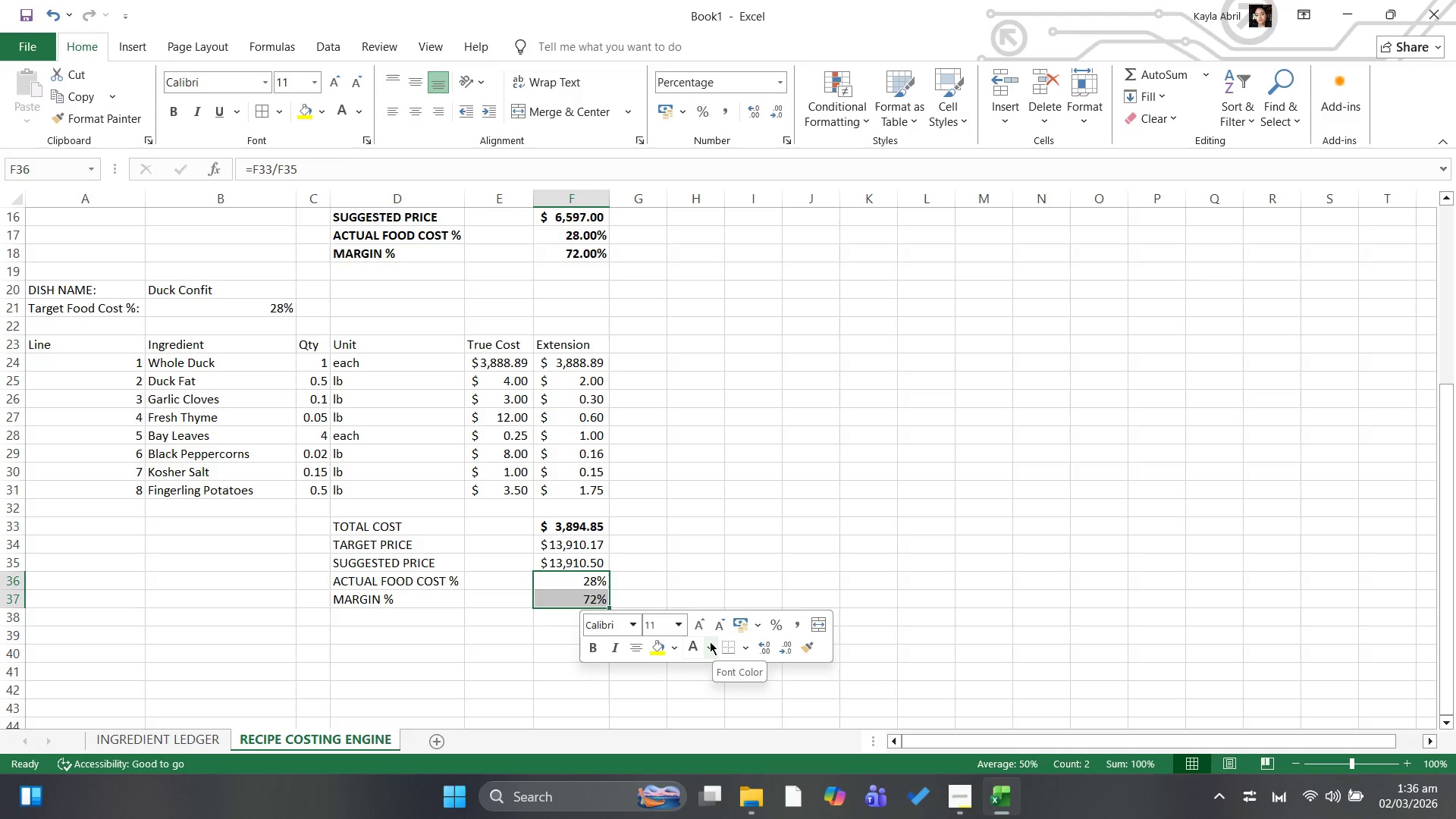 
wait(5.5)
 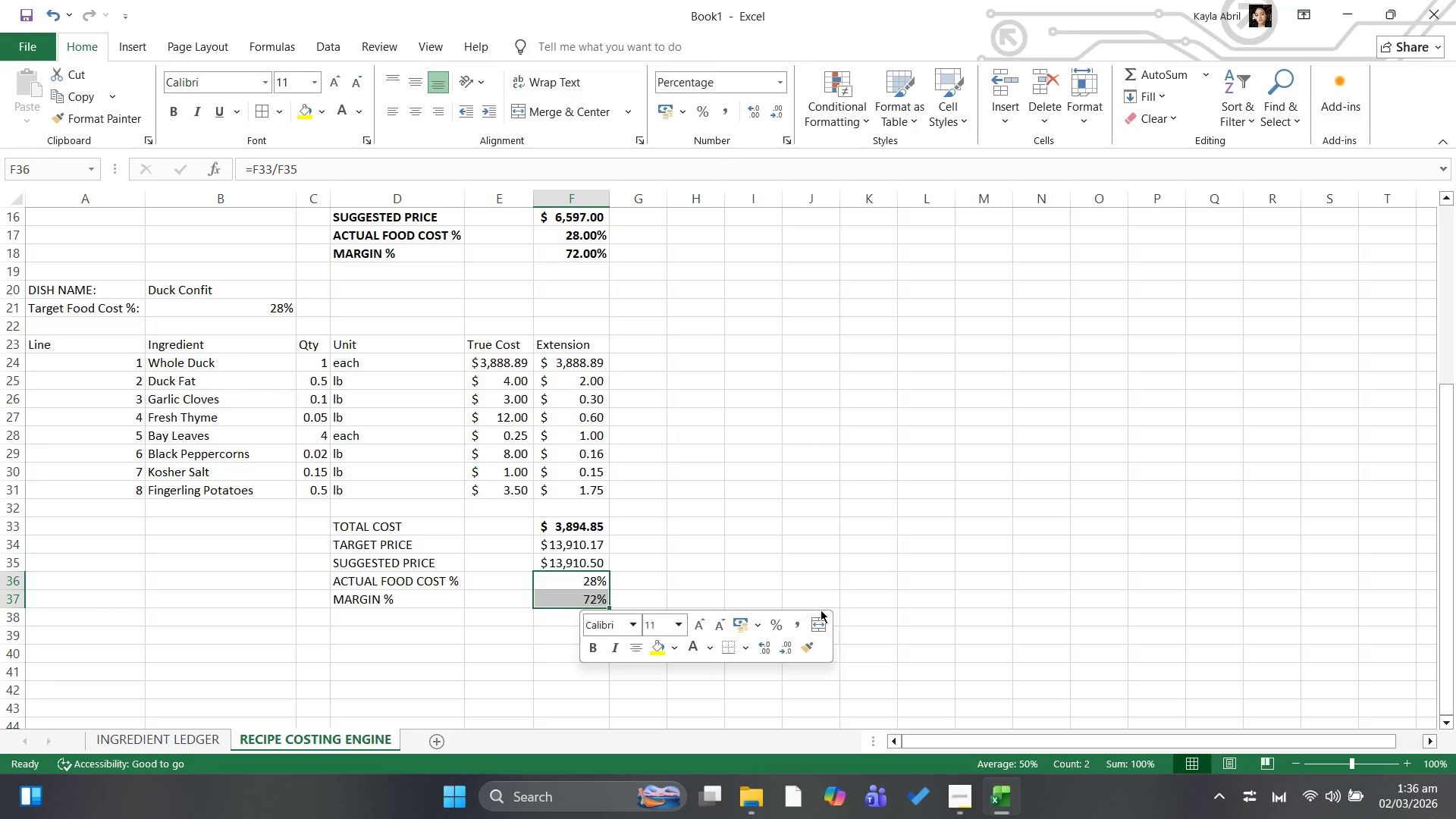 
right_click([586, 587])
 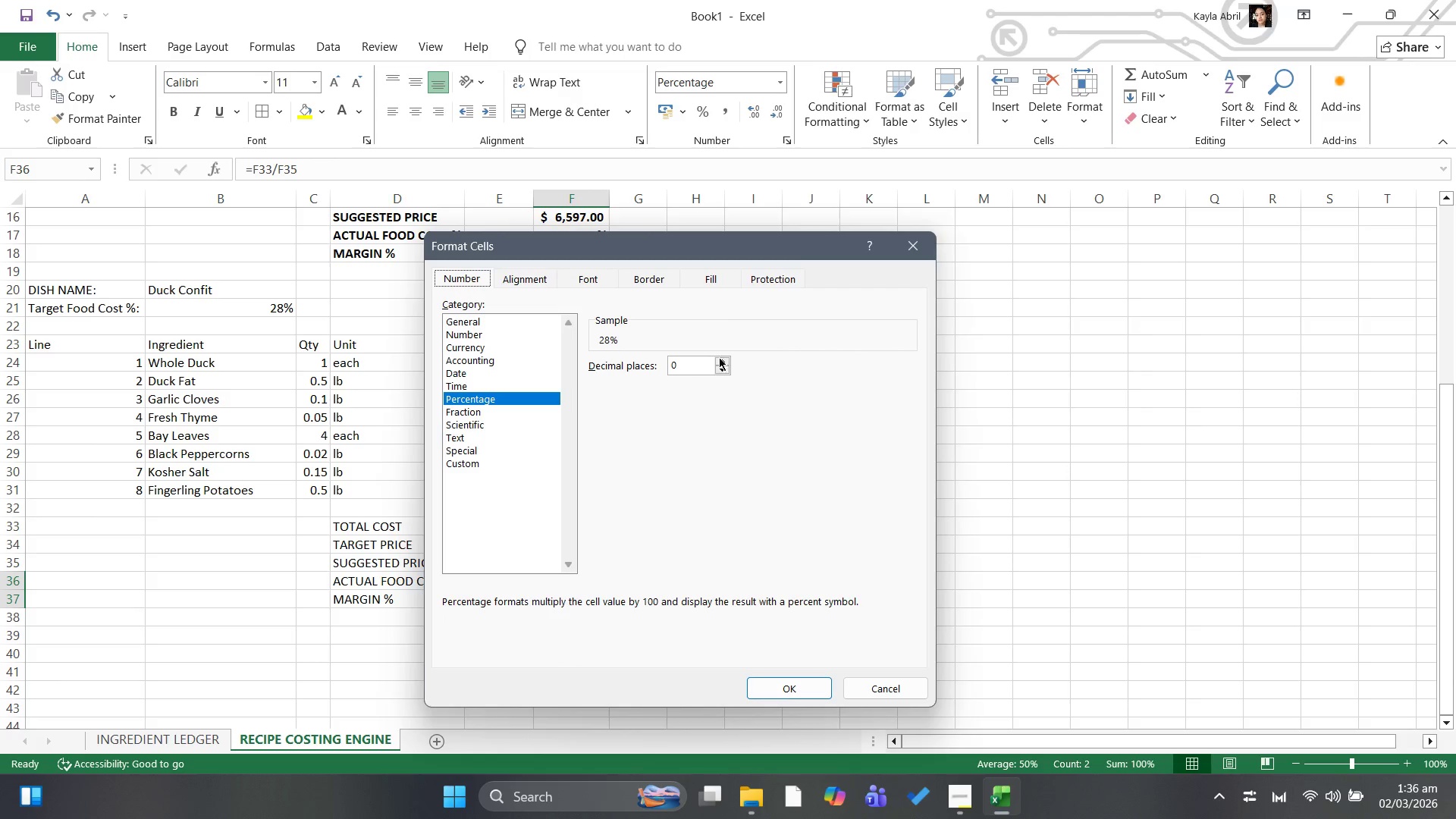 
left_click([722, 360])
 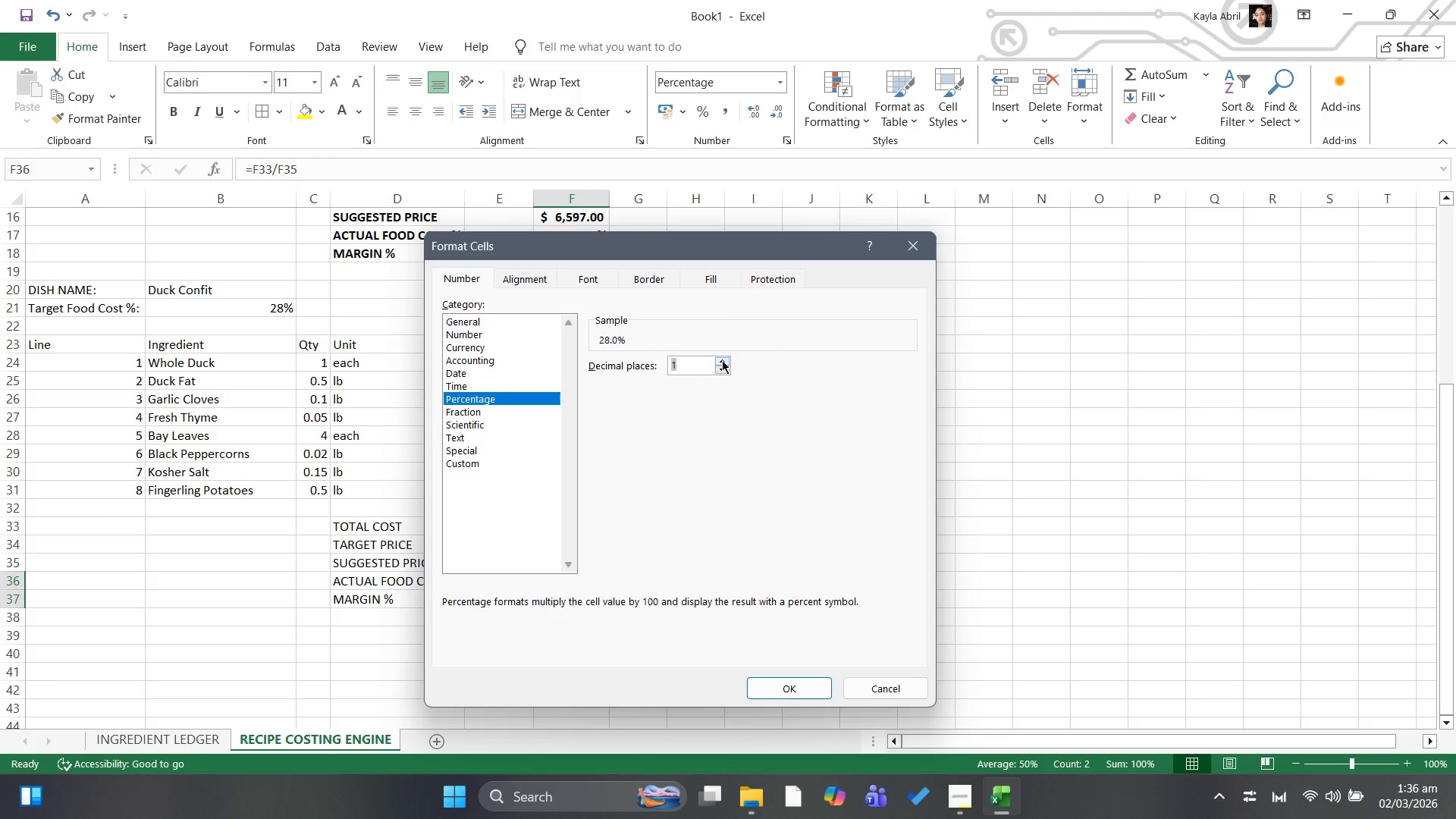 
left_click([722, 360])
 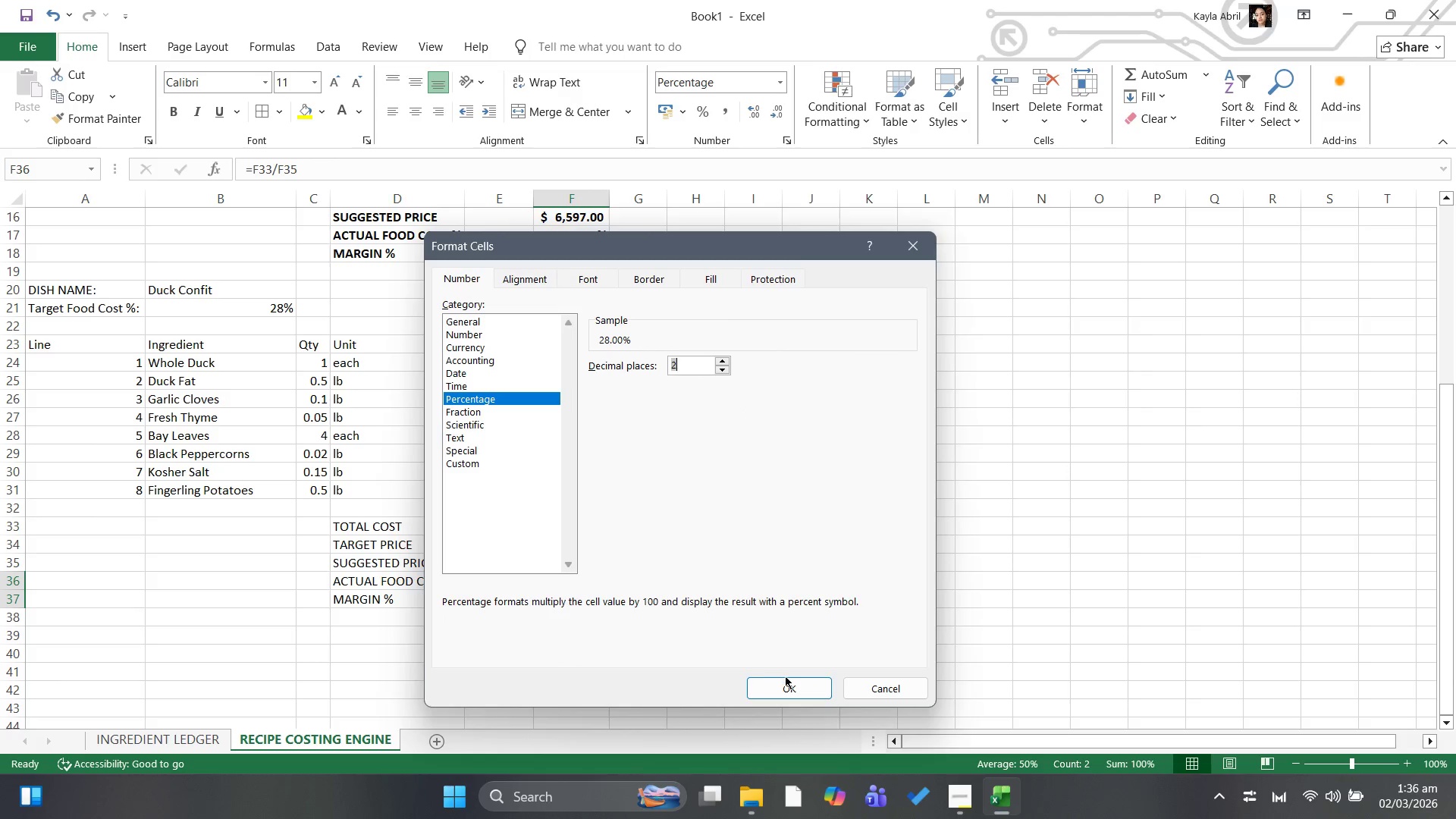 
left_click([785, 682])
 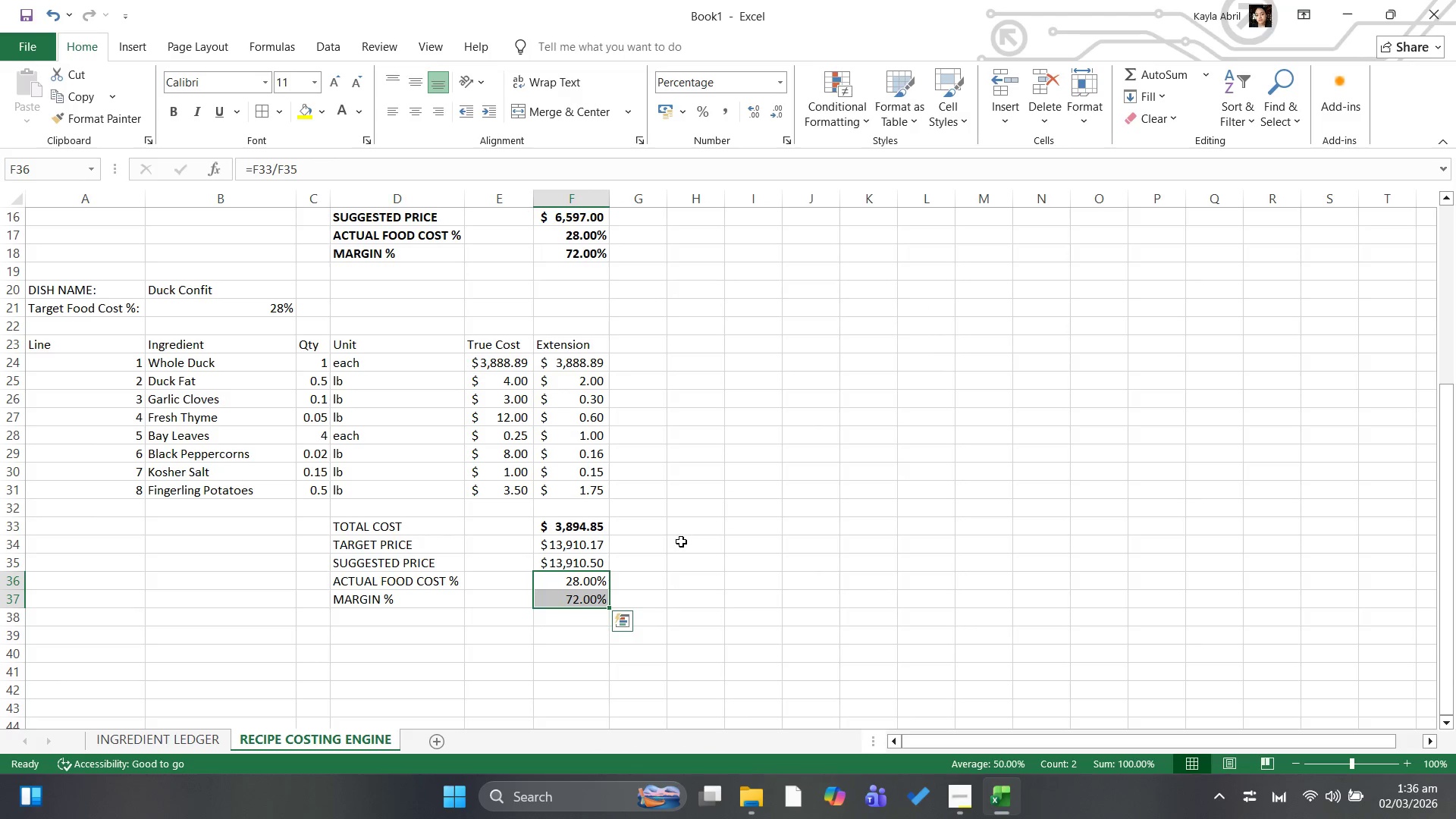 
left_click([681, 541])
 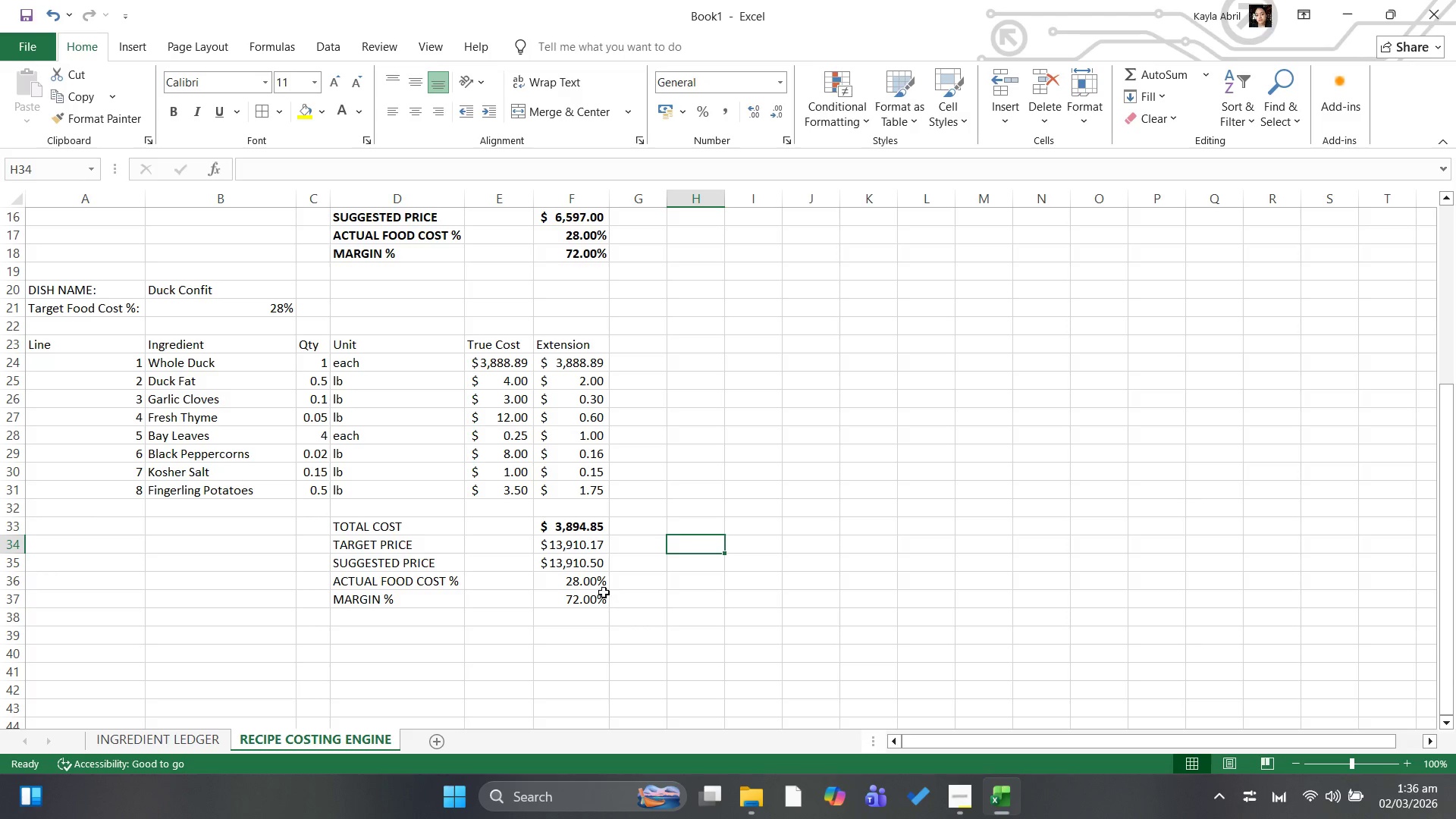 
left_click([600, 592])
 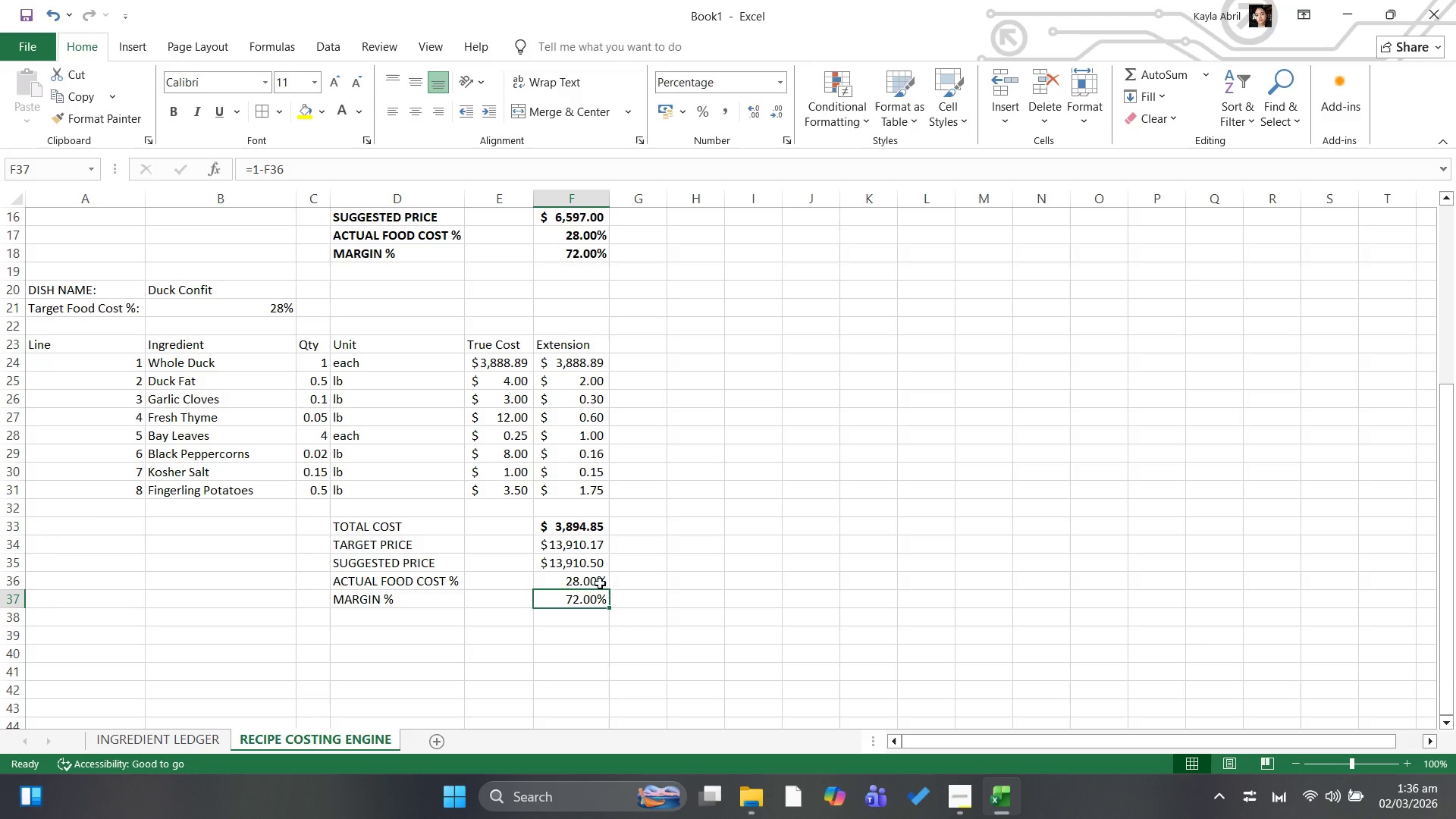 
left_click([600, 583])
 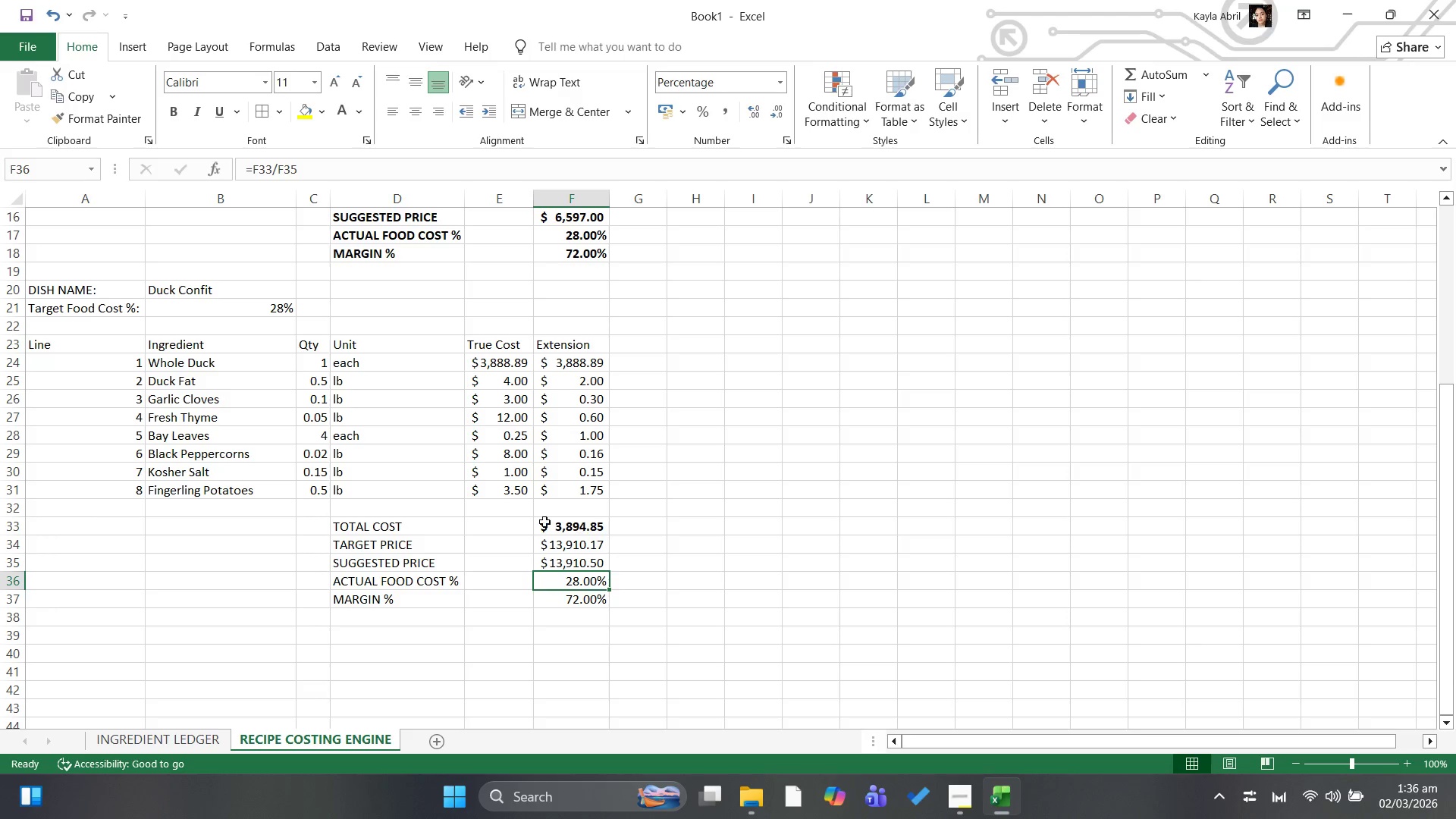 
left_click_drag(start_coordinate=[390, 529], to_coordinate=[573, 592])
 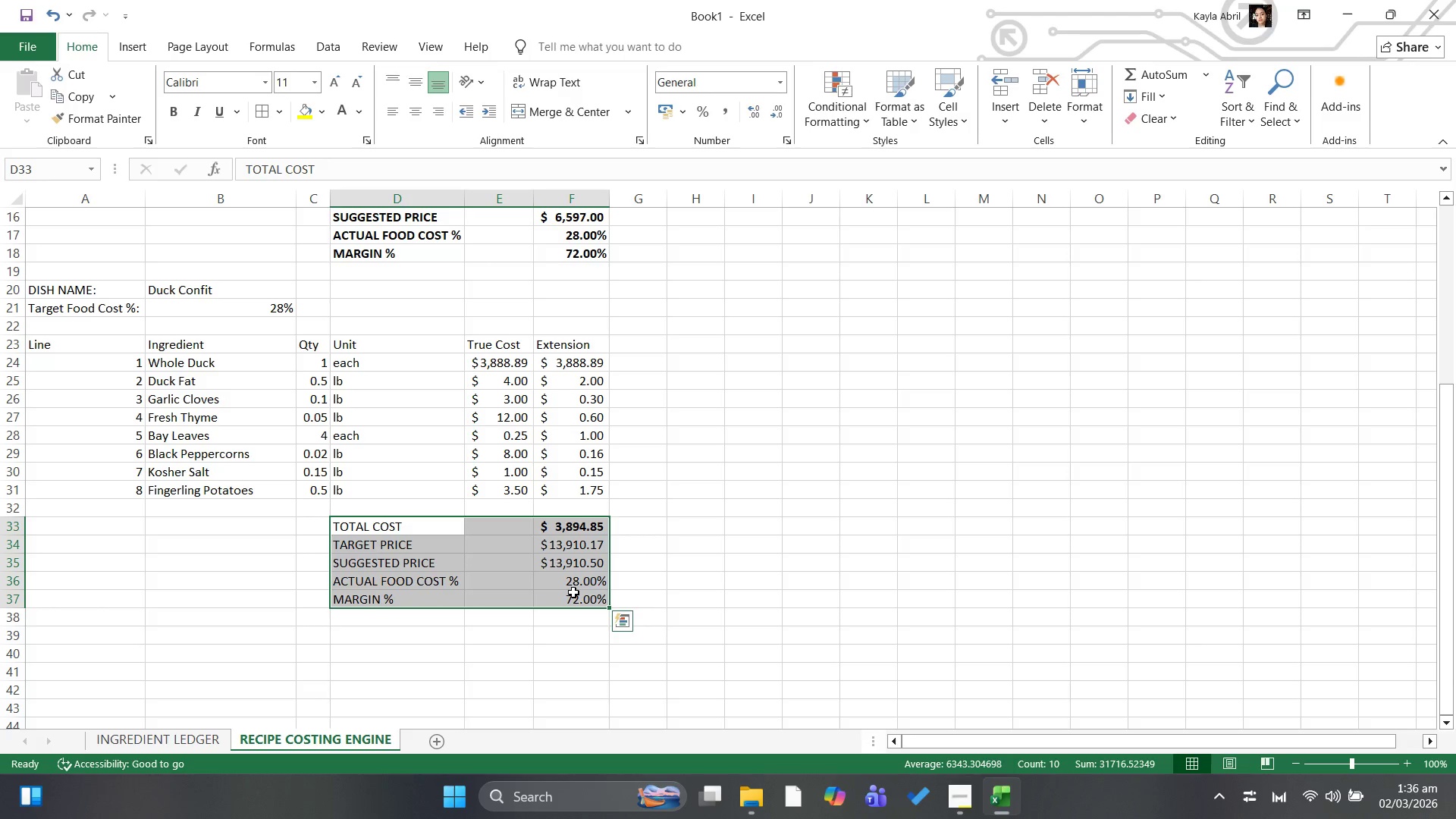 
key(Control+B)
 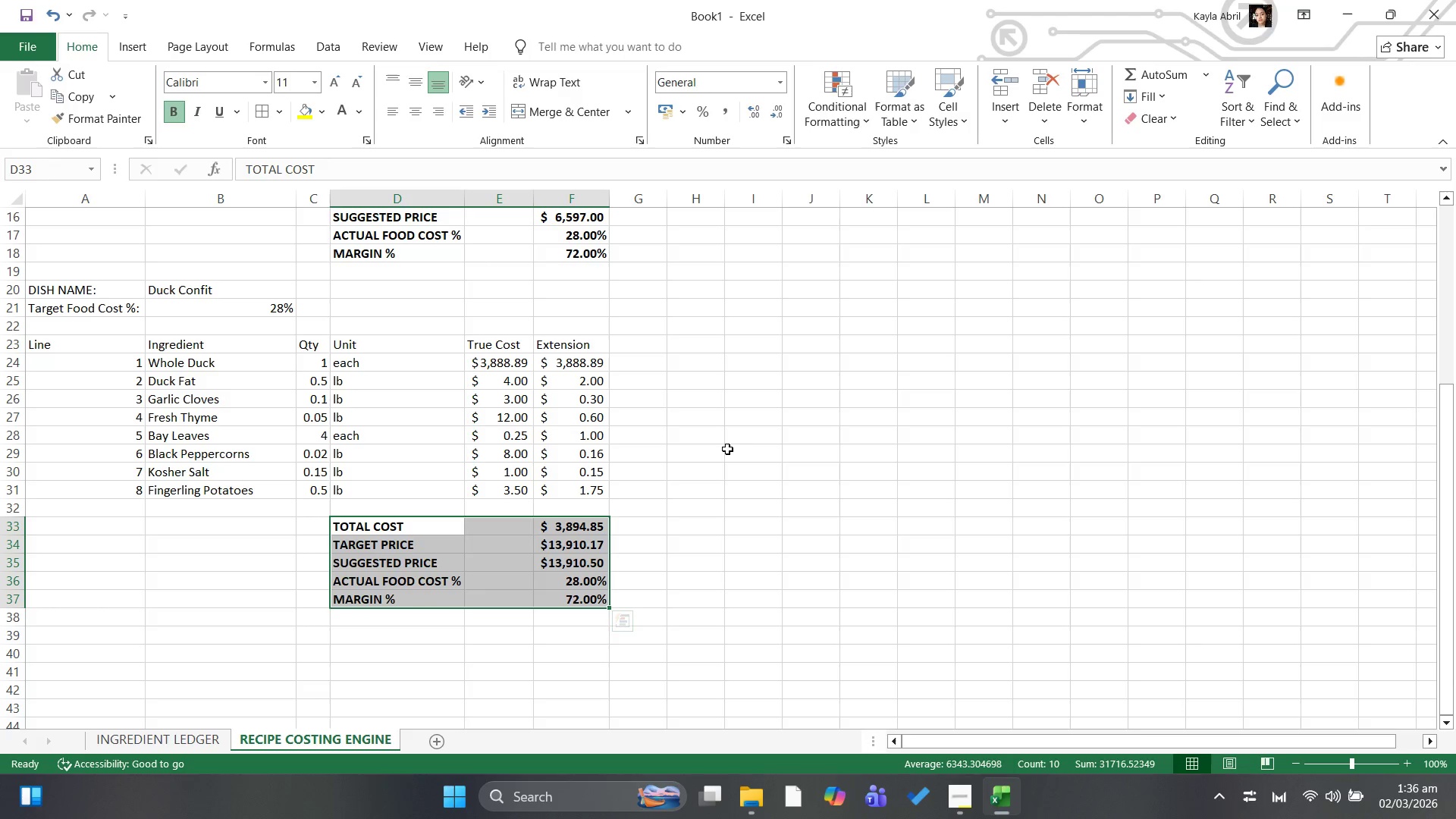 
scroll: coordinate [714, 479], scroll_direction: up, amount: 6.0
 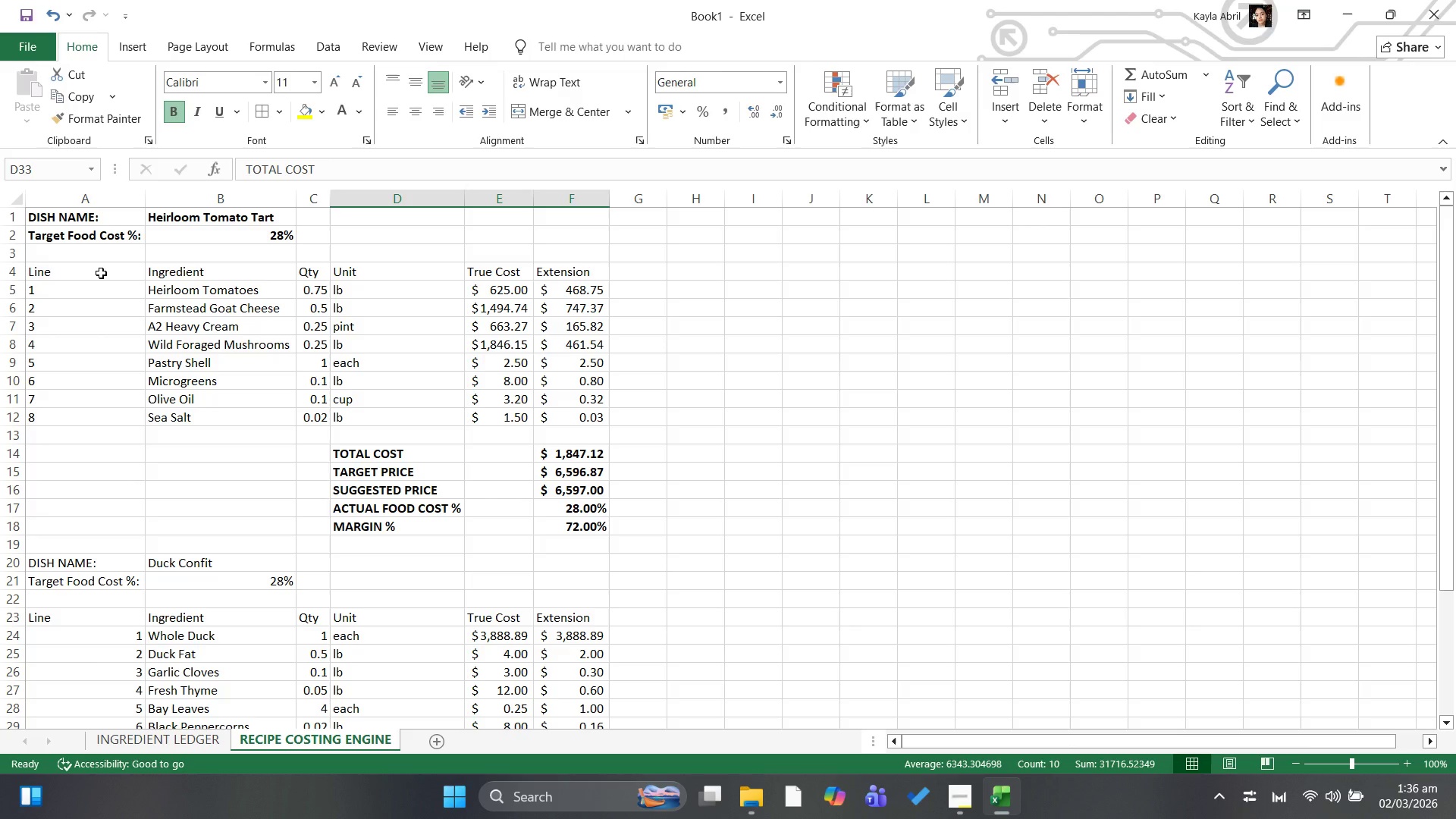 
left_click_drag(start_coordinate=[96, 273], to_coordinate=[589, 268])
 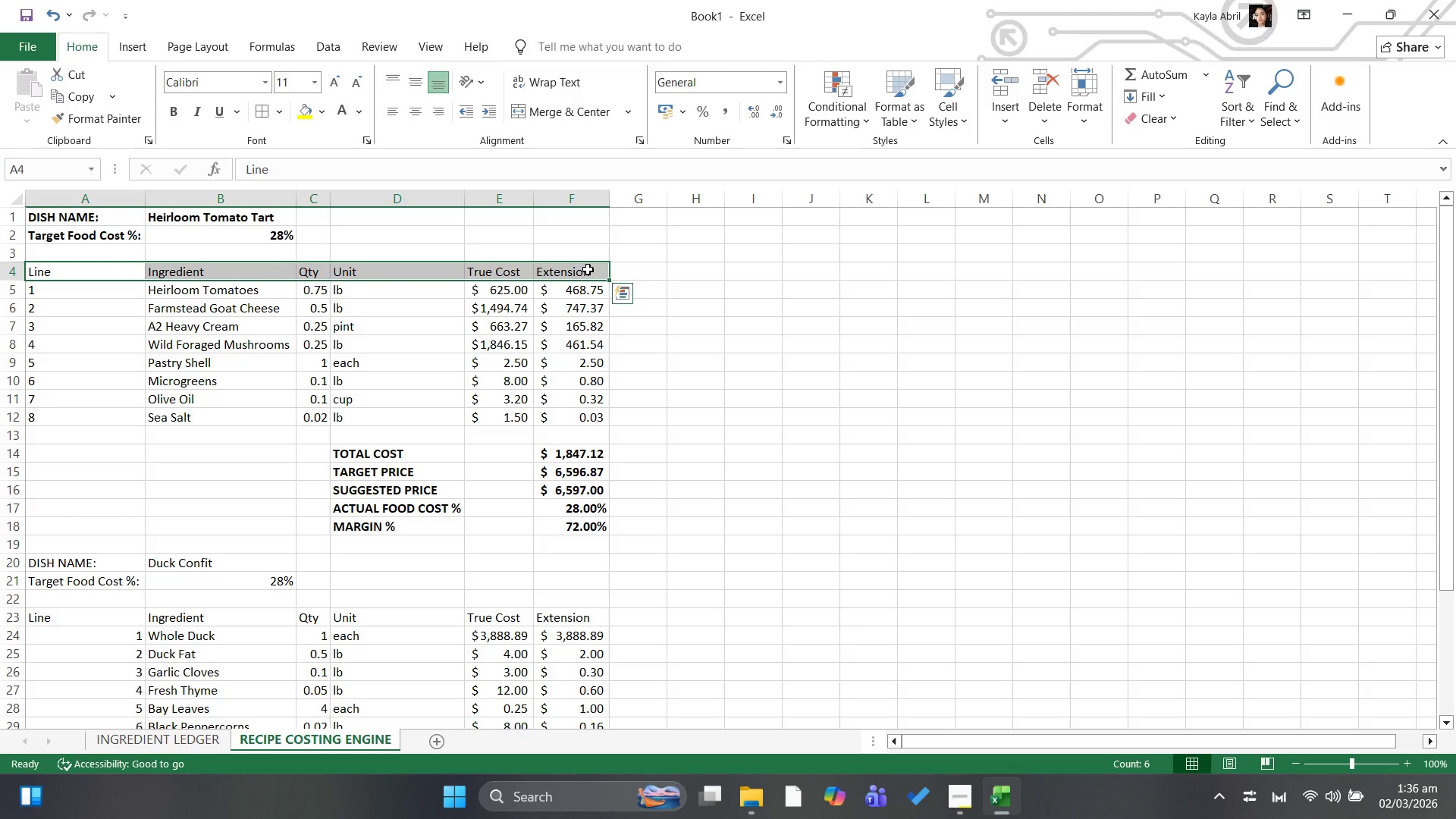 
key(Control+B)
 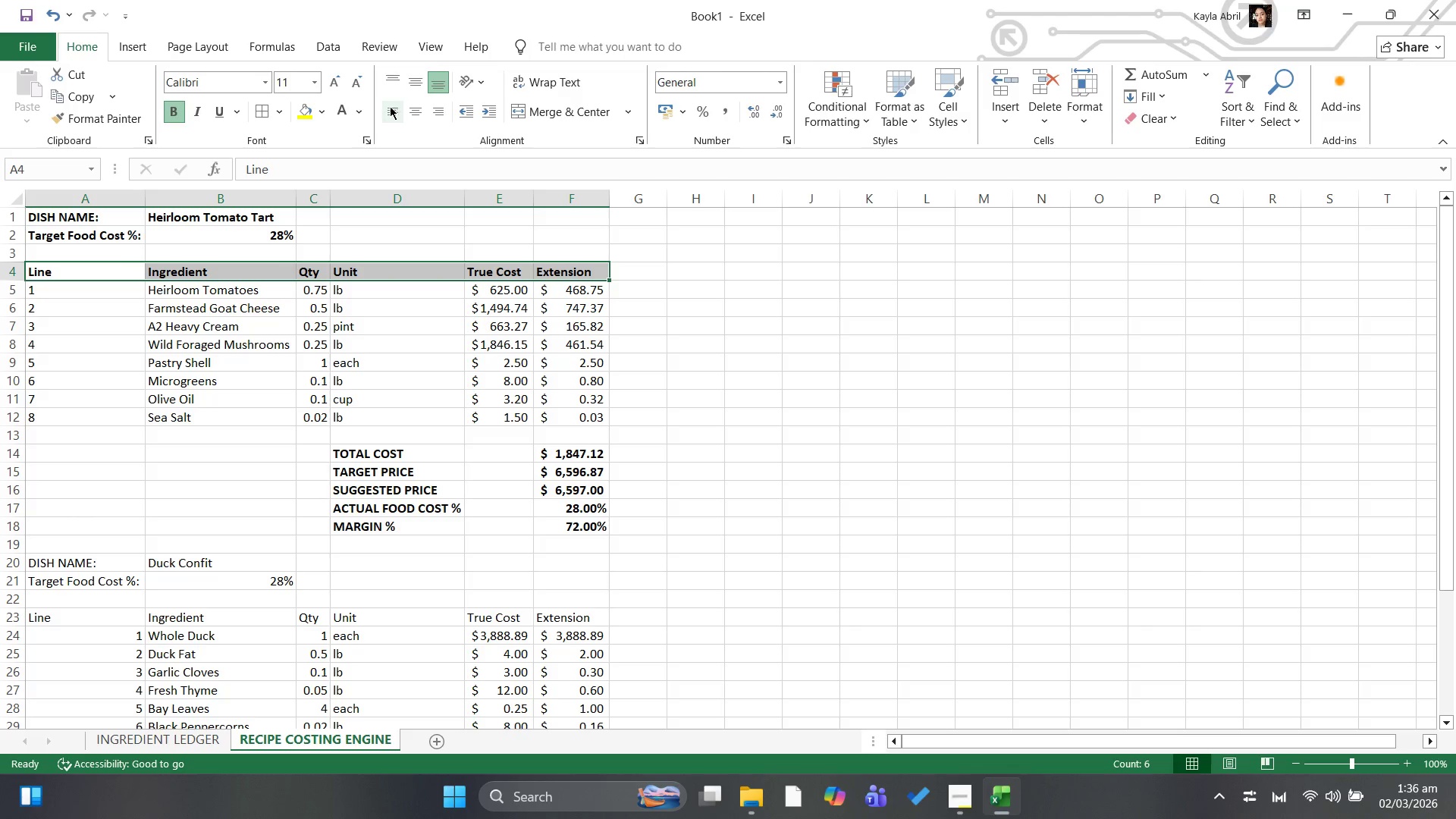 
left_click([410, 106])
 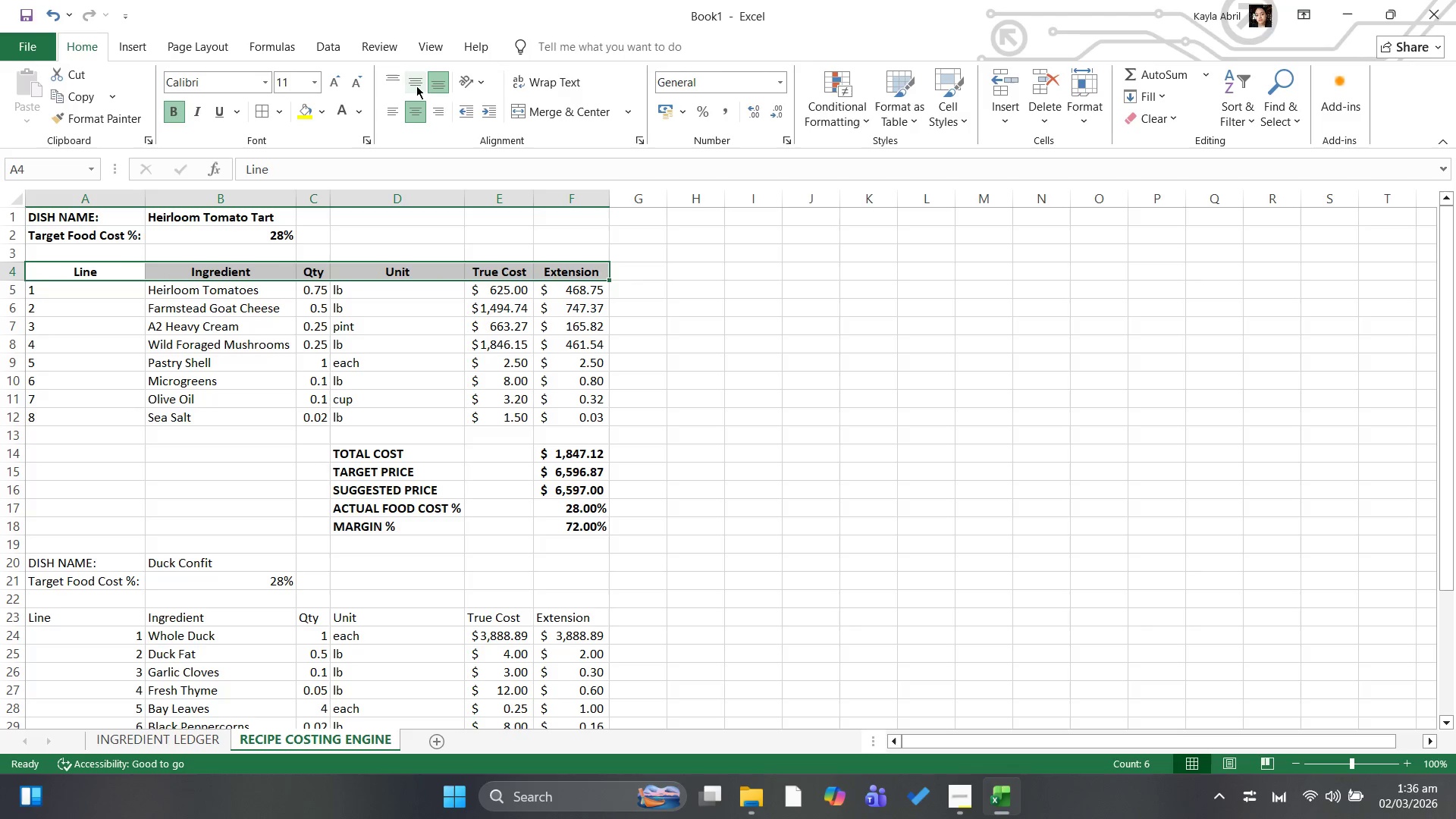 
left_click([419, 84])
 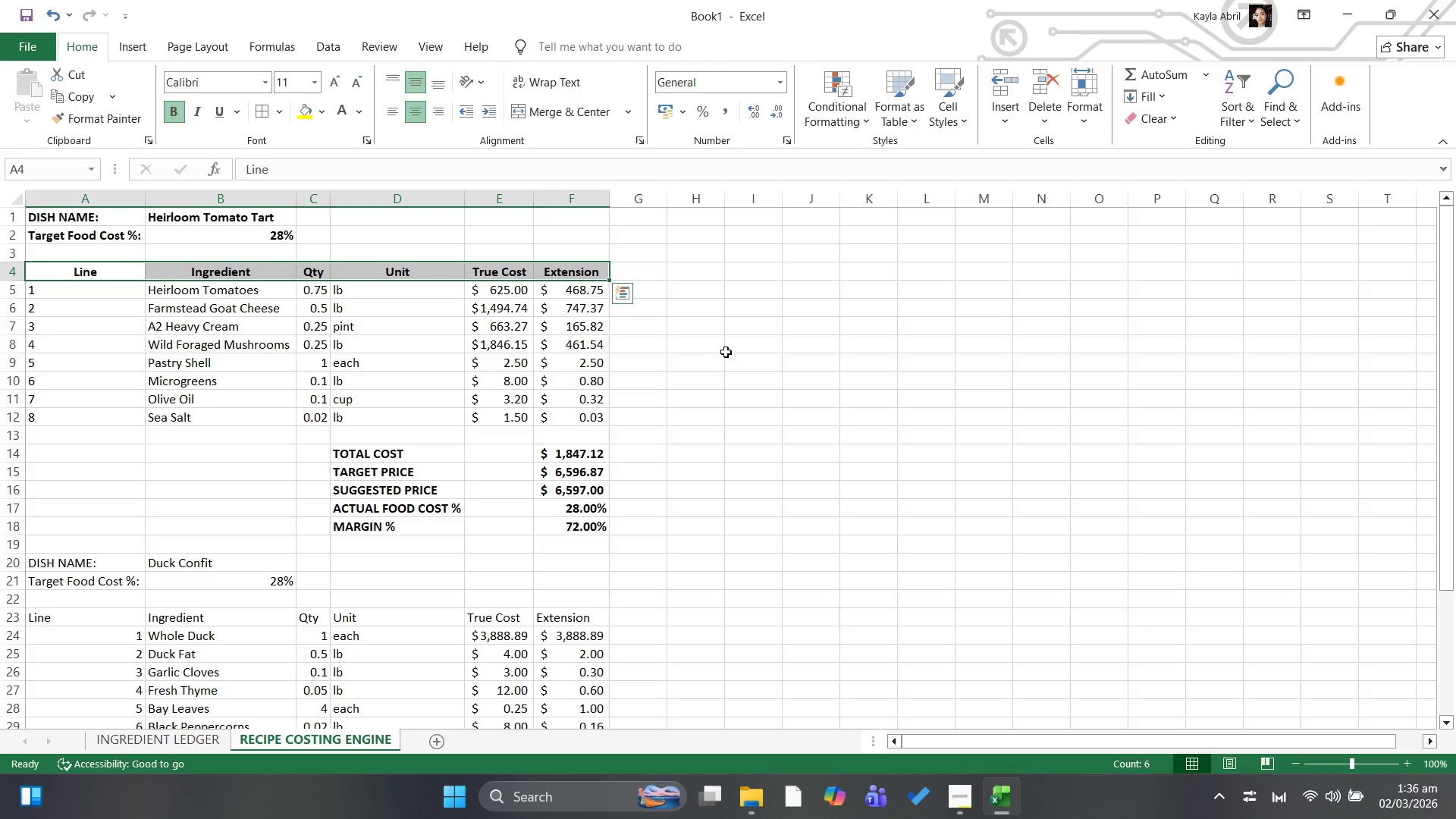 
left_click([726, 353])
 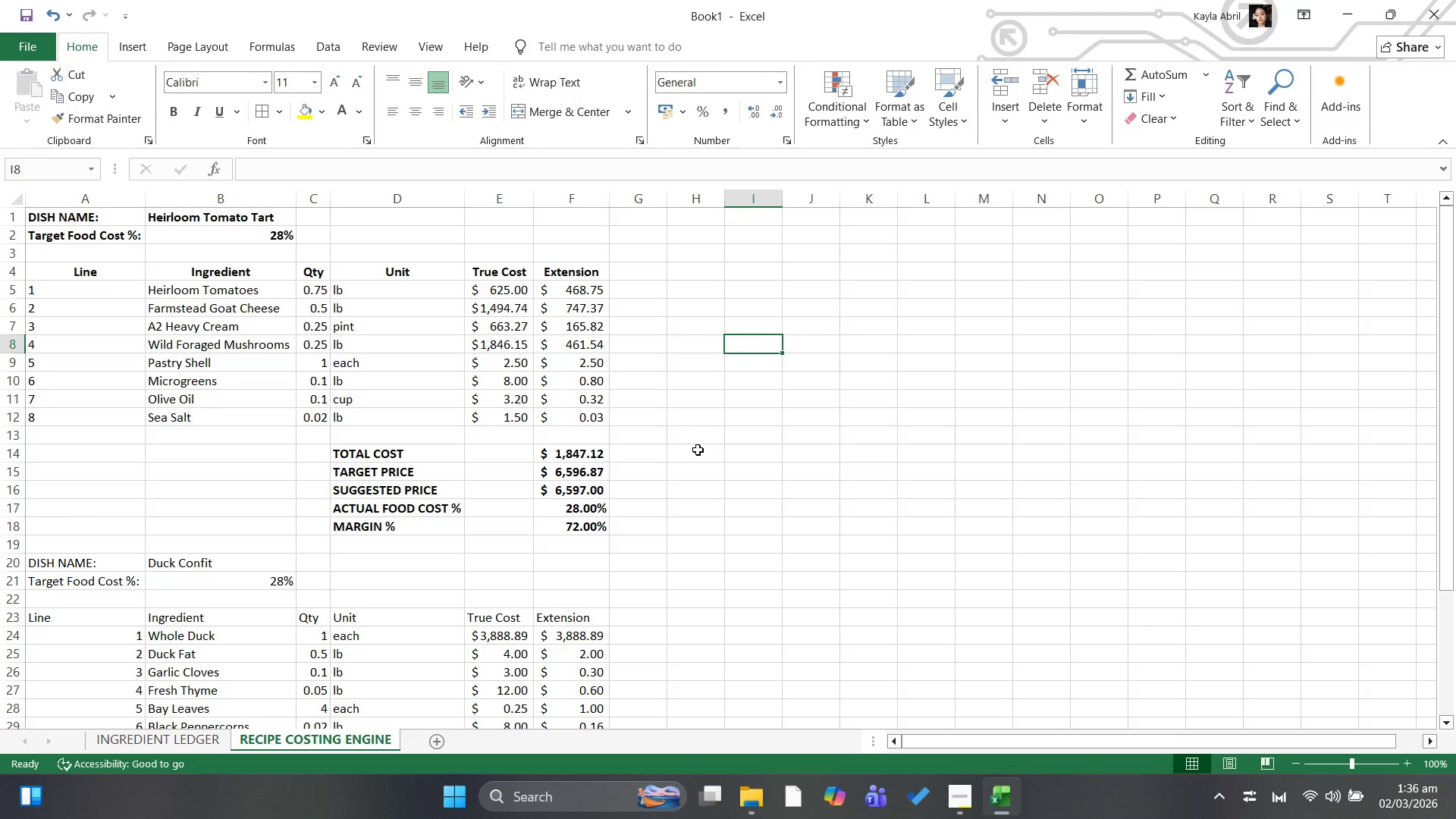 
scroll: coordinate [651, 500], scroll_direction: down, amount: 6.0
 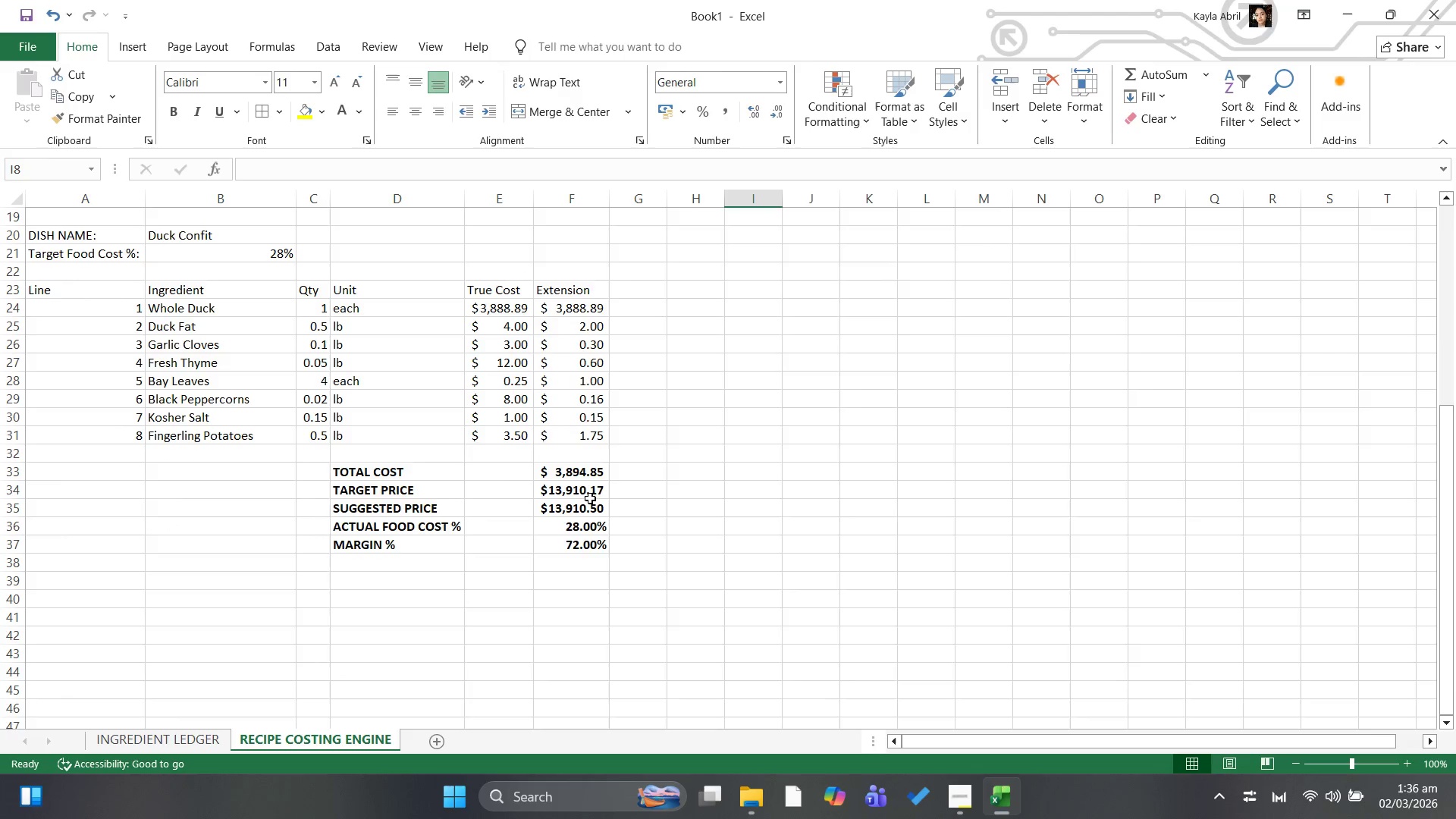 
scroll: coordinate [592, 498], scroll_direction: up, amount: 18.0
 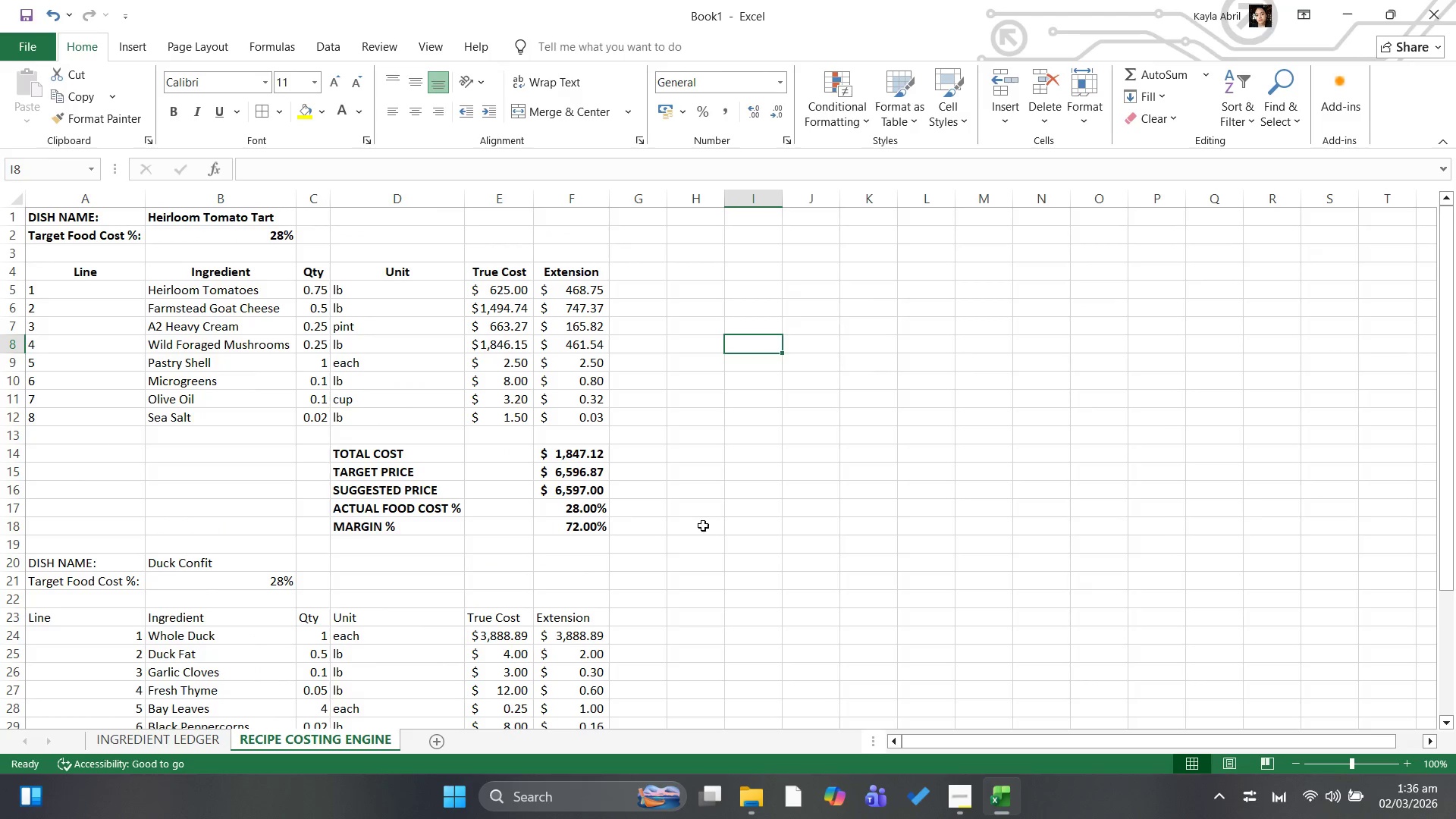 
scroll: coordinate [726, 520], scroll_direction: down, amount: 5.0
 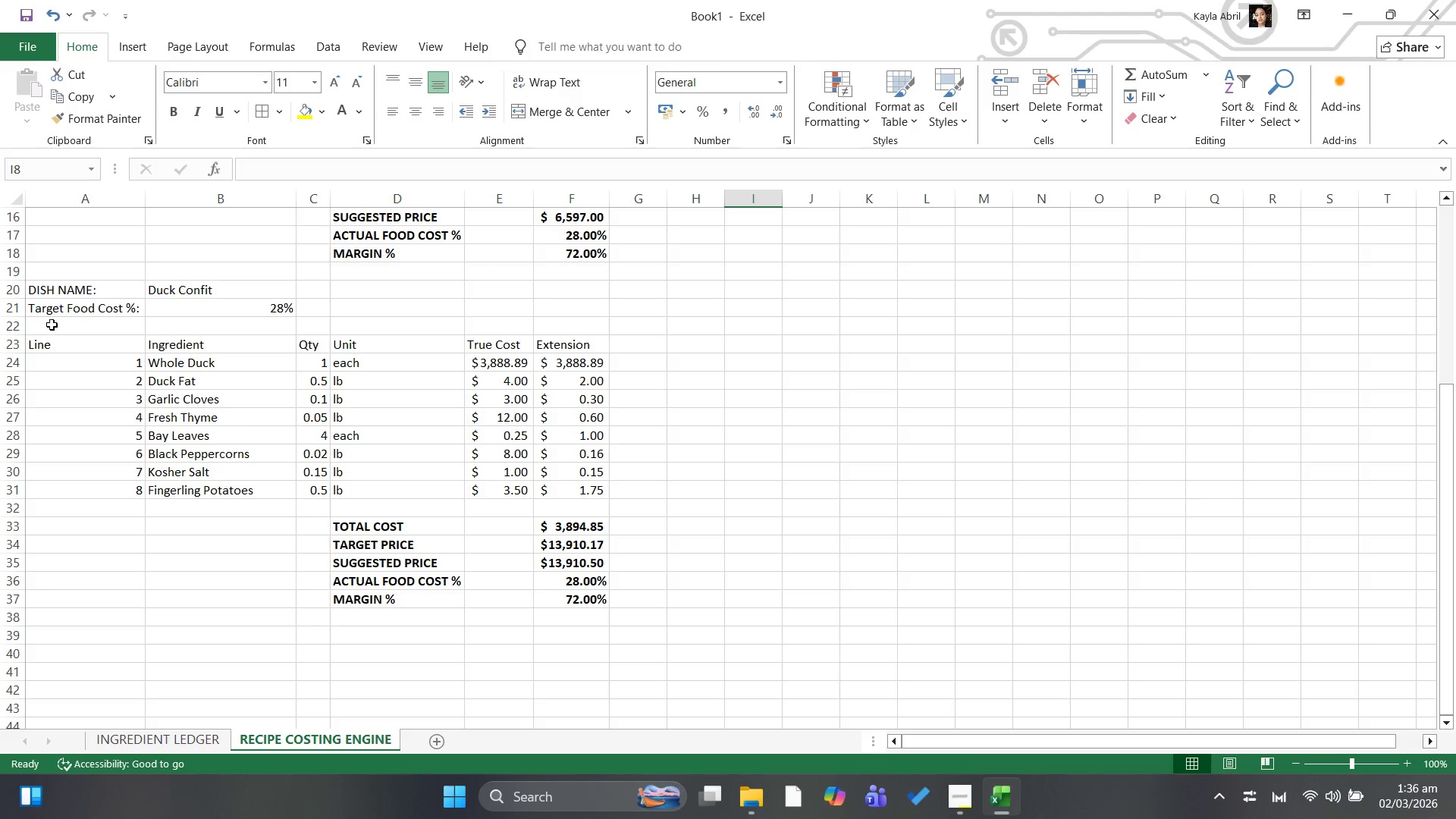 
left_click_drag(start_coordinate=[55, 291], to_coordinate=[261, 300])
 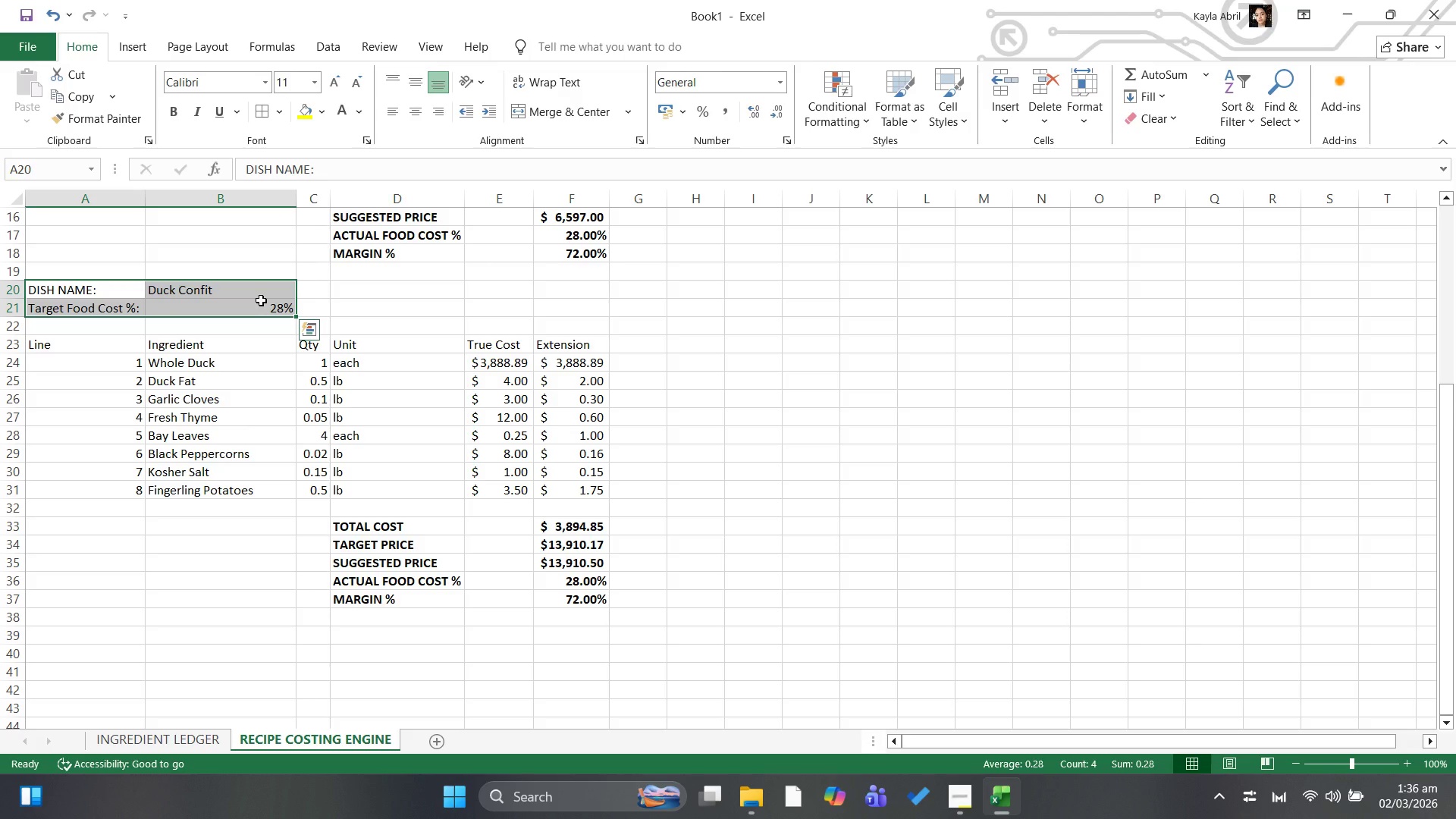 
key(Control+B)
 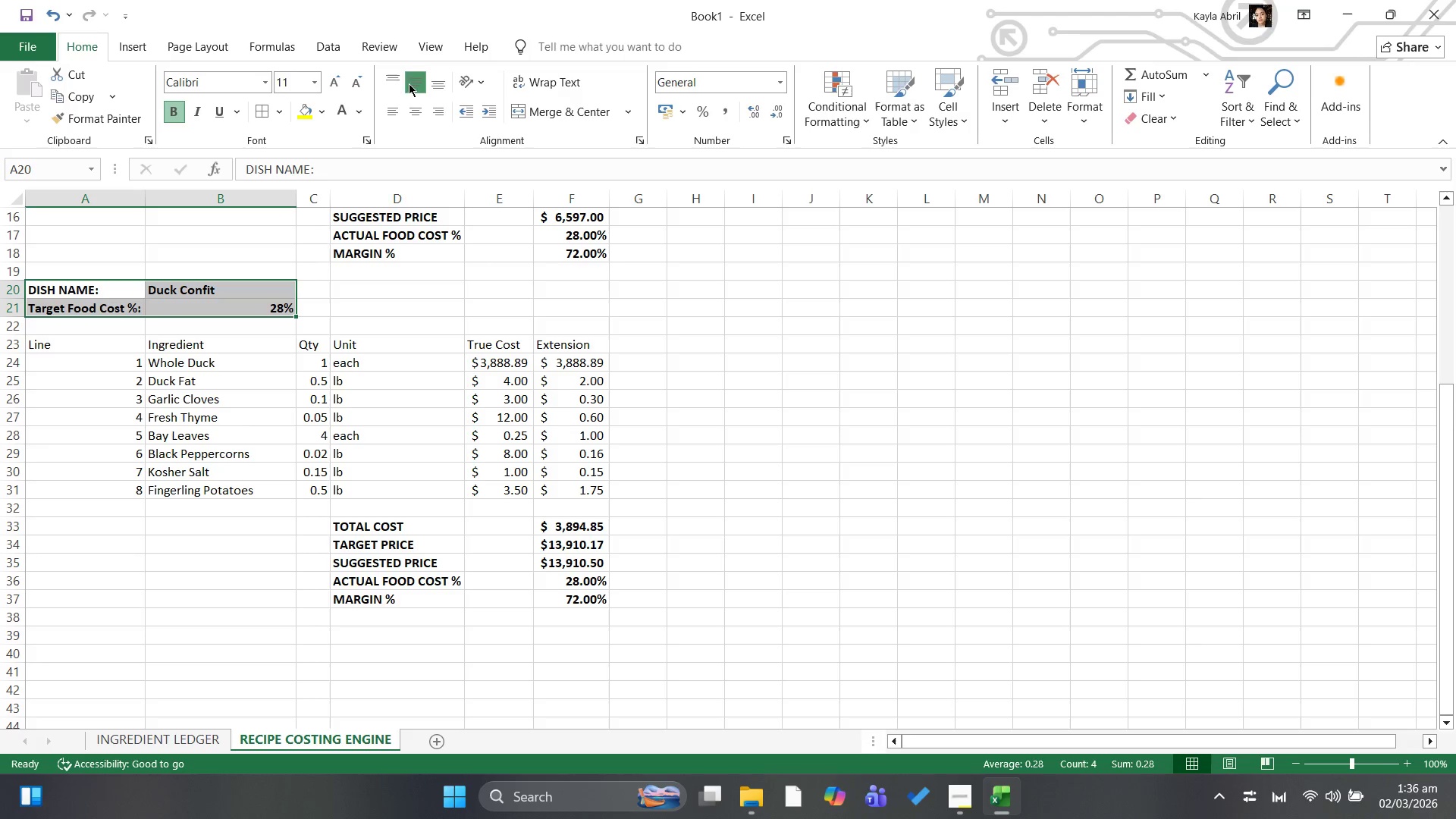 
left_click([414, 118])
 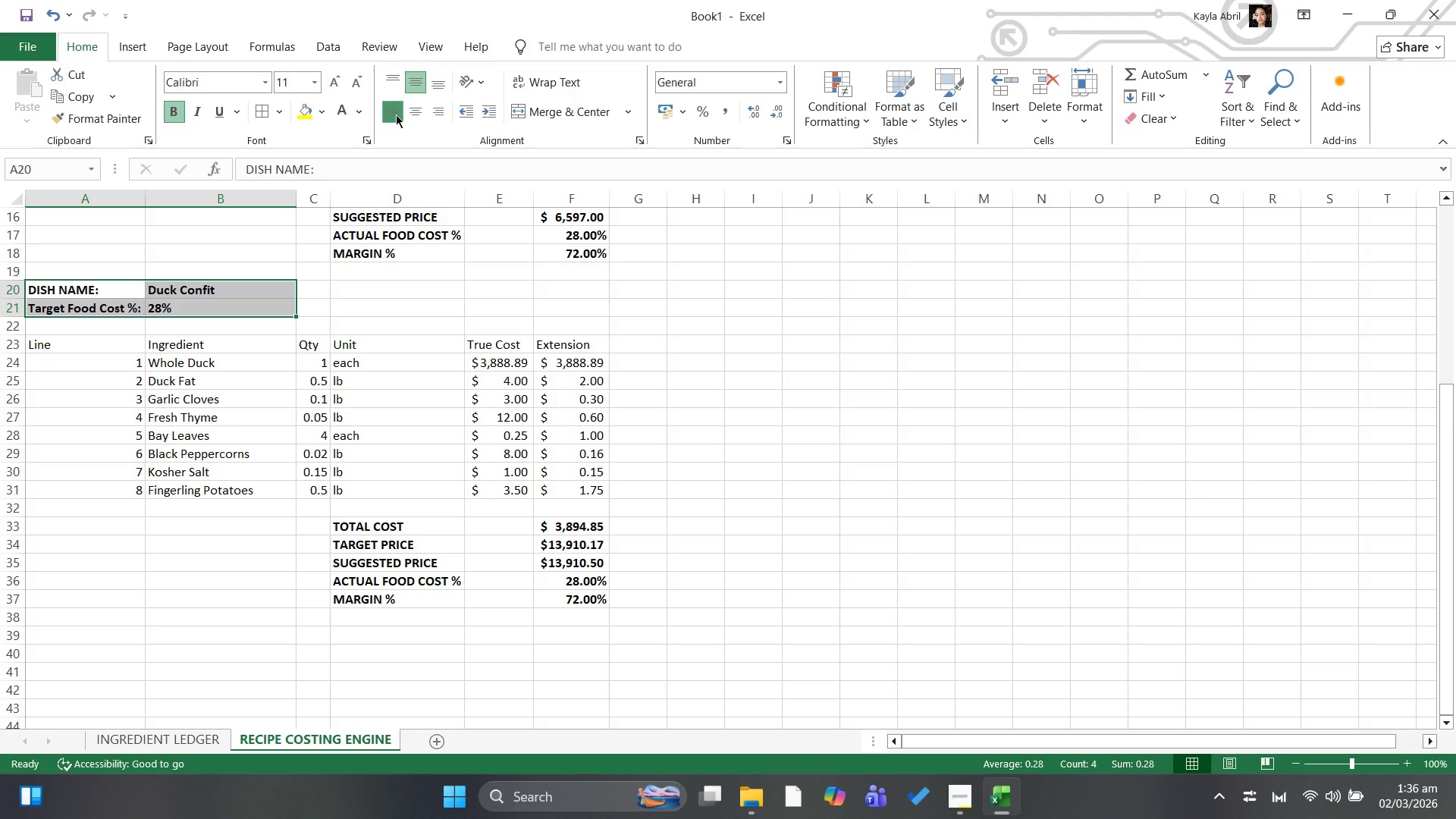 
wait(5.03)
 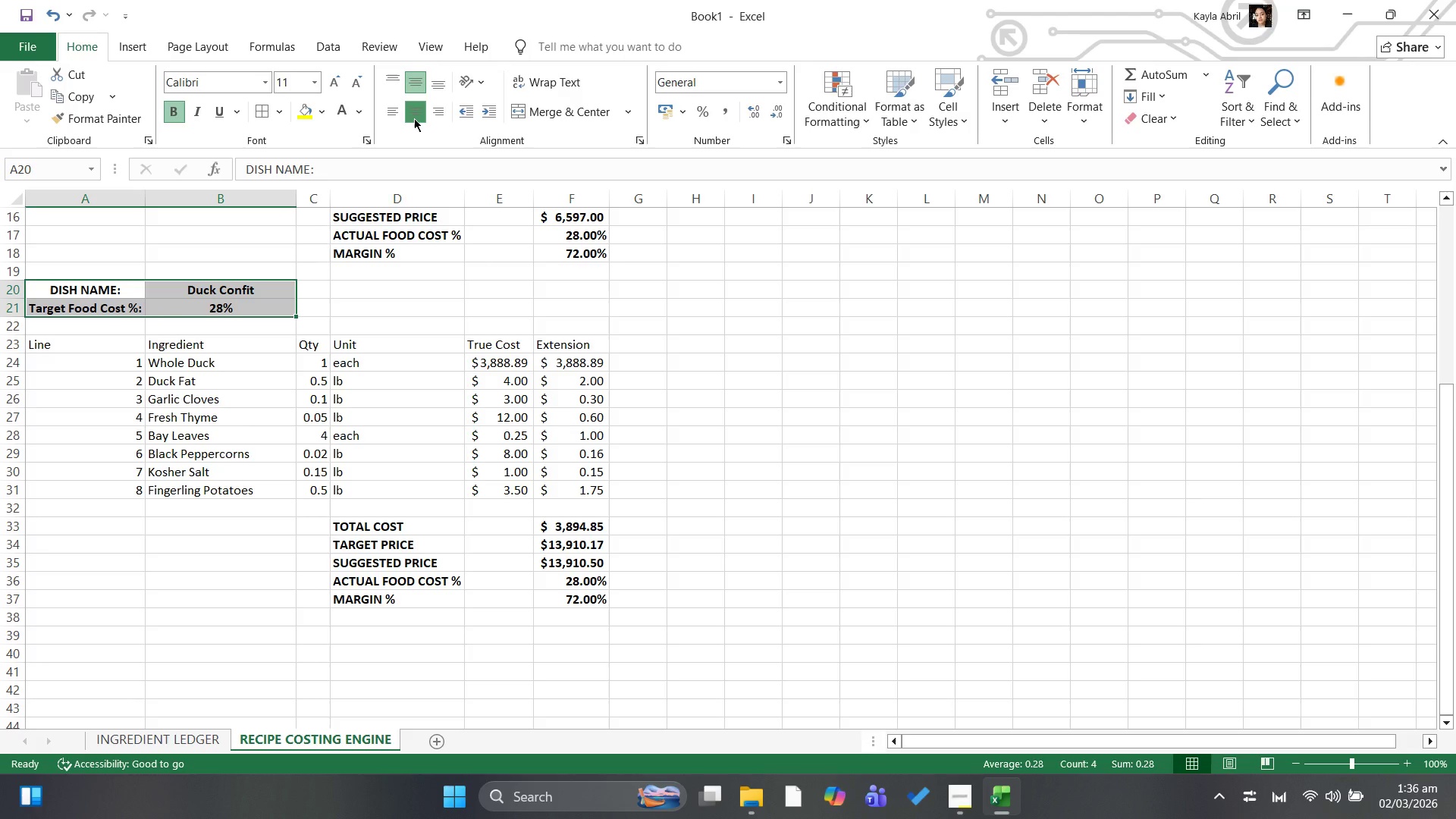 
left_click([421, 118])
 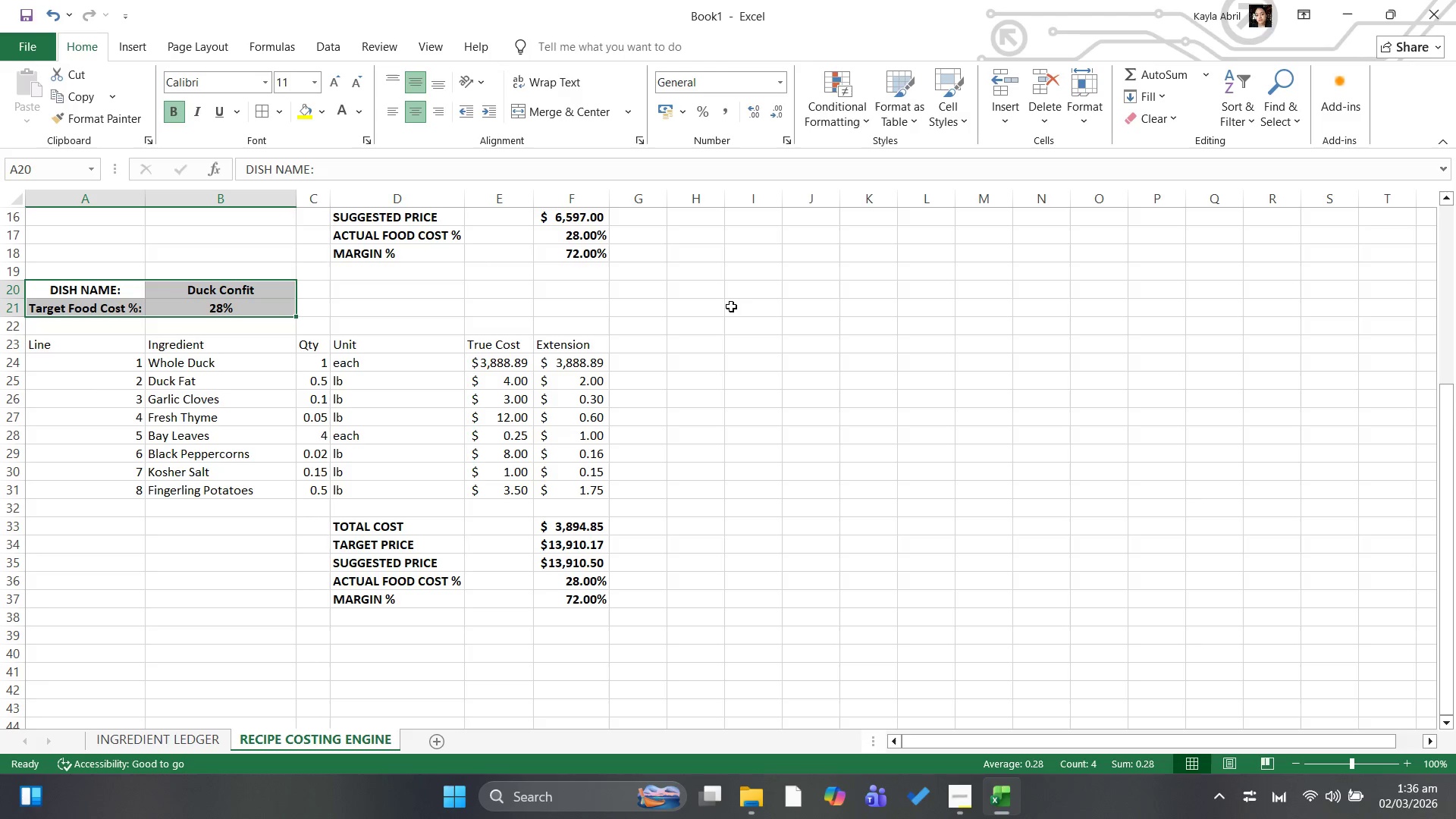 
left_click([741, 314])
 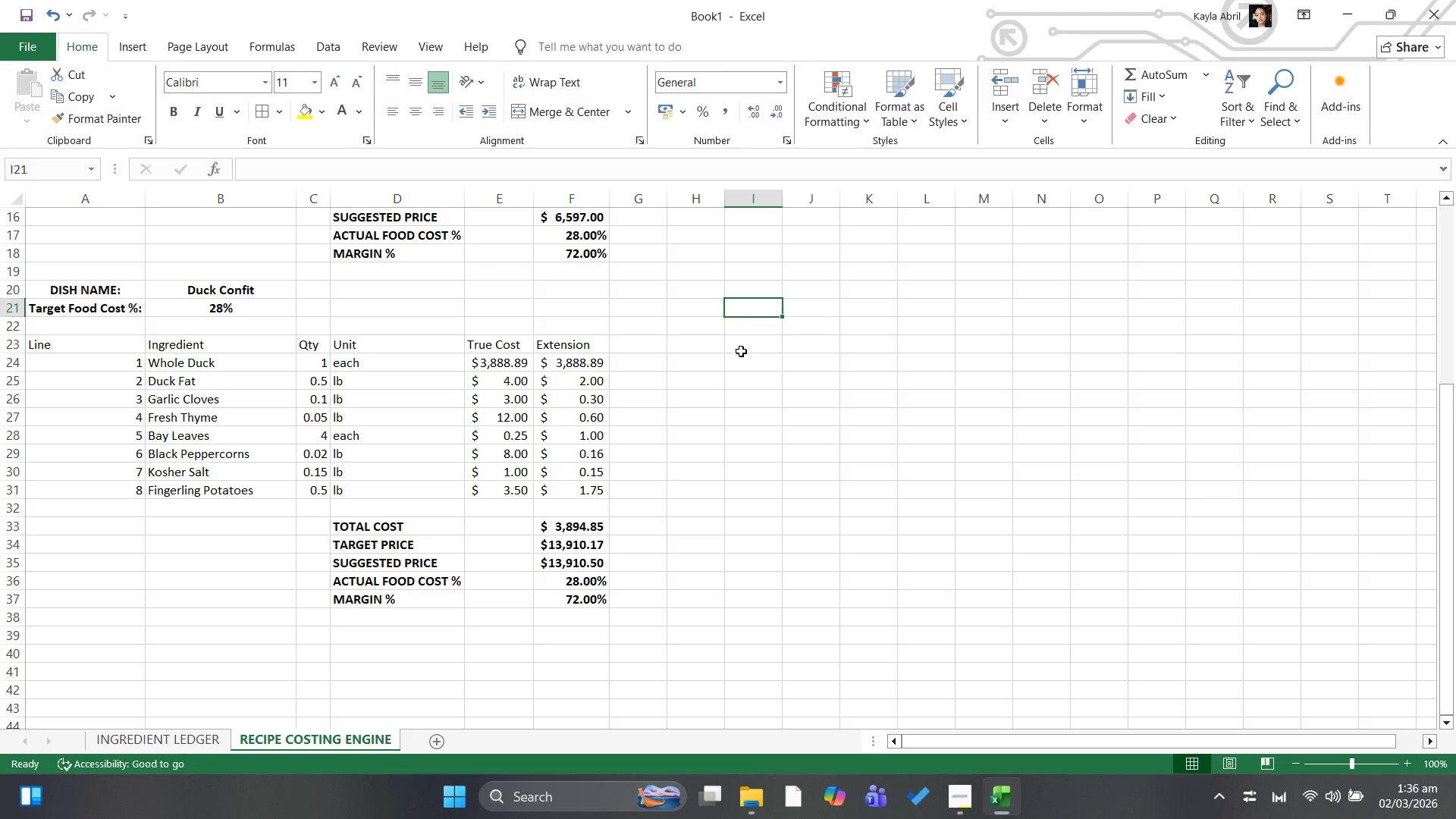 
scroll: coordinate [726, 356], scroll_direction: up, amount: 6.0
 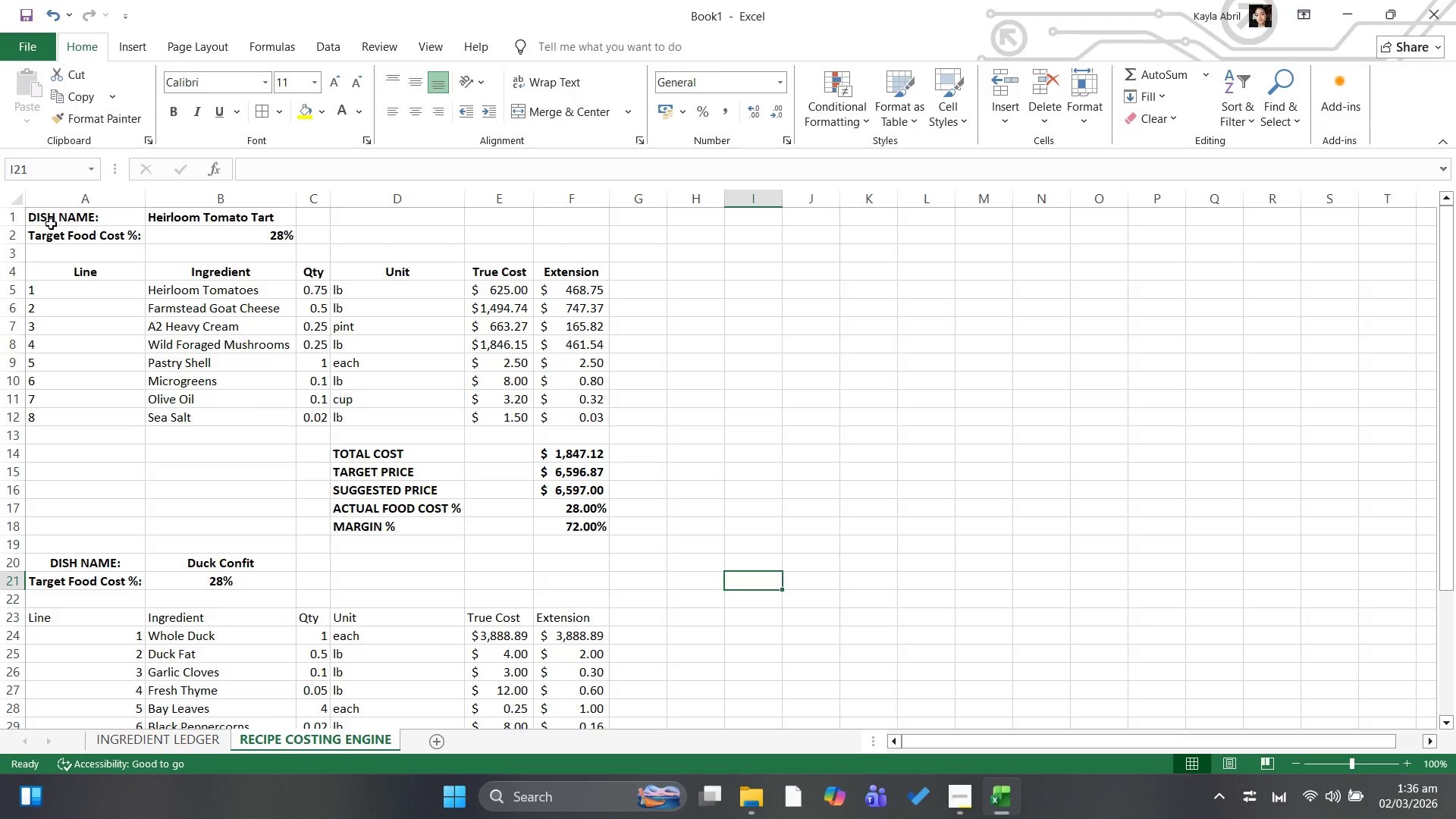 
left_click_drag(start_coordinate=[57, 219], to_coordinate=[198, 240])
 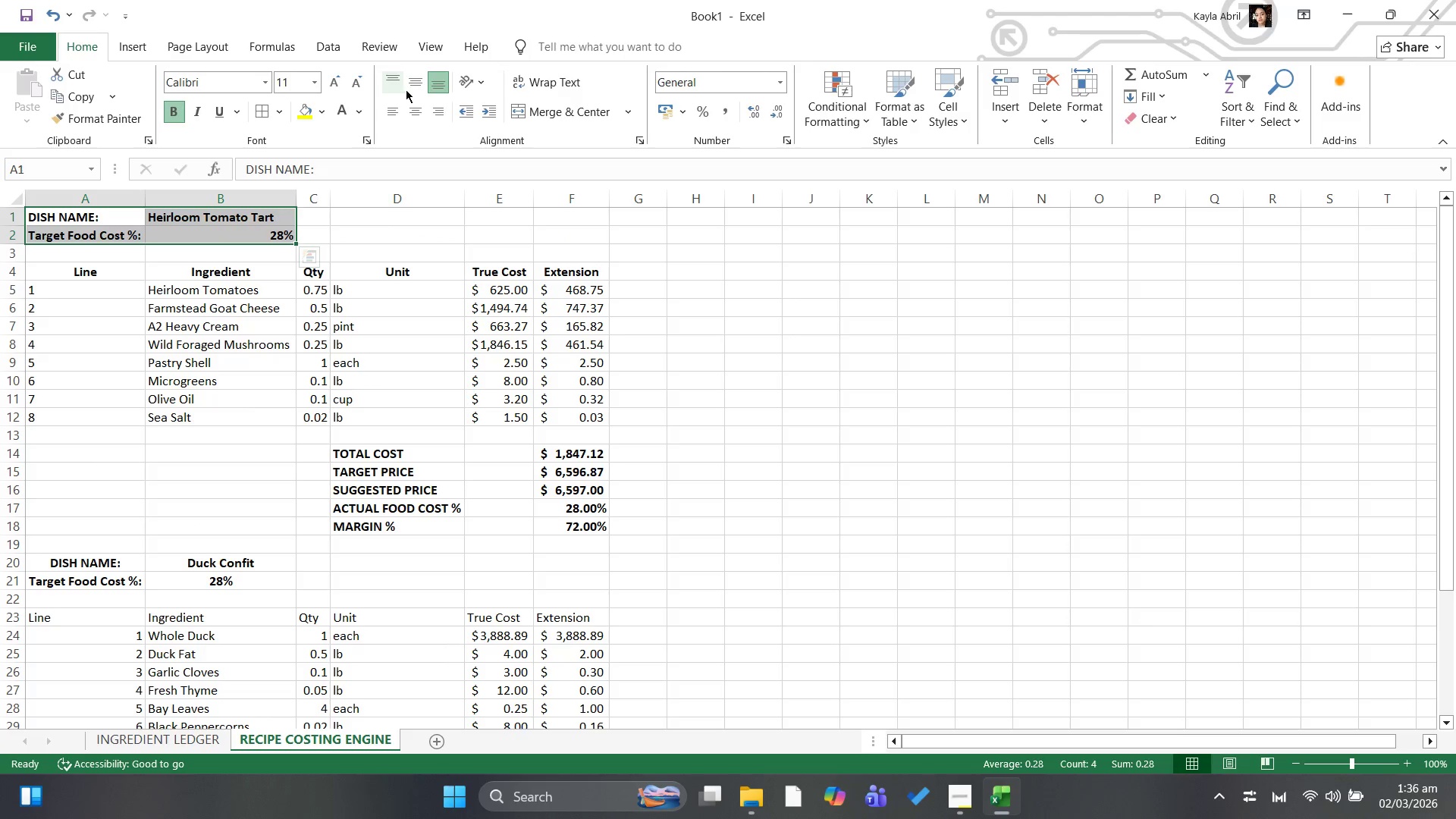 
left_click([413, 86])
 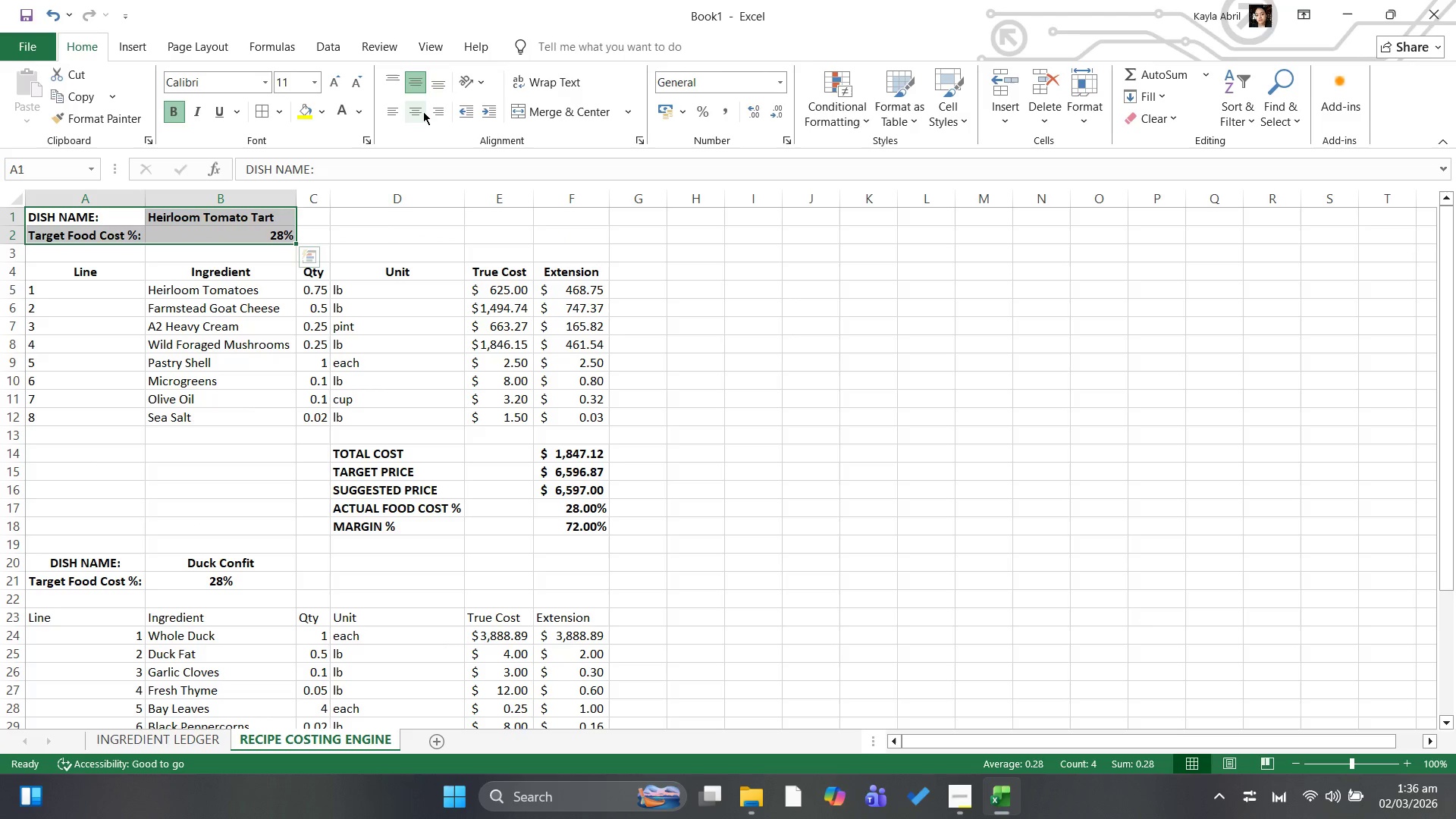 
left_click([423, 111])
 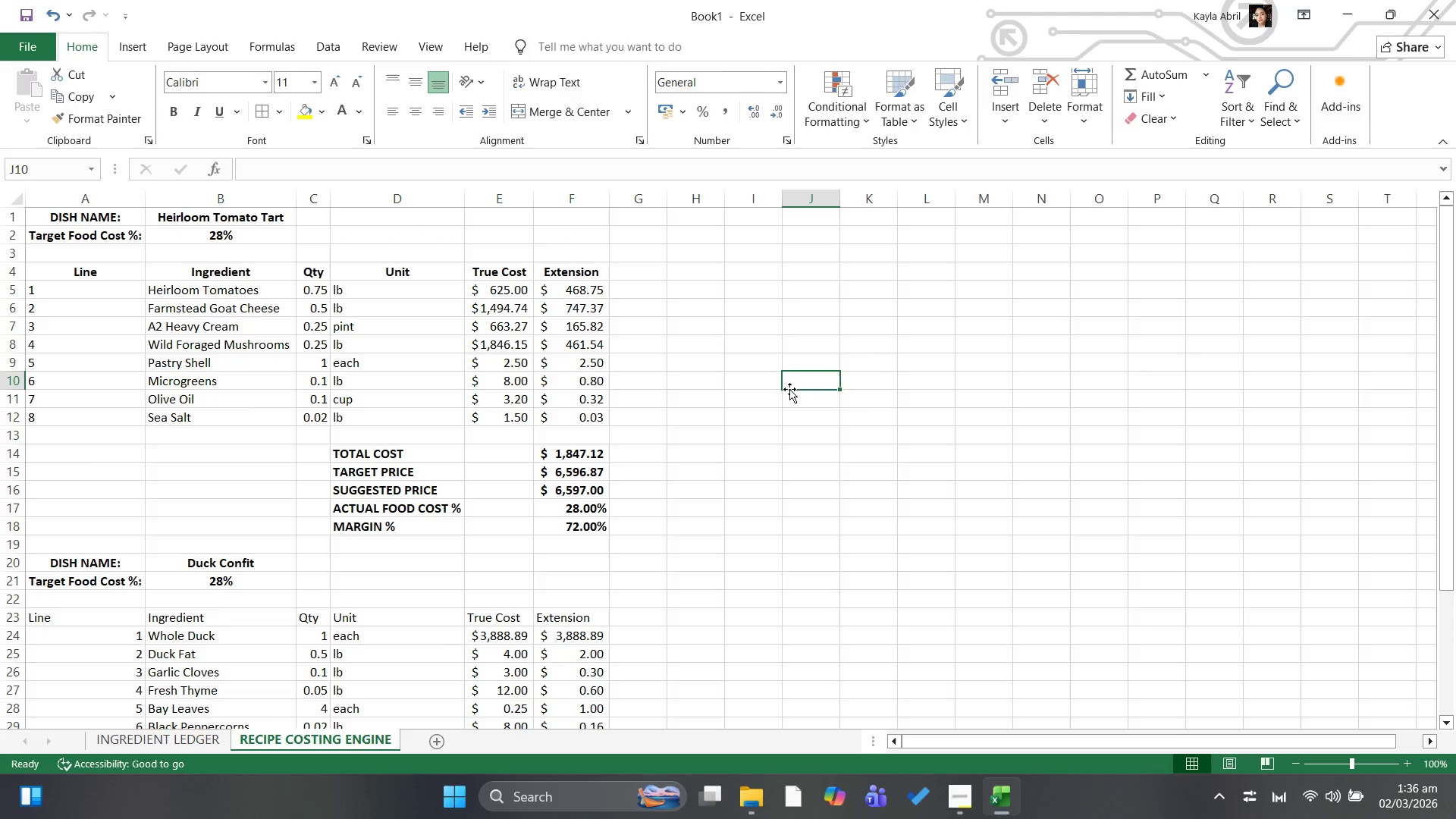 
scroll: coordinate [770, 416], scroll_direction: down, amount: 4.0
 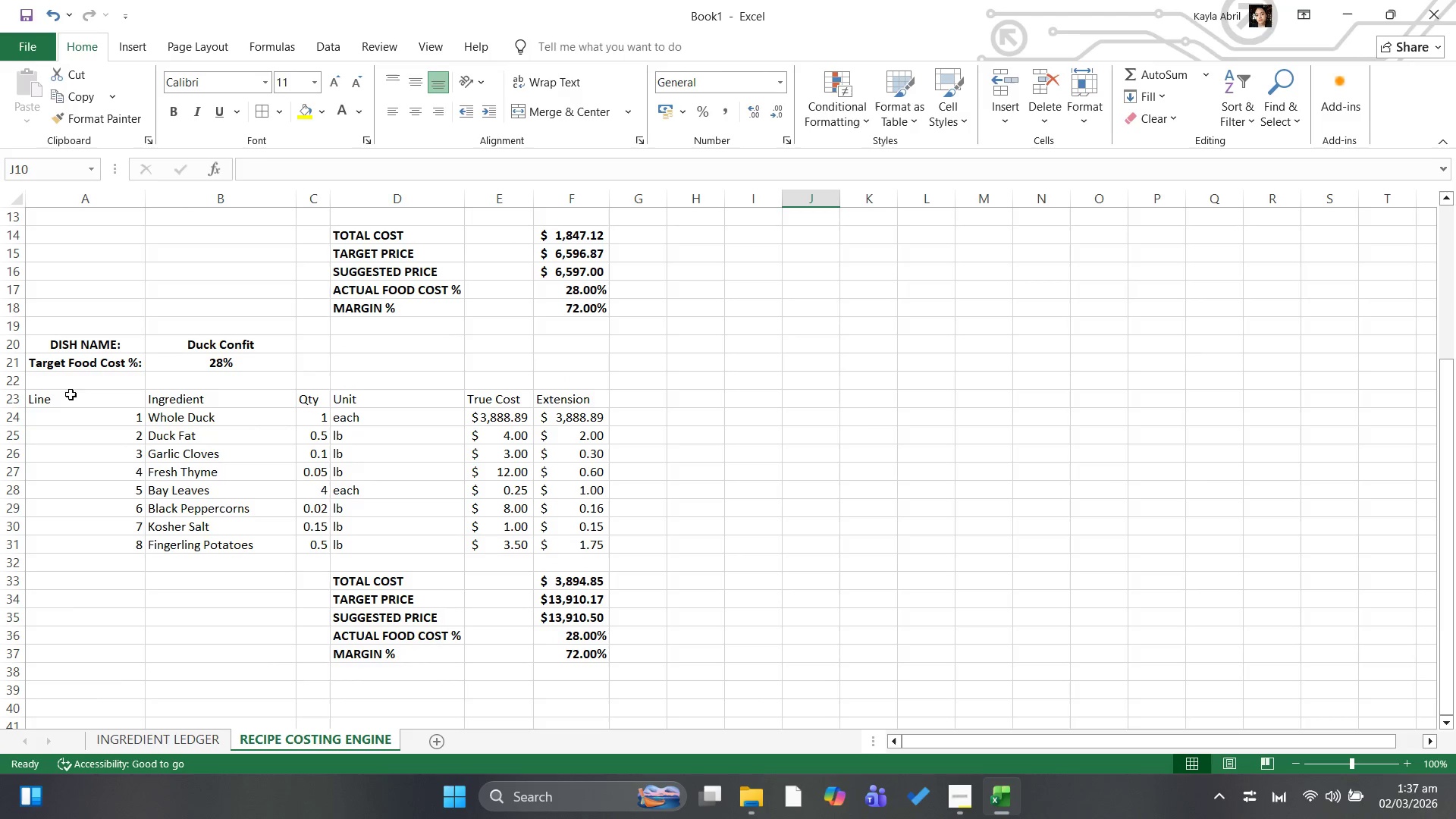 
left_click_drag(start_coordinate=[64, 397], to_coordinate=[558, 399])
 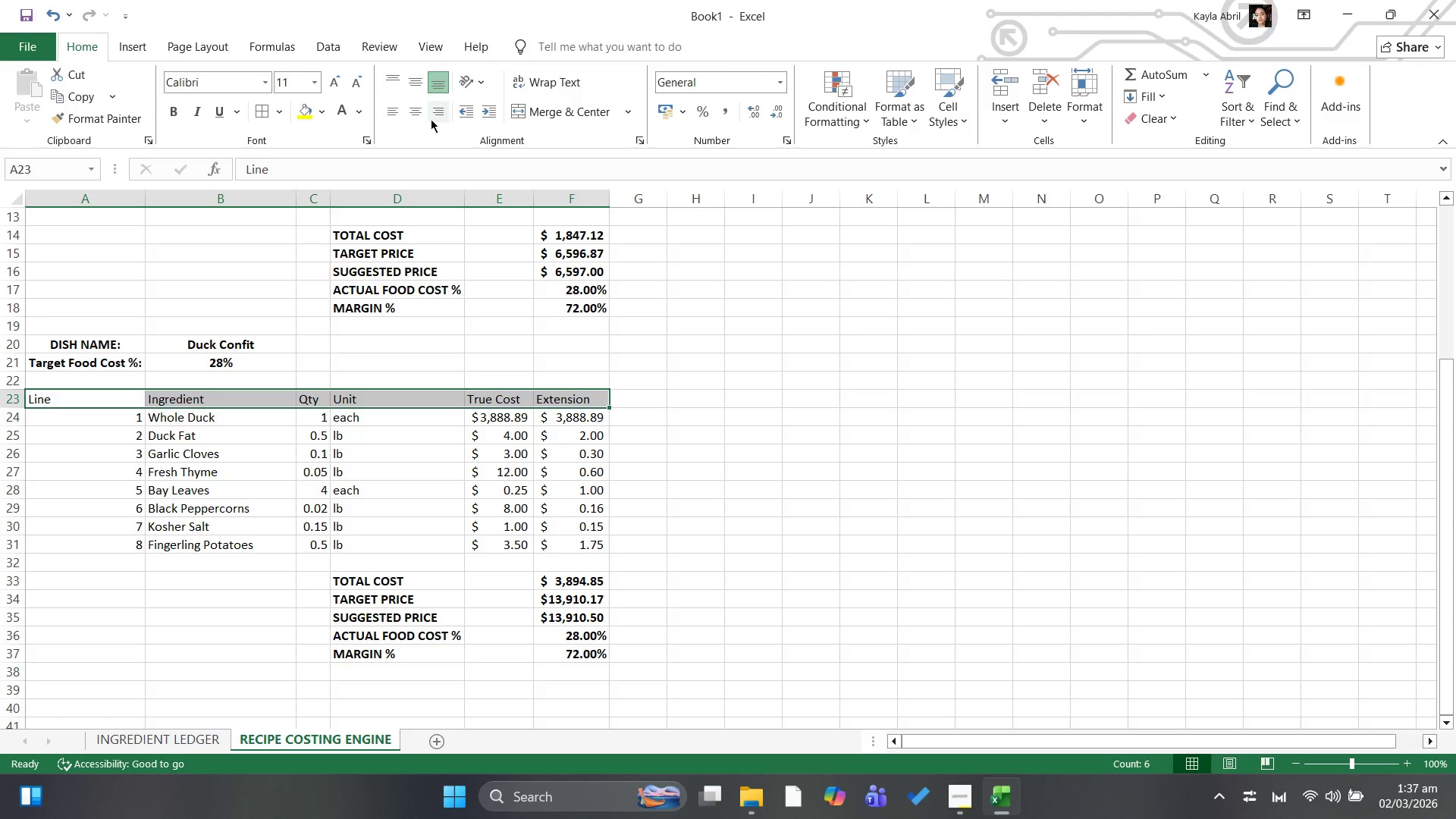 
left_click([412, 115])
 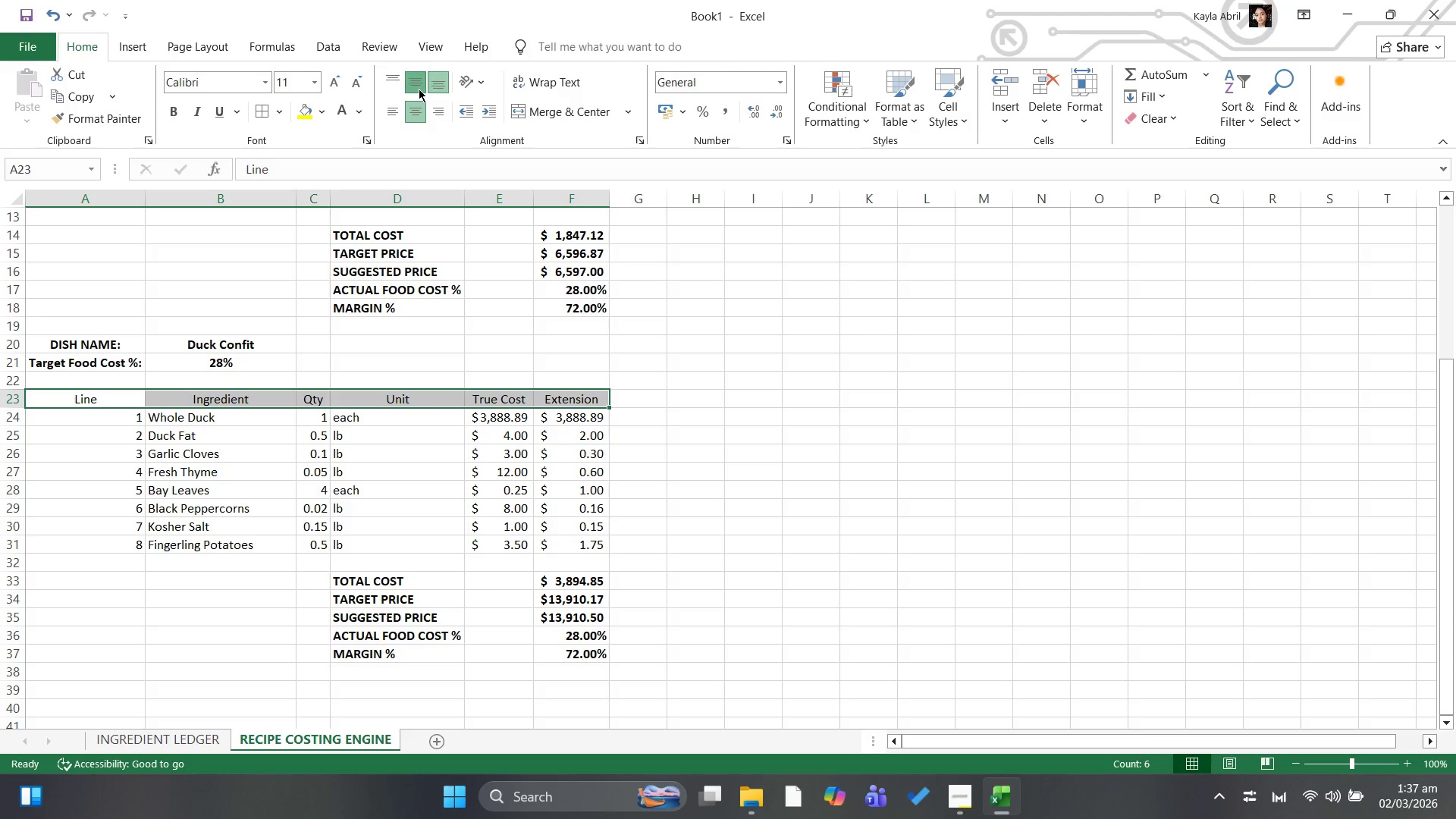 
key(Control+B)
 